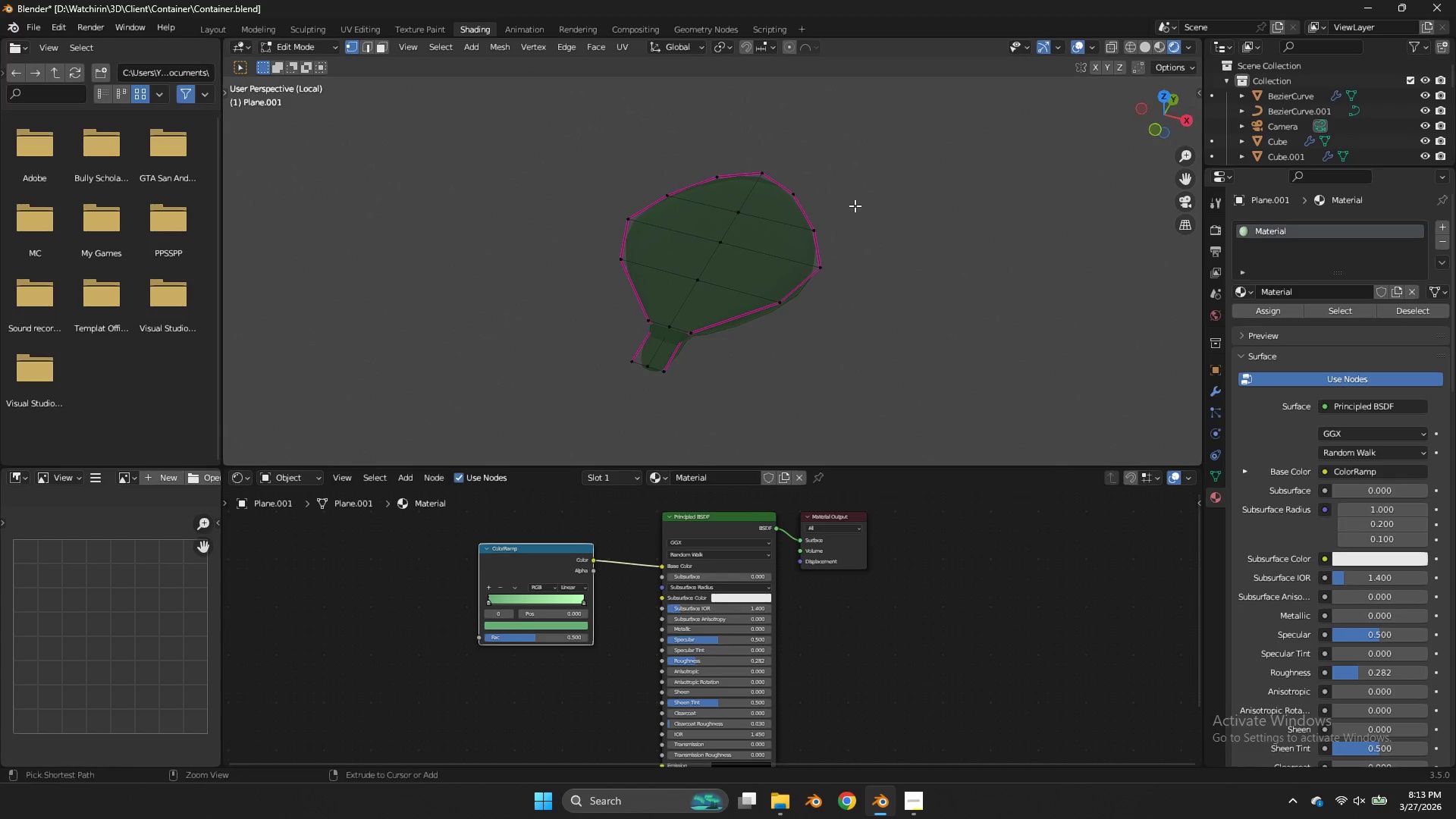 
key(Control+R)
 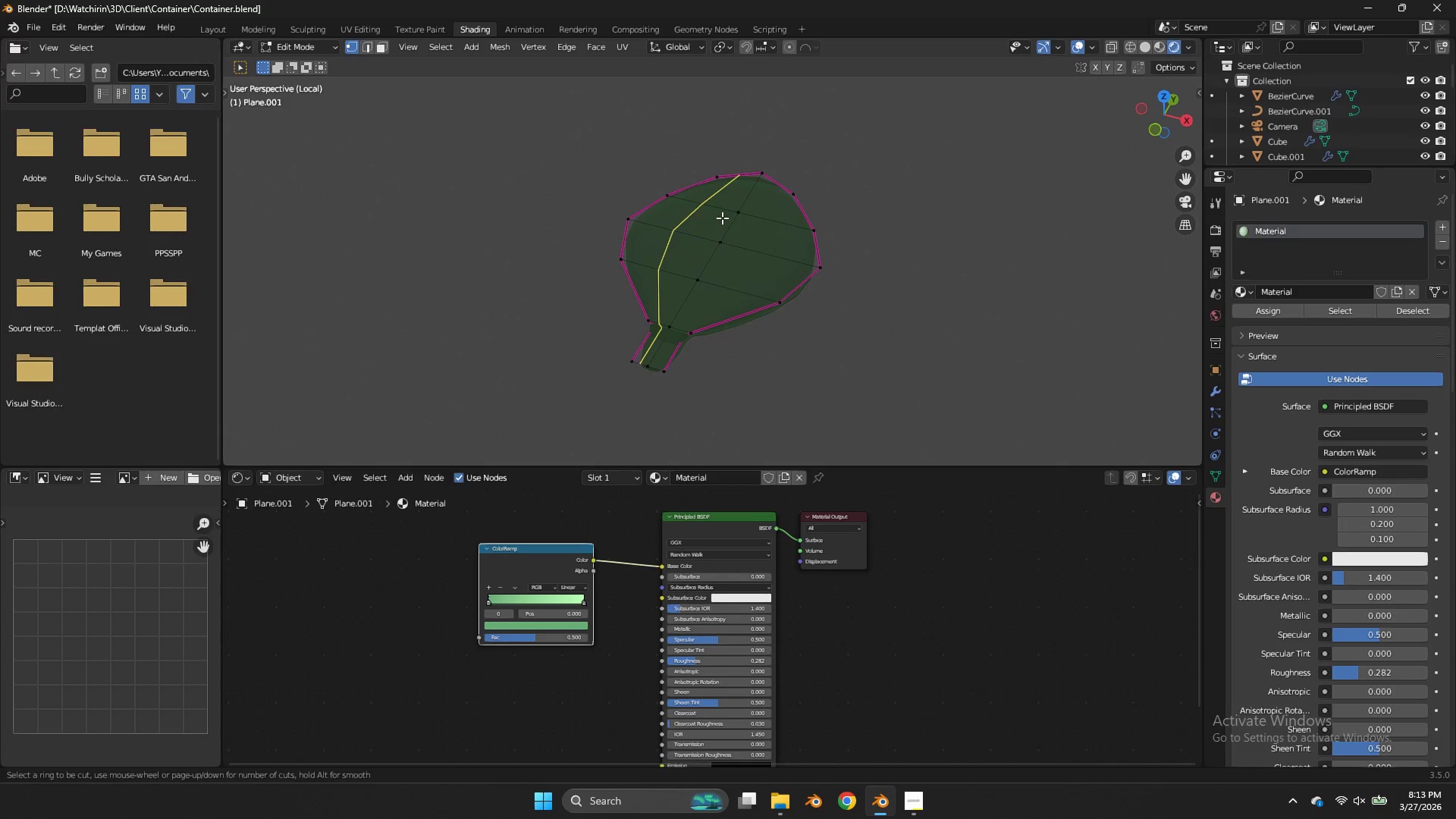 
left_click([714, 212])
 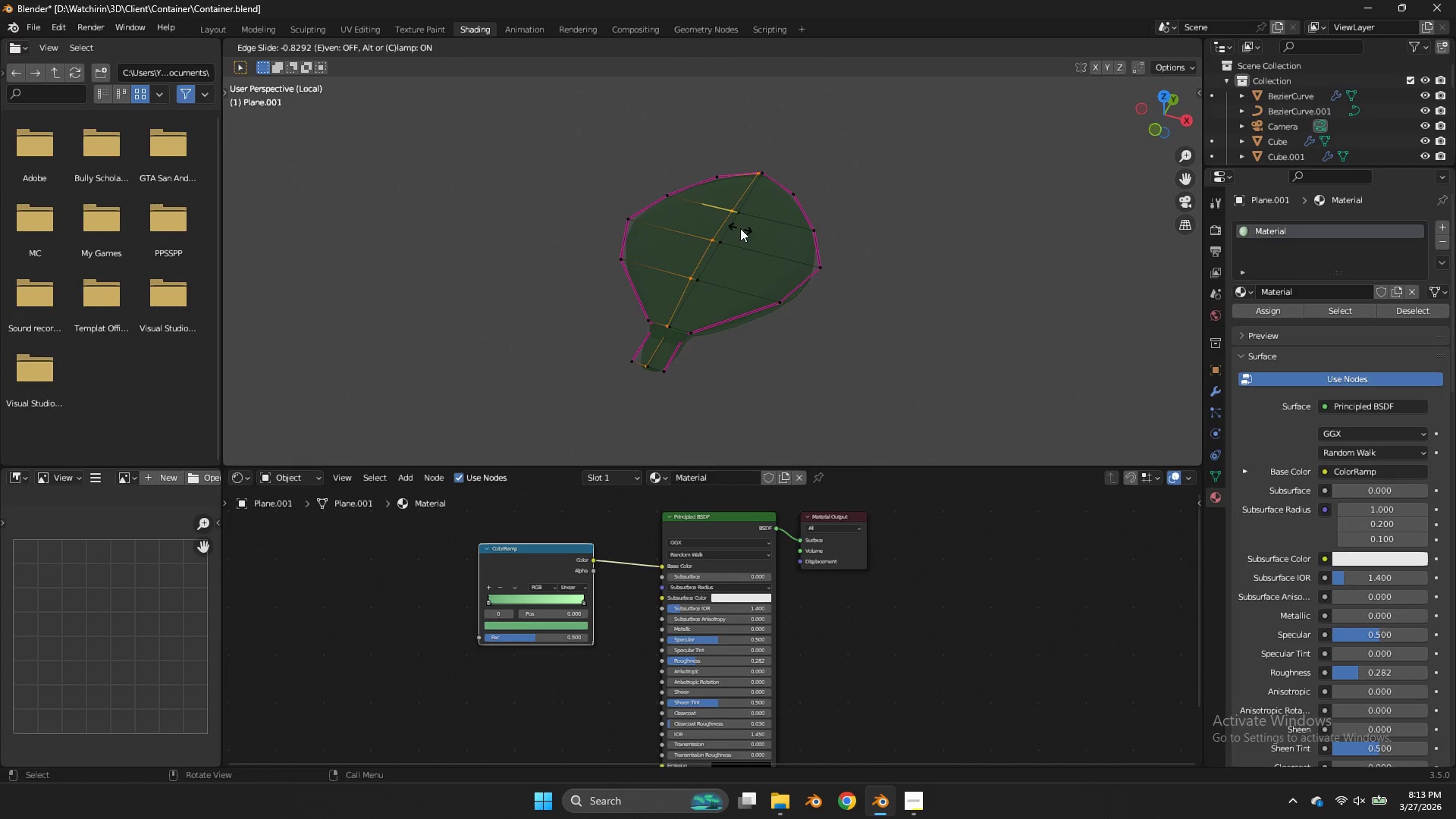 
left_click([742, 229])
 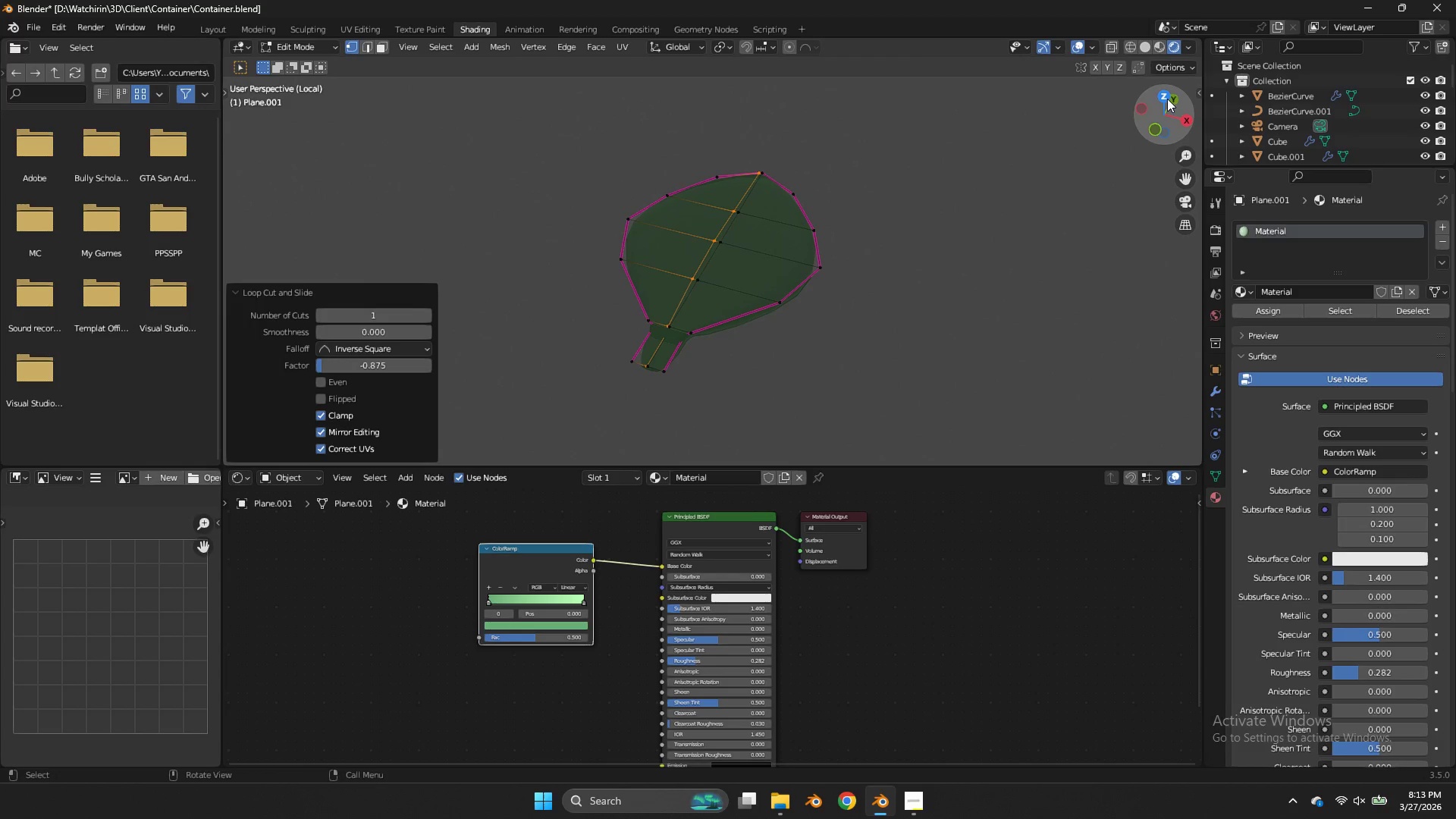 
left_click([1165, 97])
 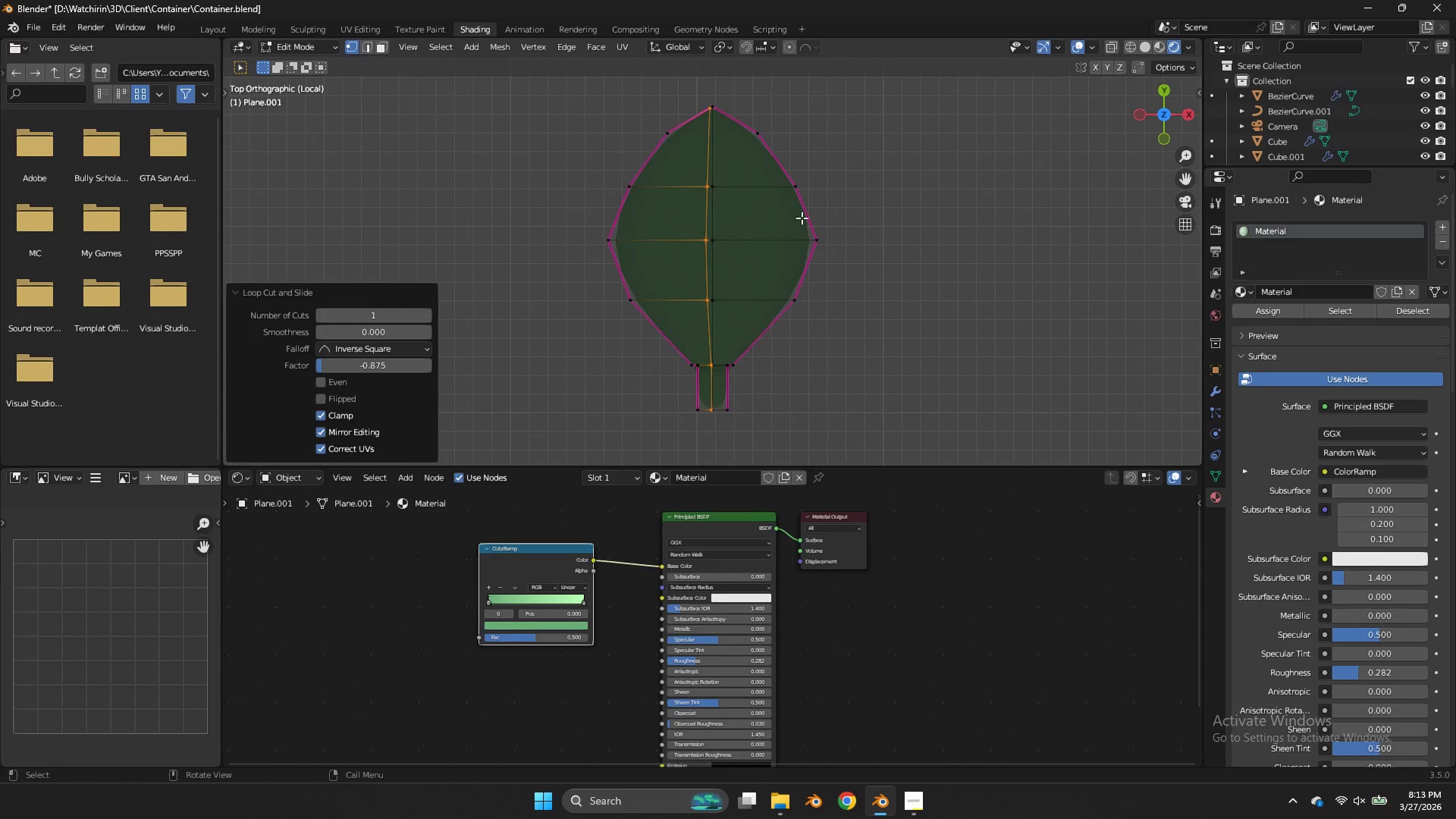 
key(Tab)
key(Tab)
type(zx)
 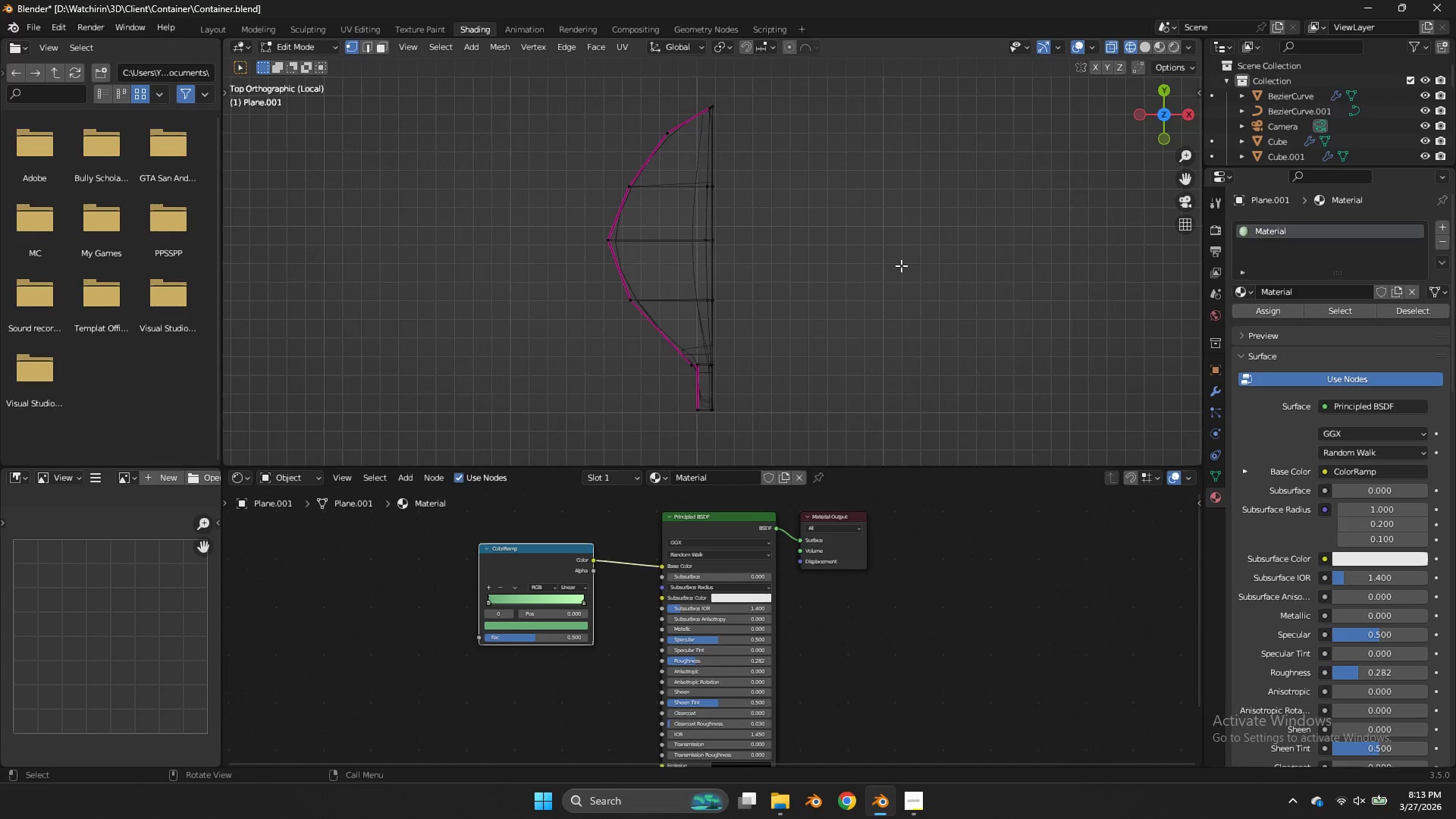 
left_click_drag(start_coordinate=[833, 99], to_coordinate=[719, 434])
 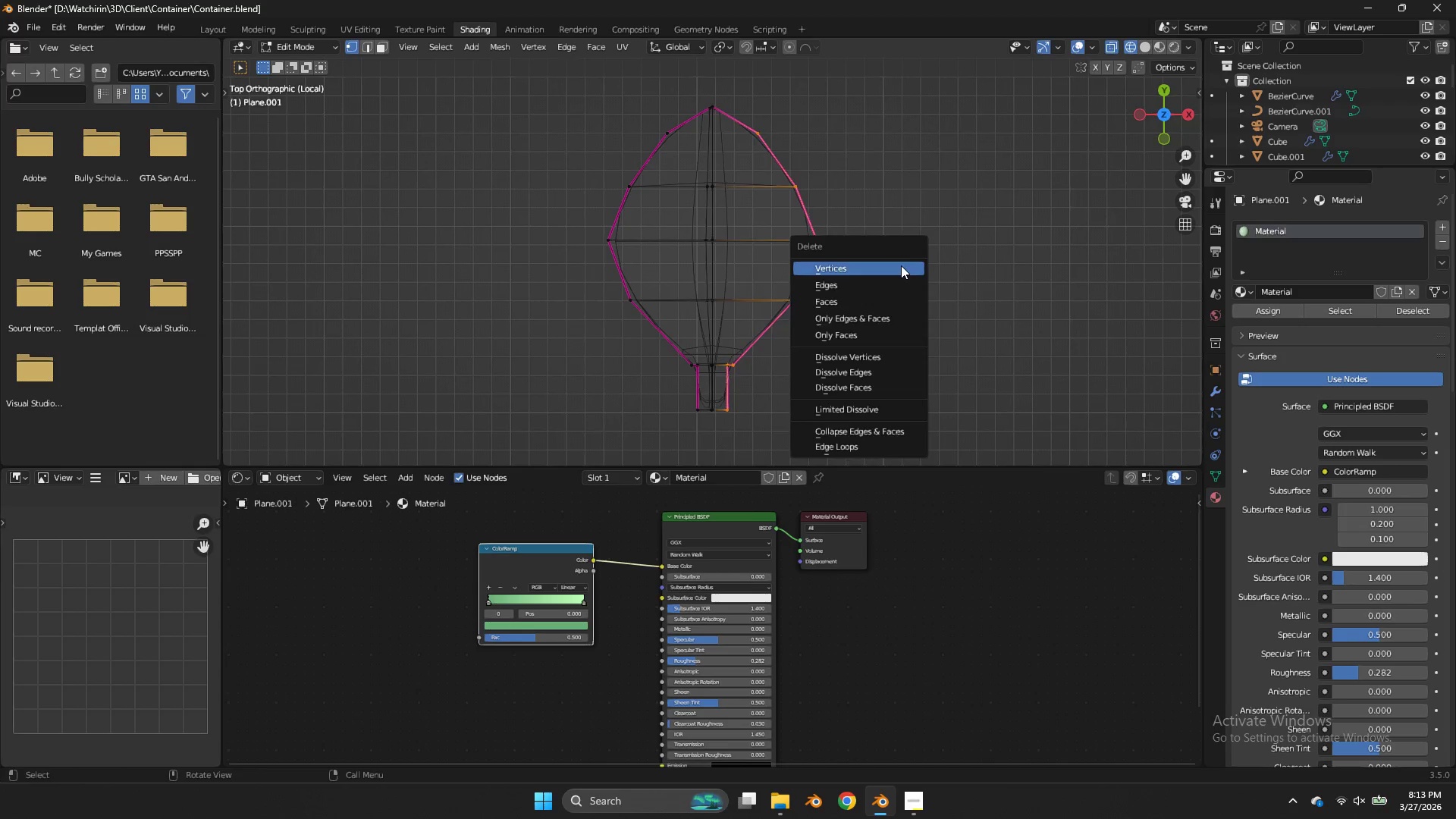 
left_click([901, 265])
 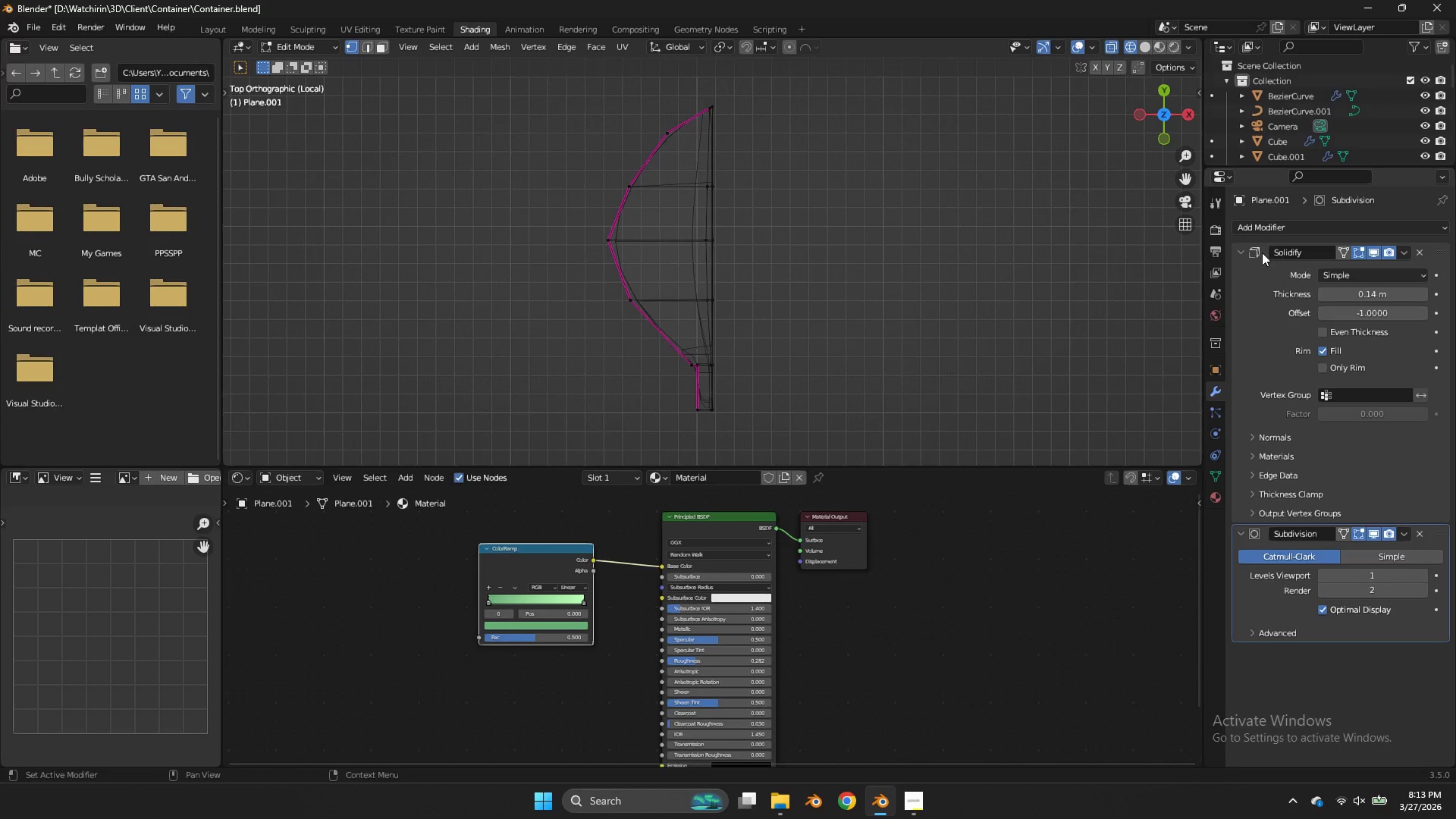 
double_click([1246, 228])
 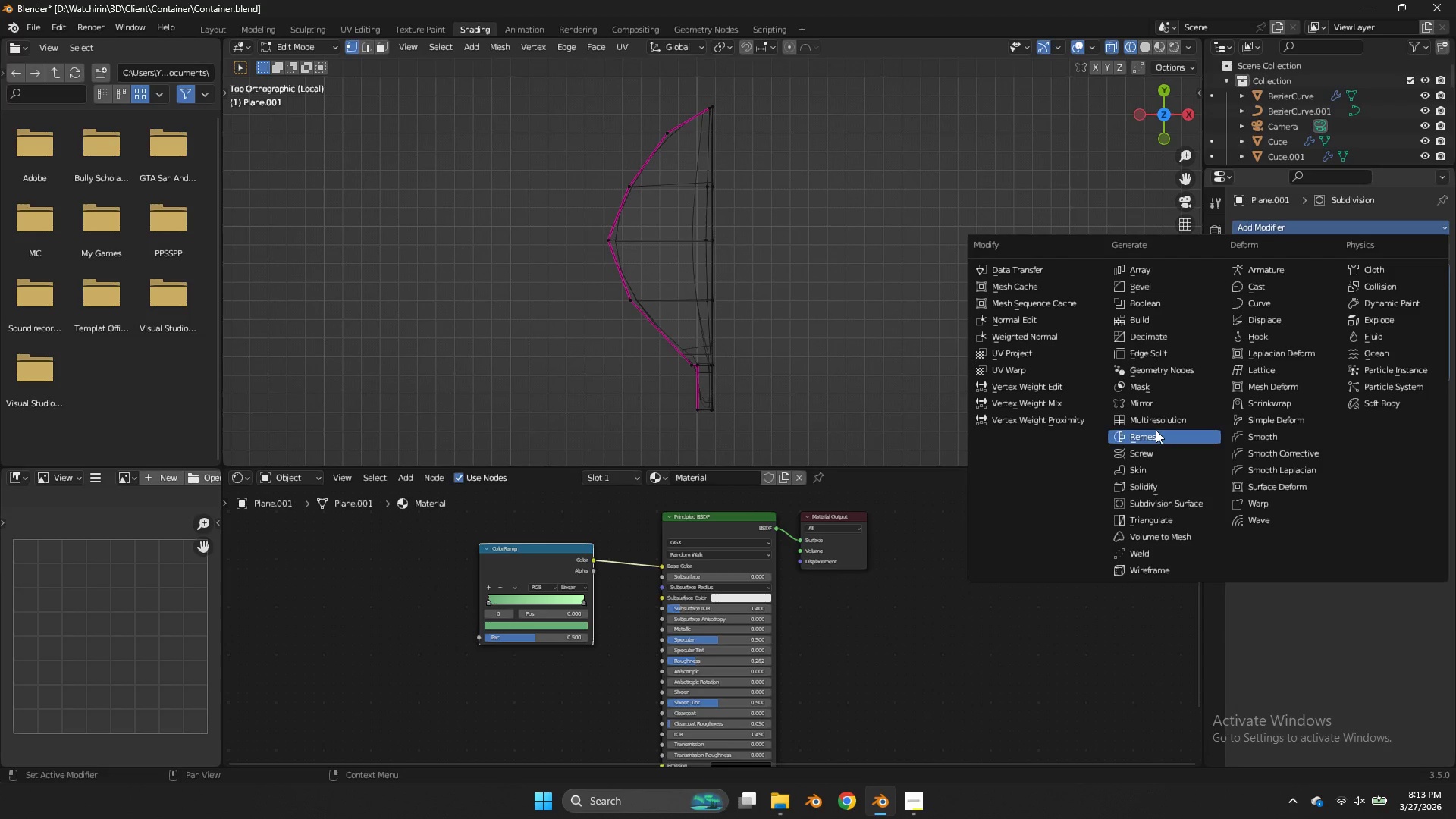 
left_click([1154, 398])
 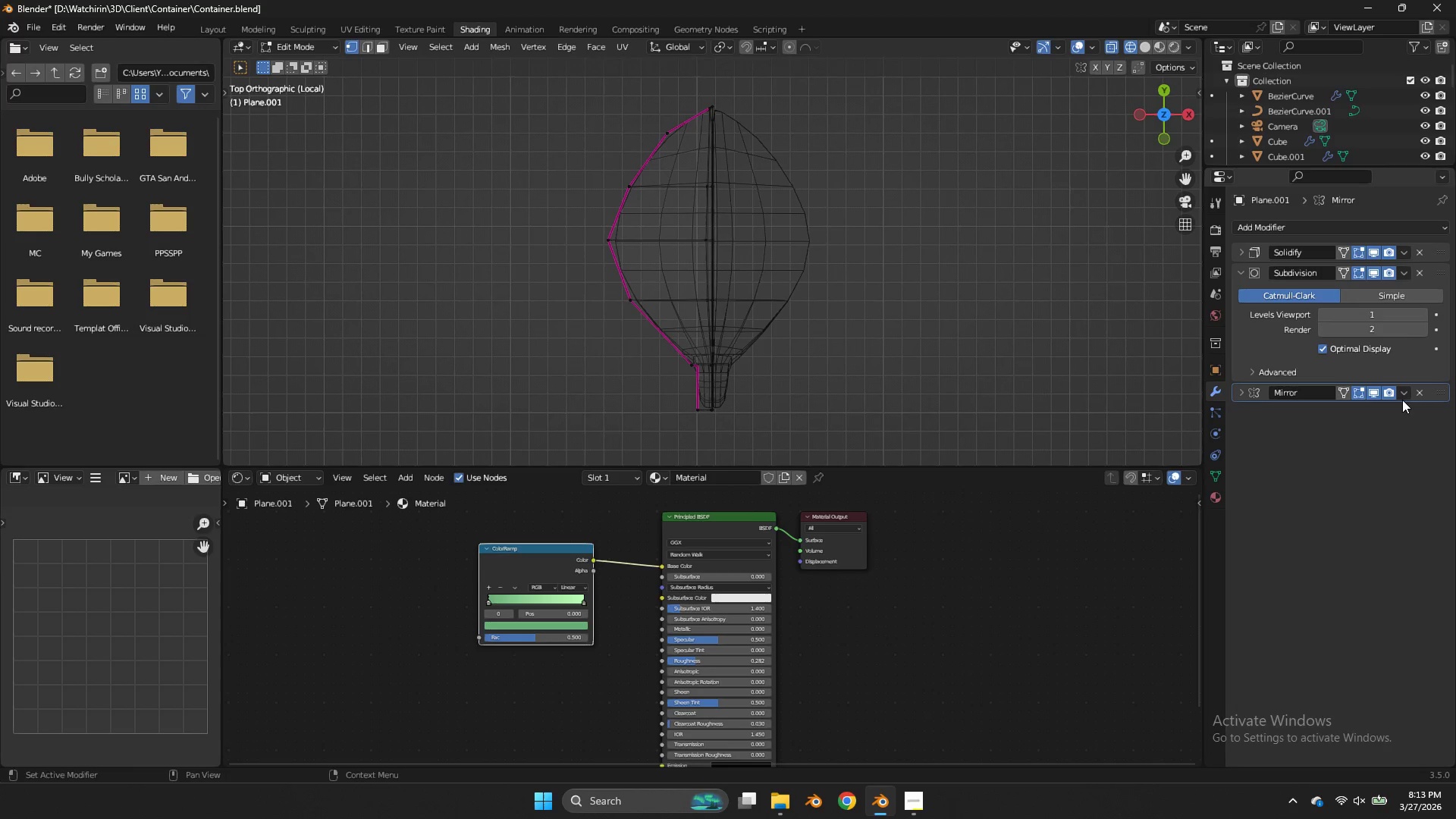 
double_click([1397, 394])
 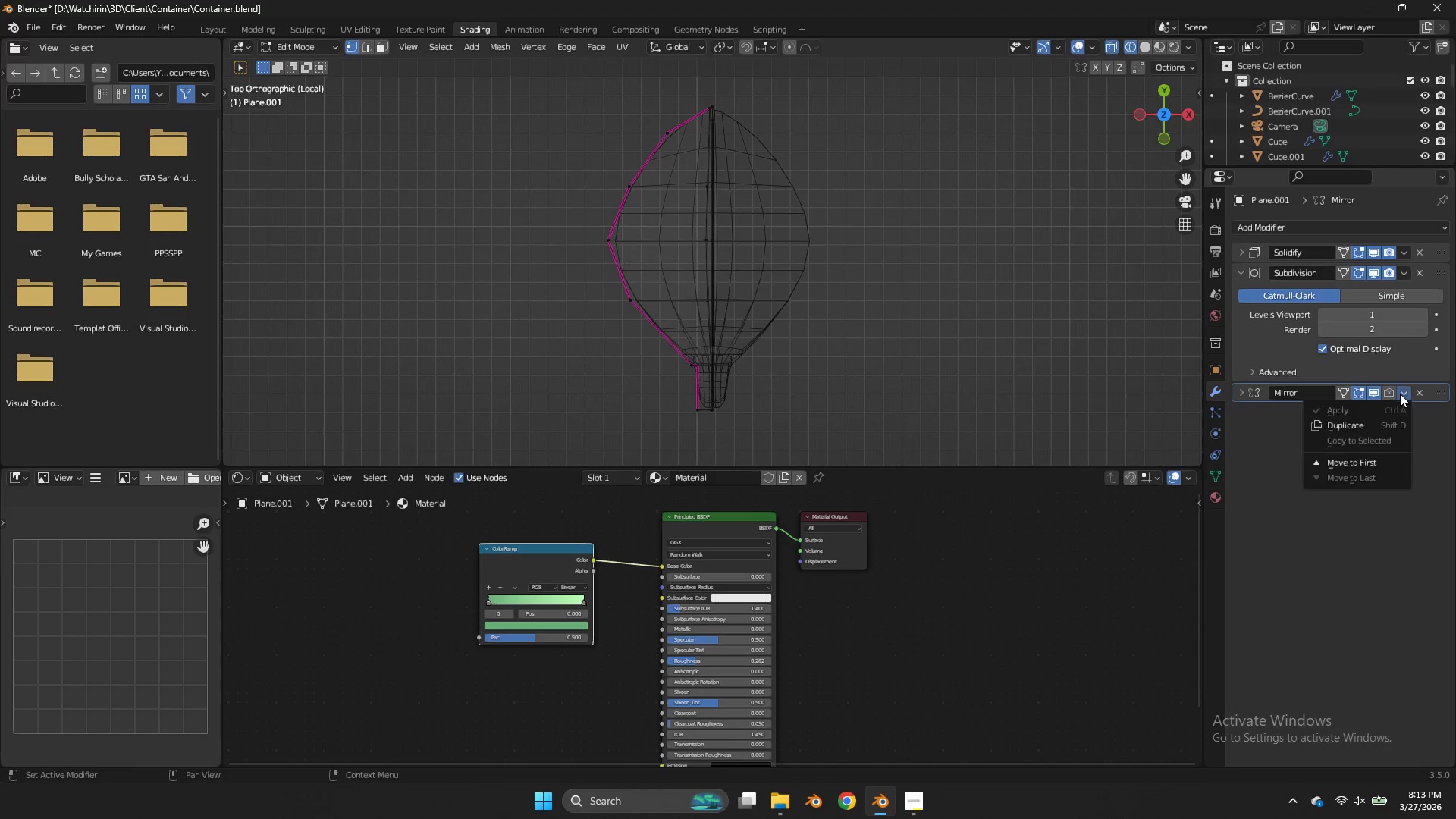 
triple_click([1400, 394])
 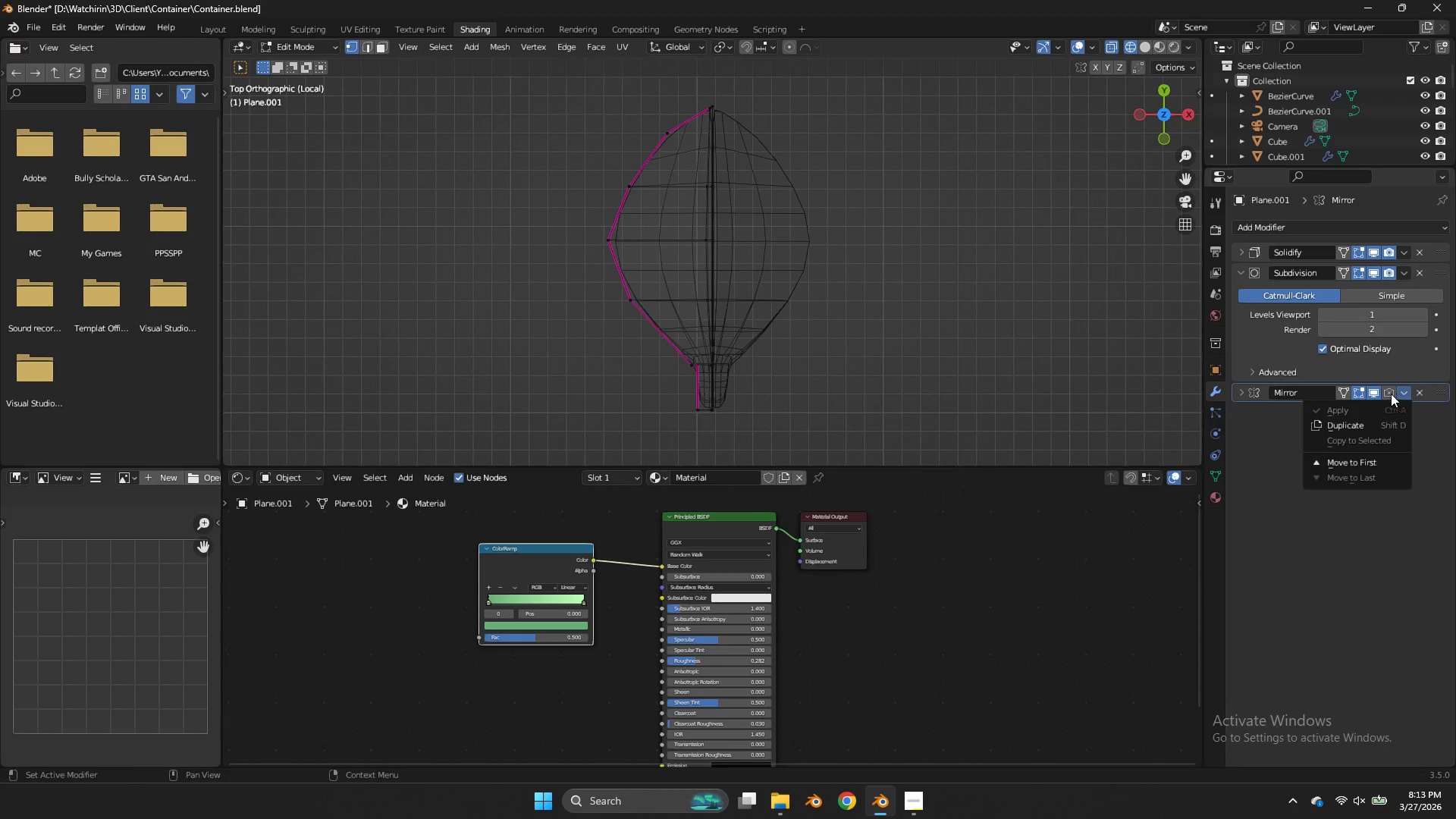 
triple_click([1391, 394])
 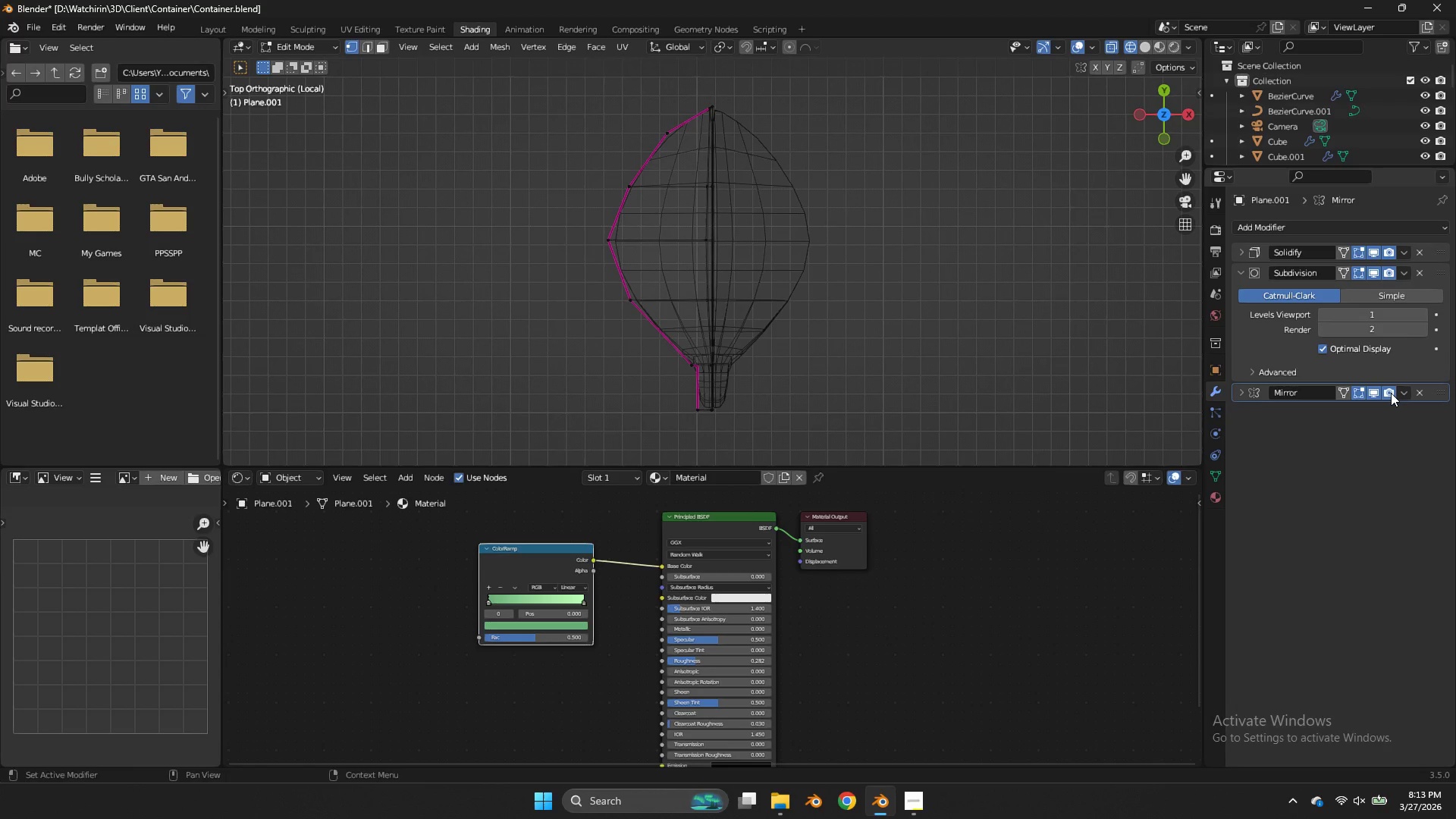 
triple_click([1391, 393])
 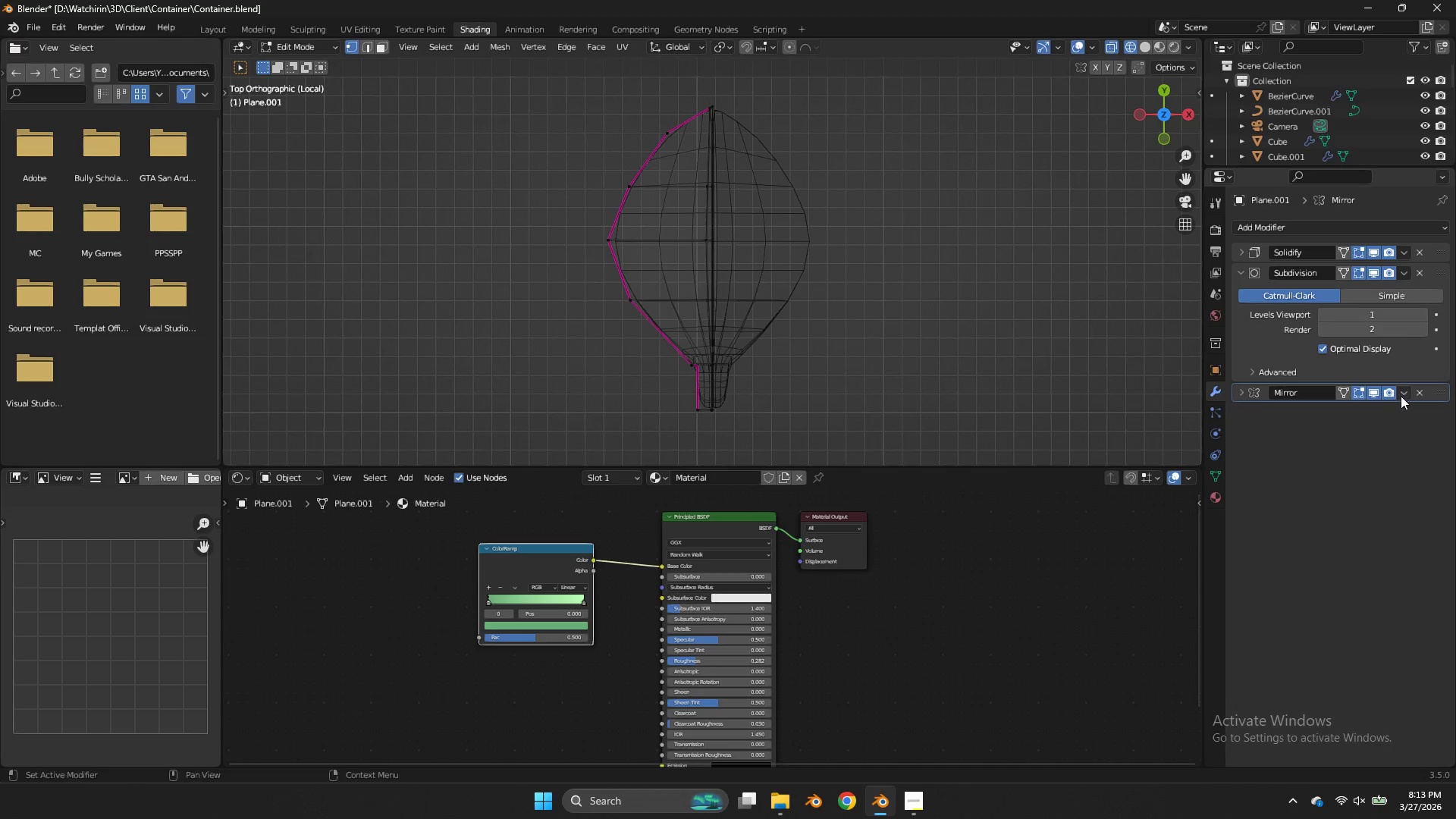 
triple_click([1401, 396])
 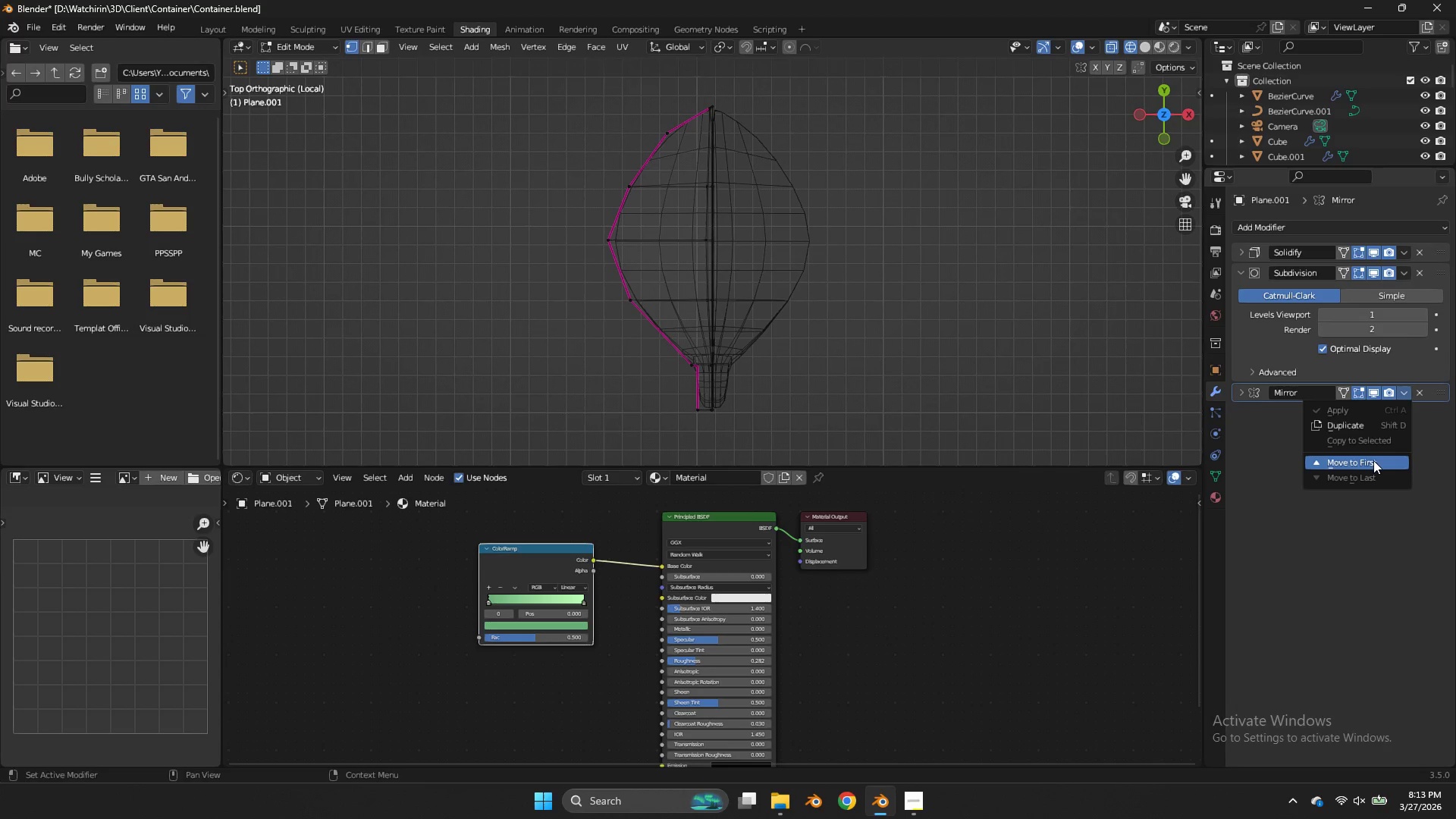 
left_click([1373, 459])
 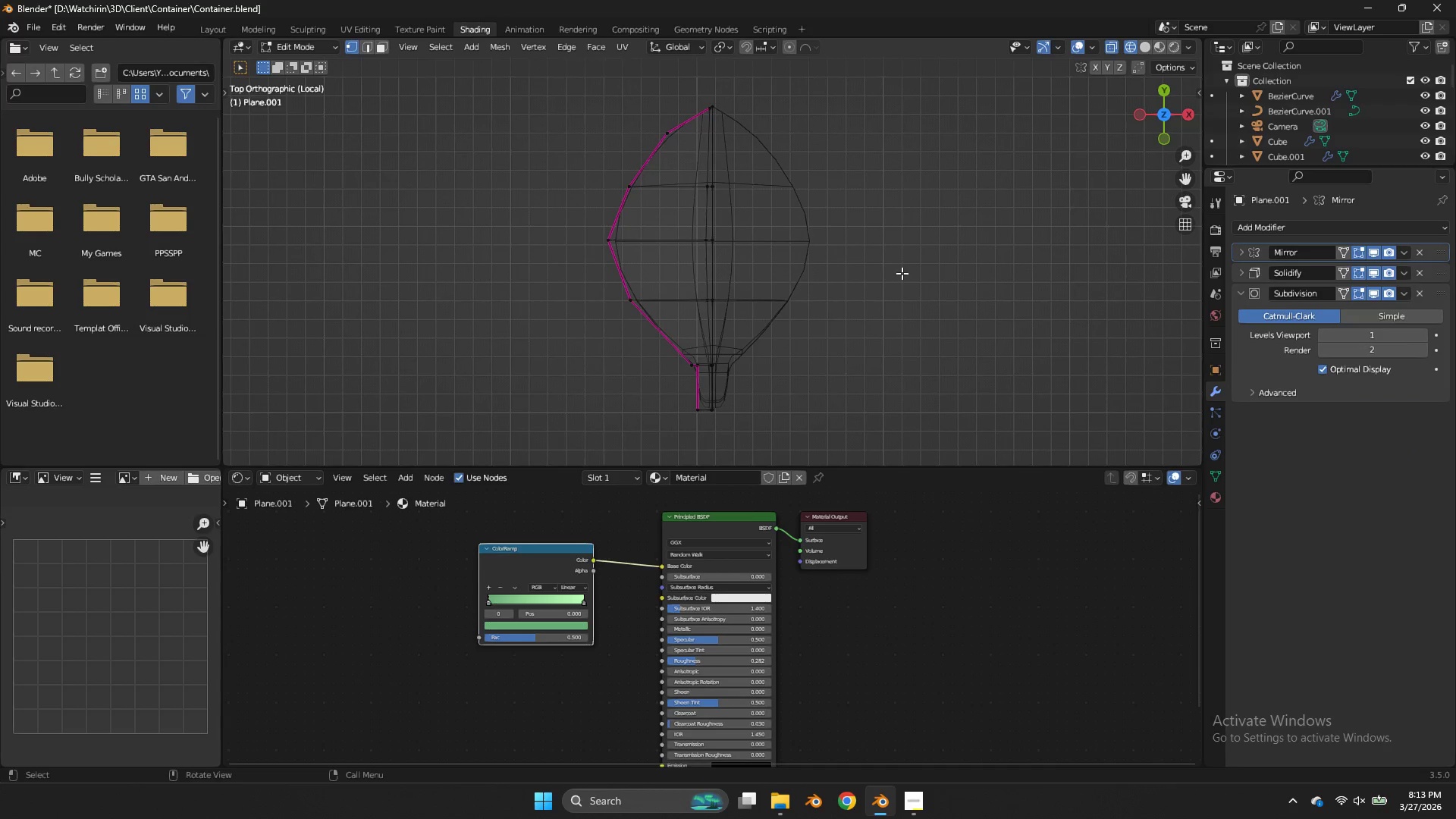 
key(Tab)
 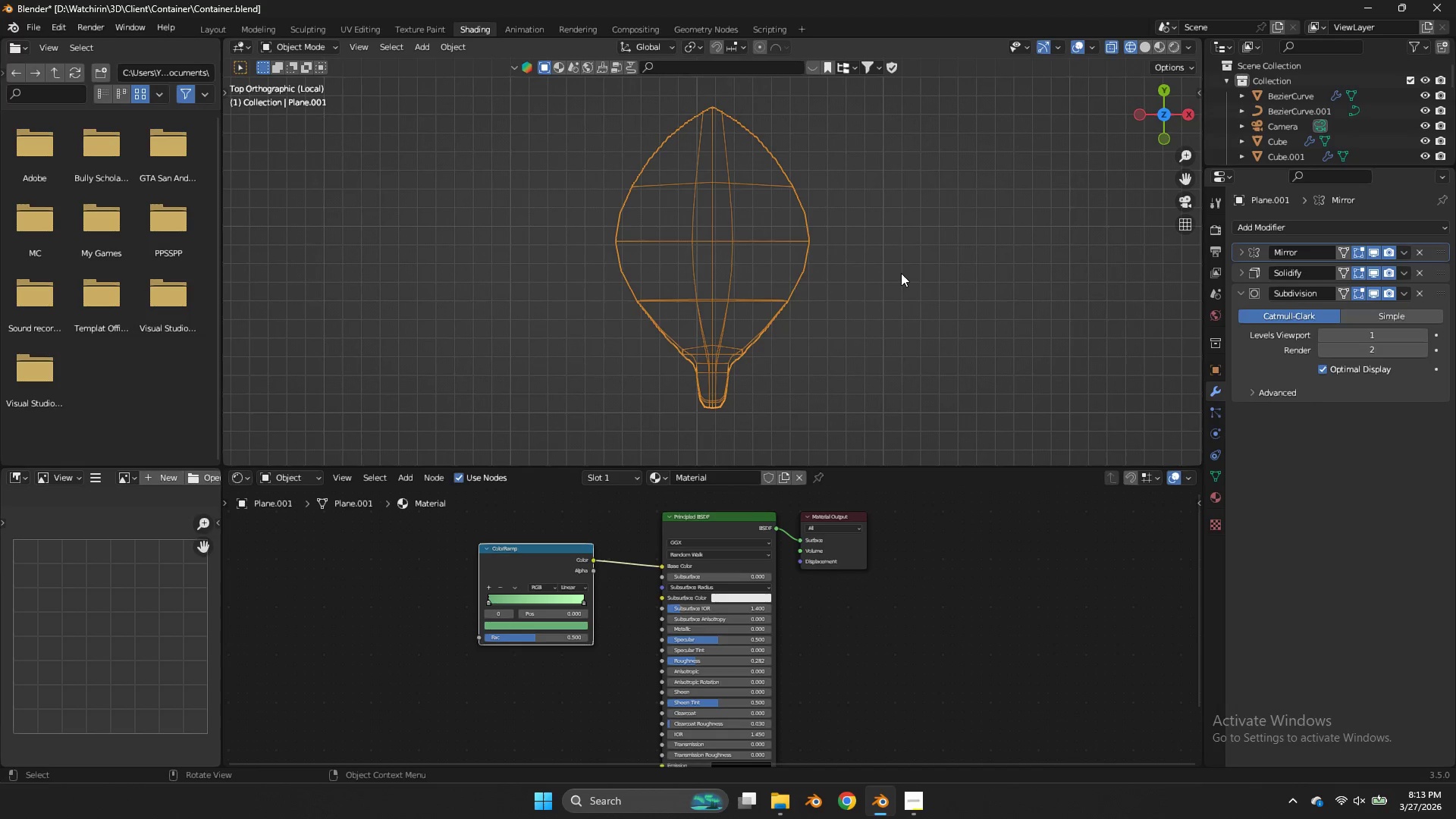 
key(Z)
 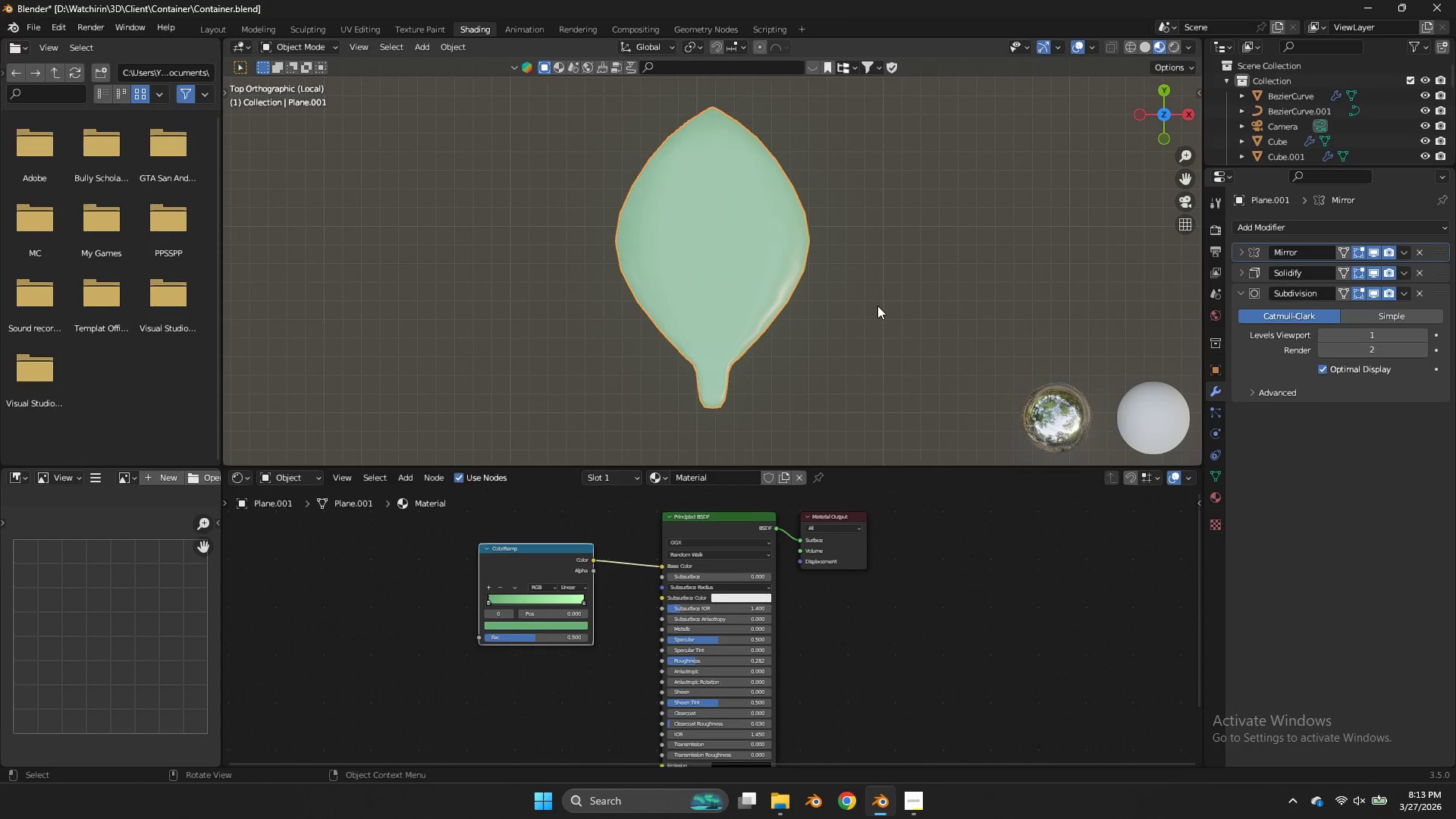 
key(Tab)
 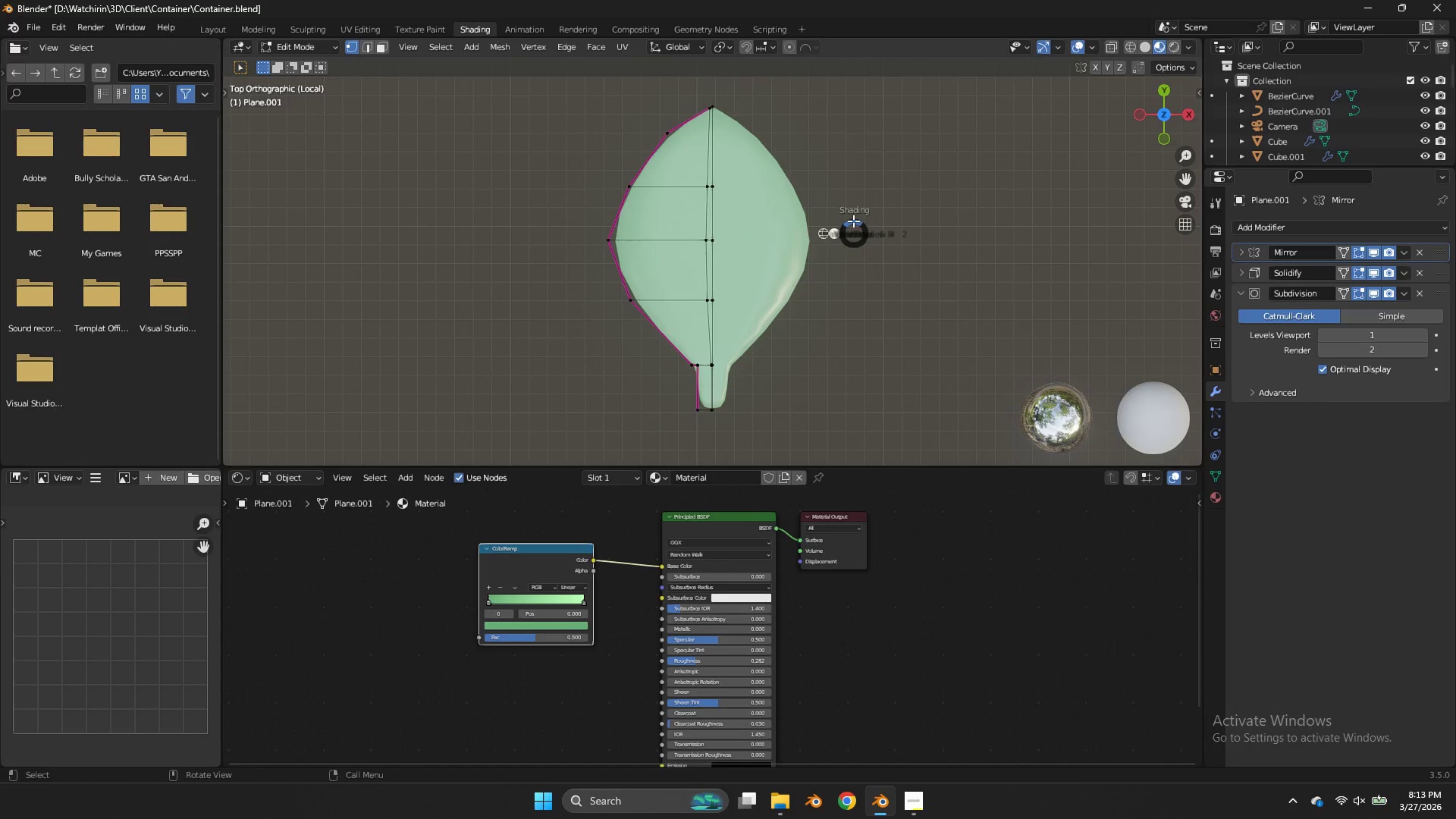 
key(Z)
 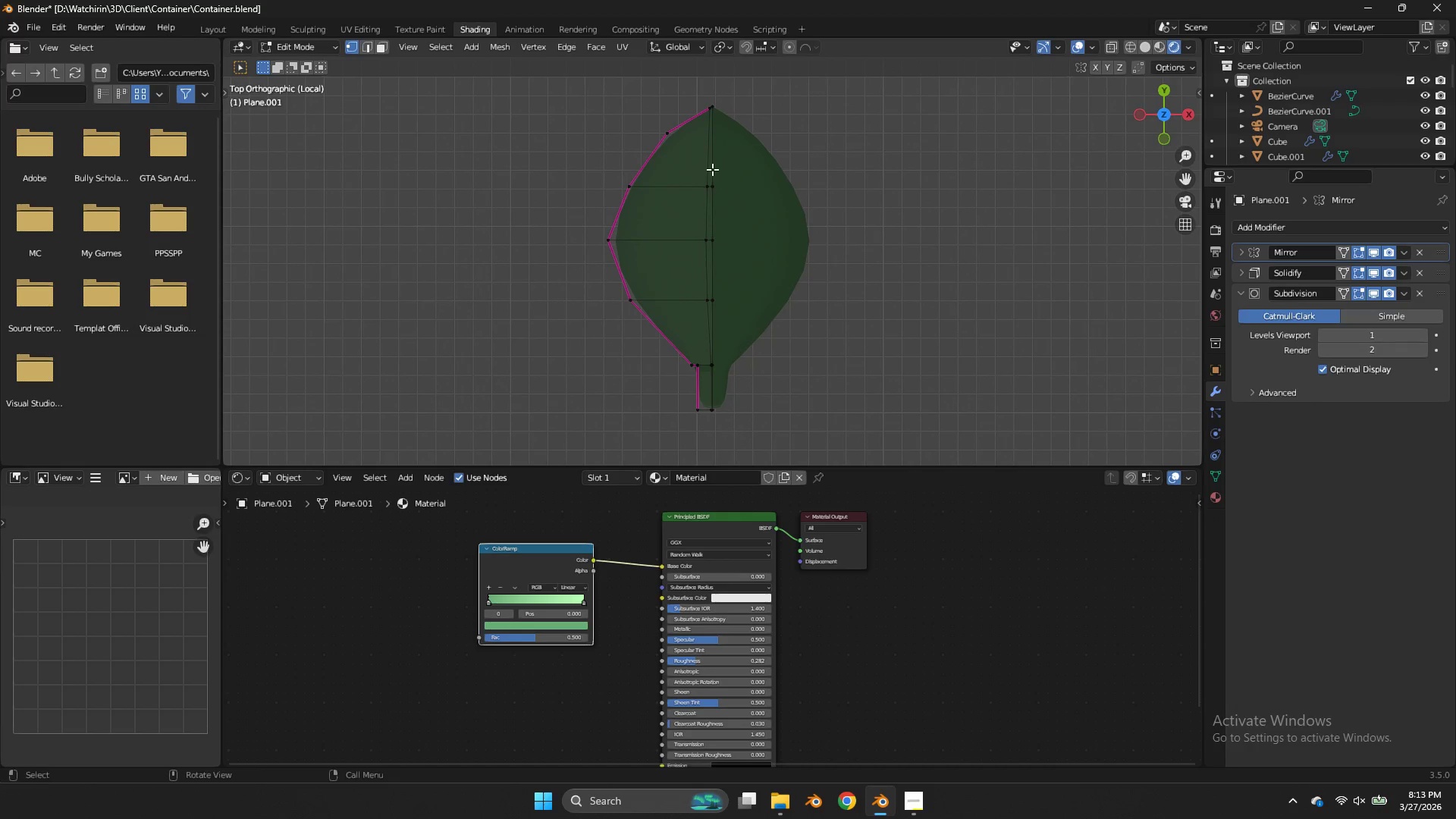 
hold_key(key=AltLeft, duration=1.42)
left_click([708, 182])
 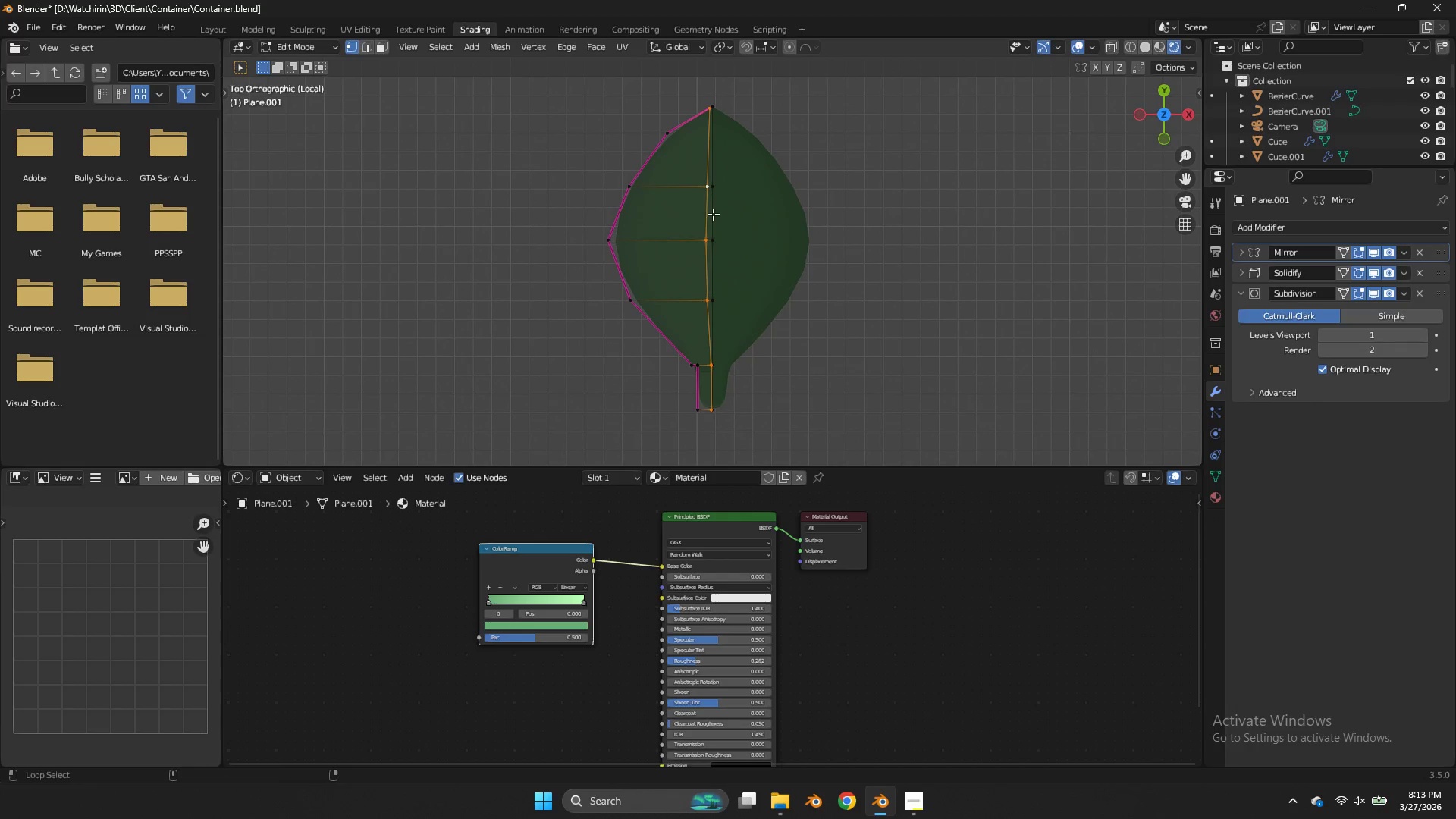 
hold_key(key=ShiftLeft, duration=0.8)
left_click([713, 214])
 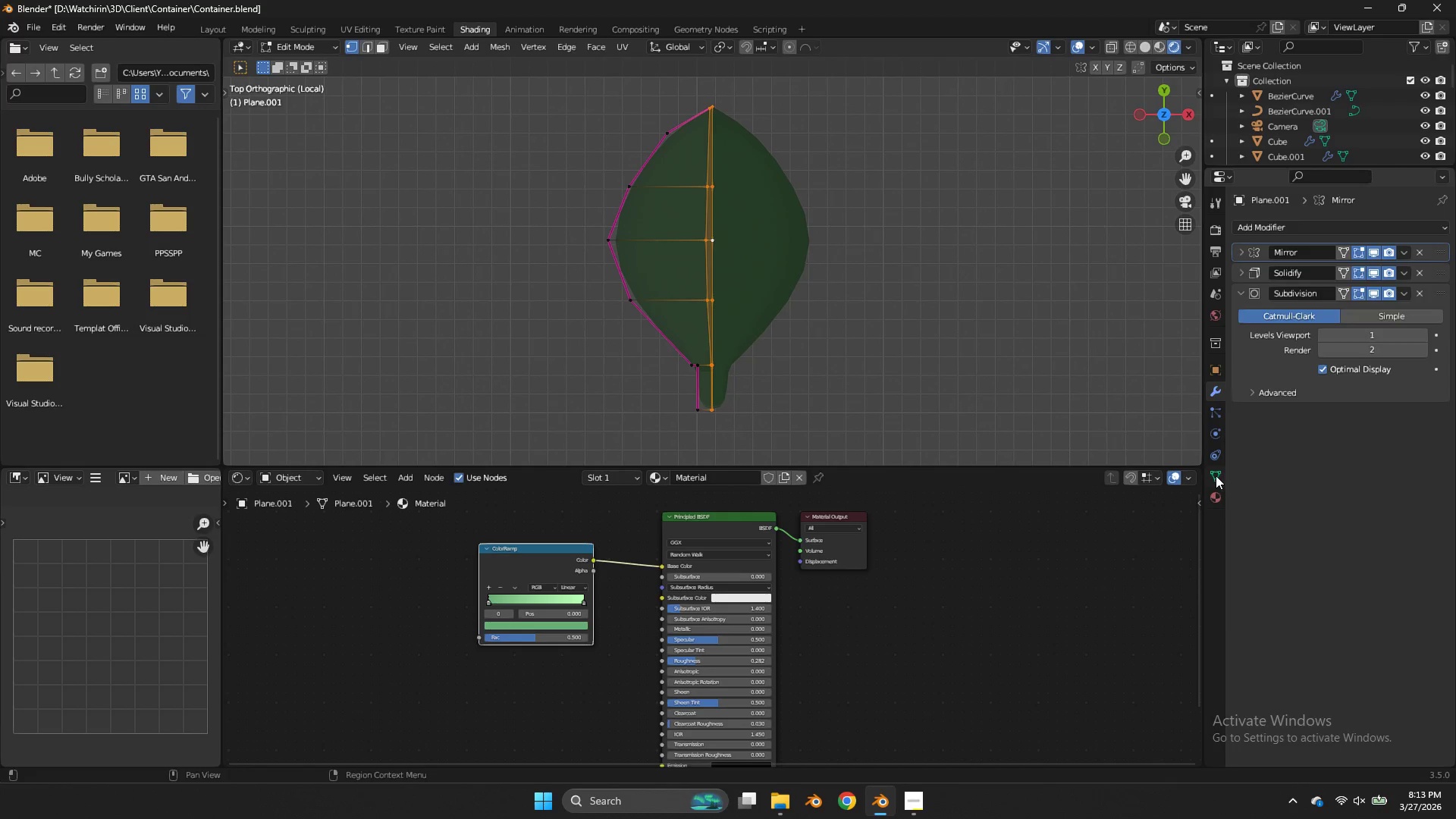 
double_click([1222, 493])
 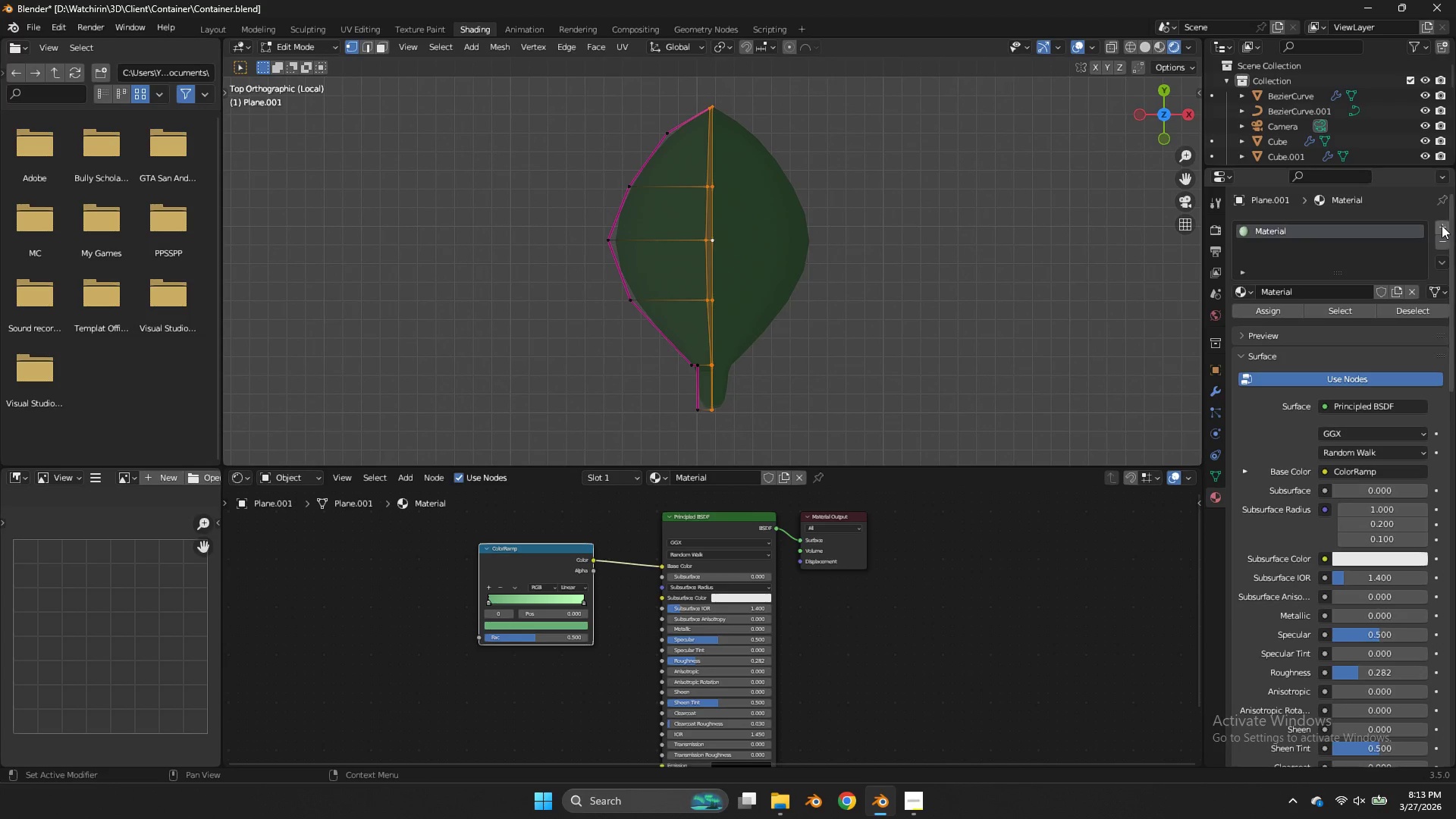 
left_click([1442, 225])
 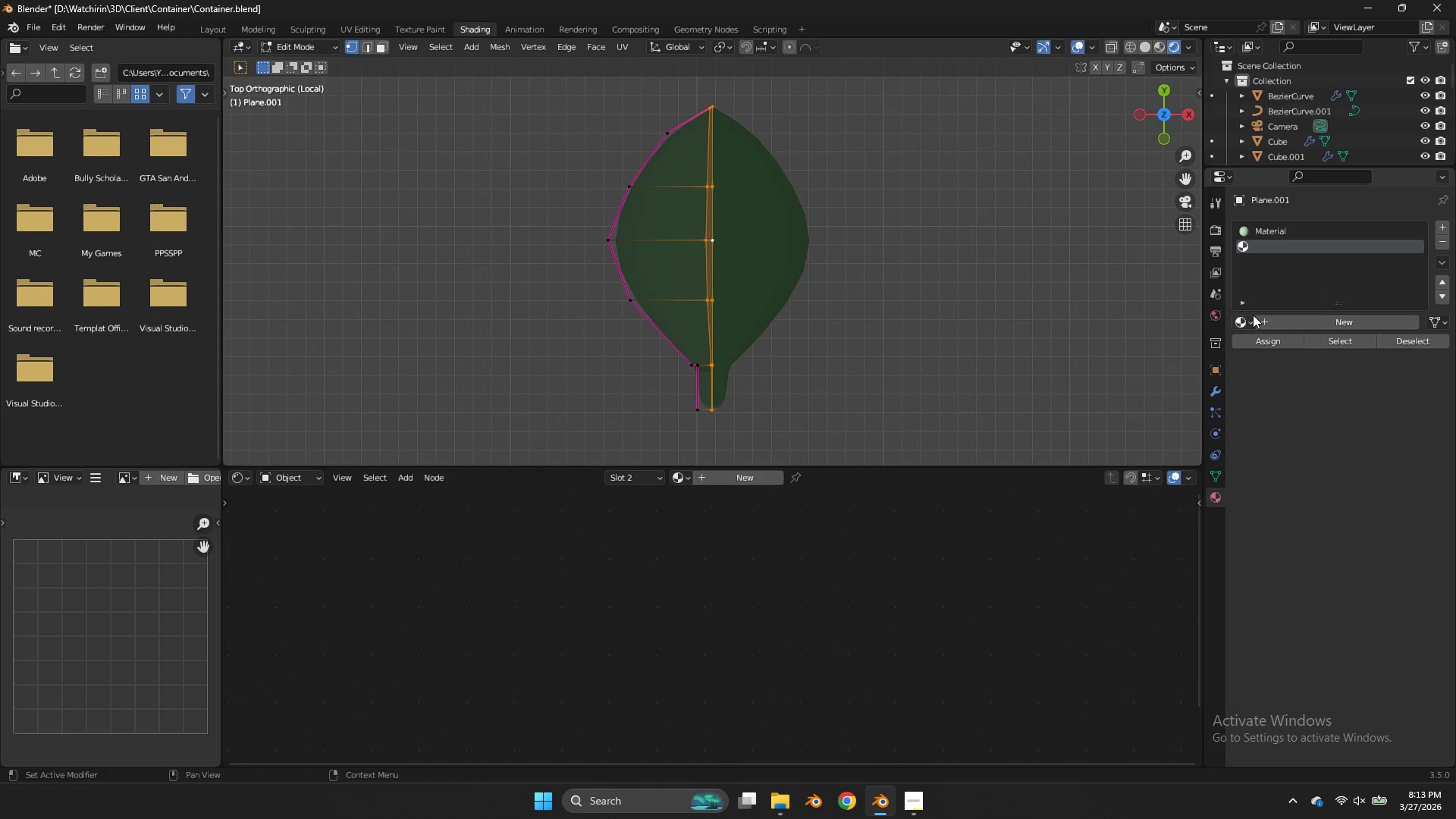 
left_click([1249, 315])
 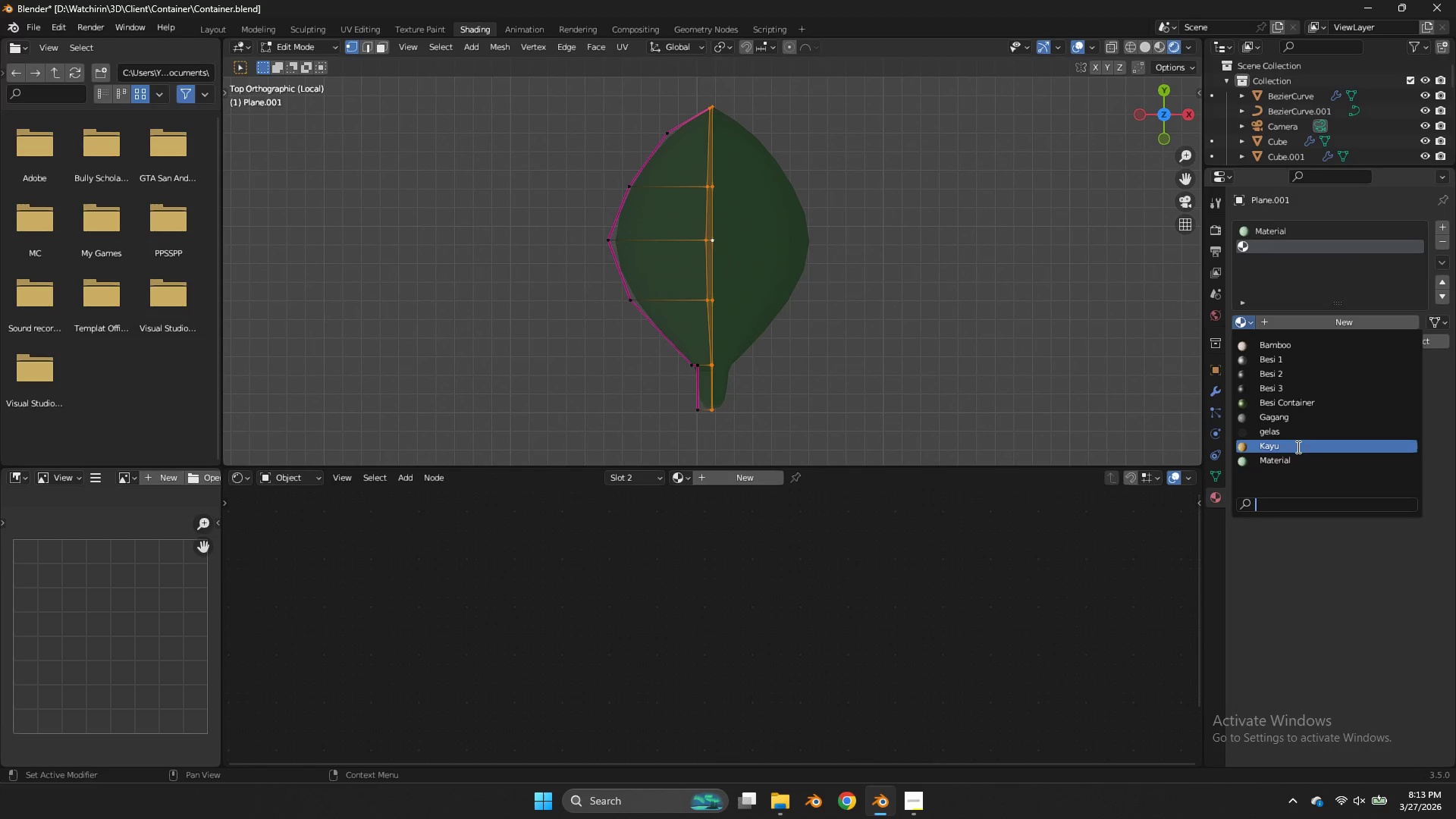 
left_click([1297, 457])
 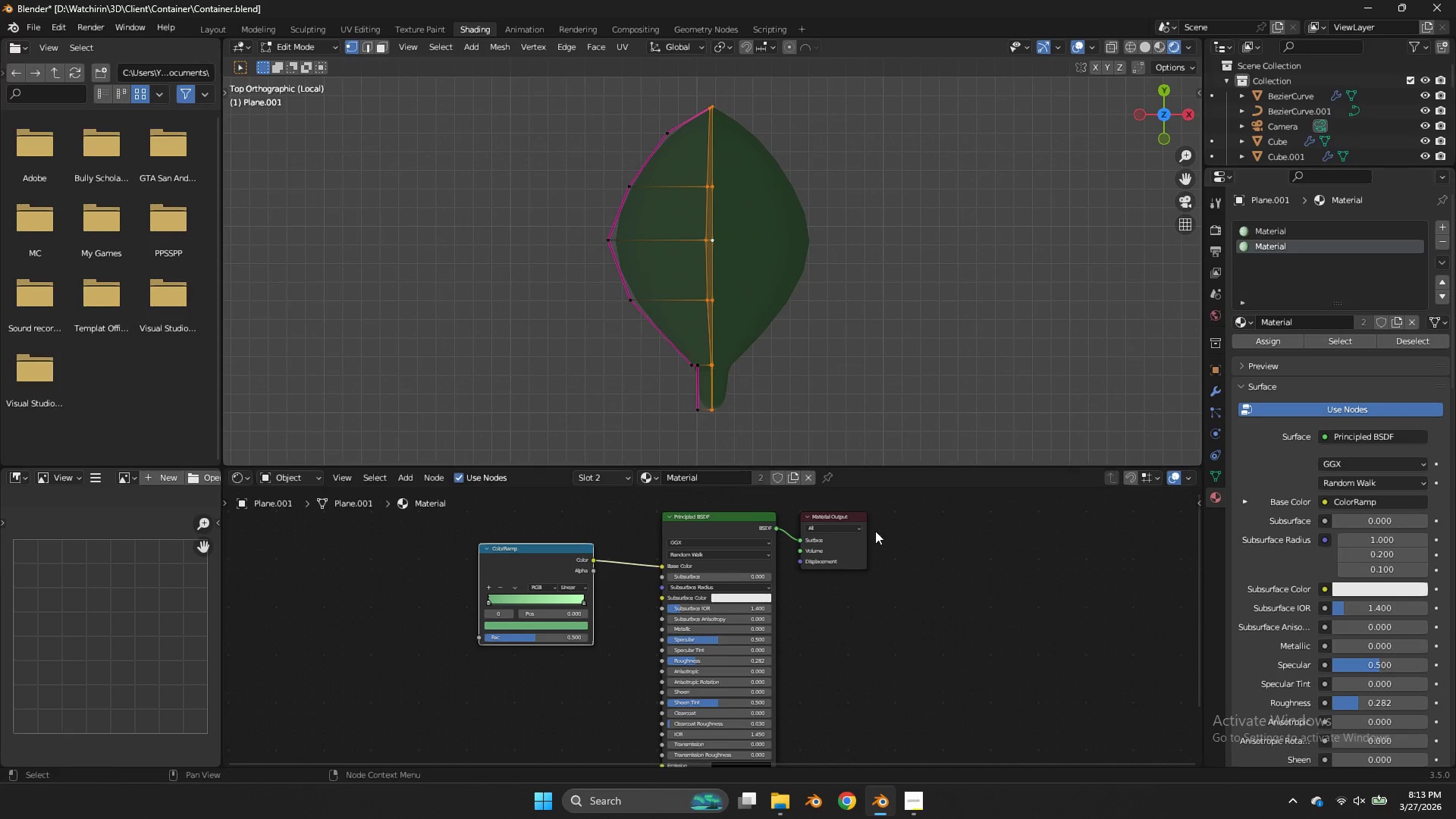 
wait(5.66)
 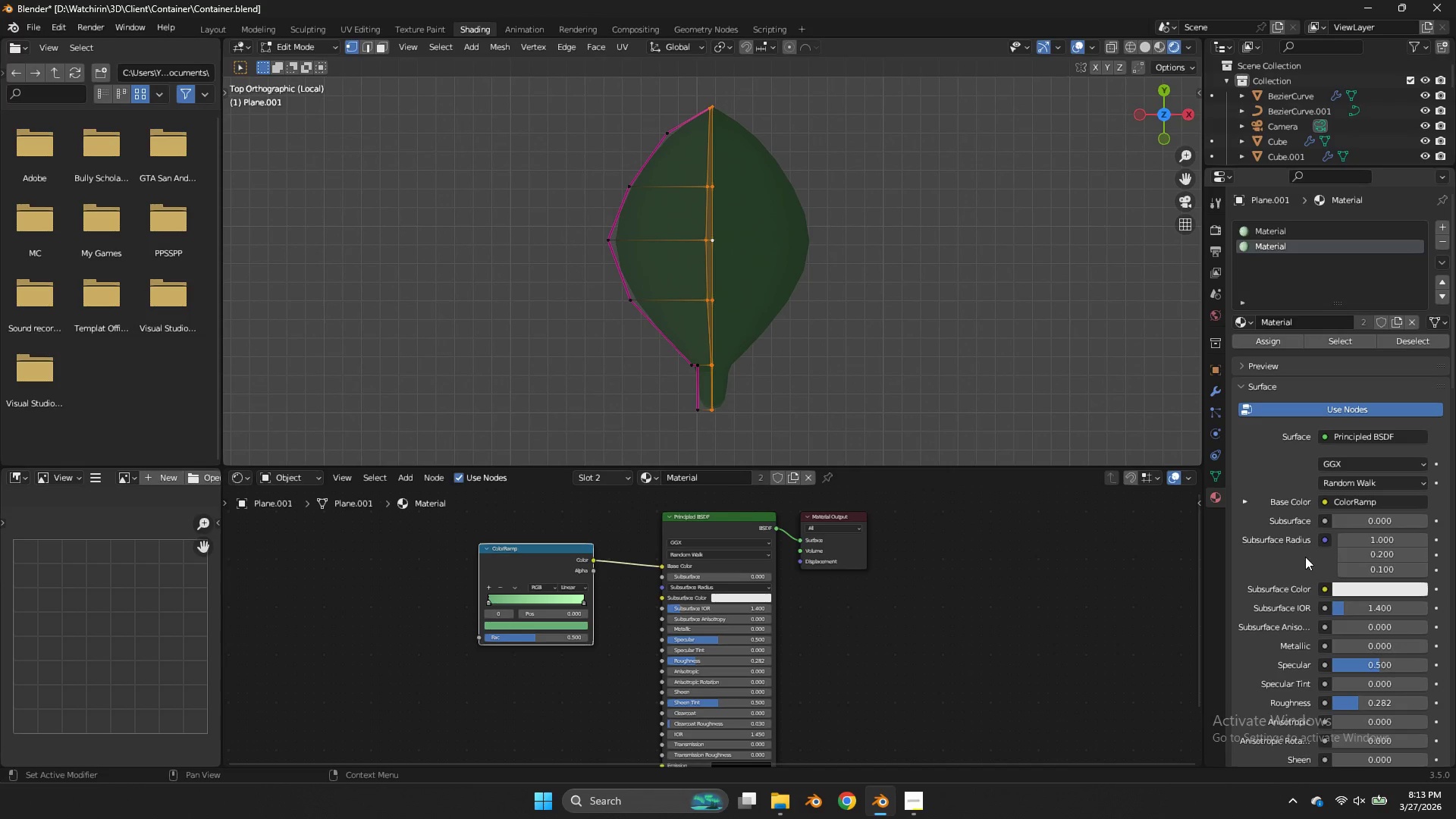 
double_click([582, 623])
 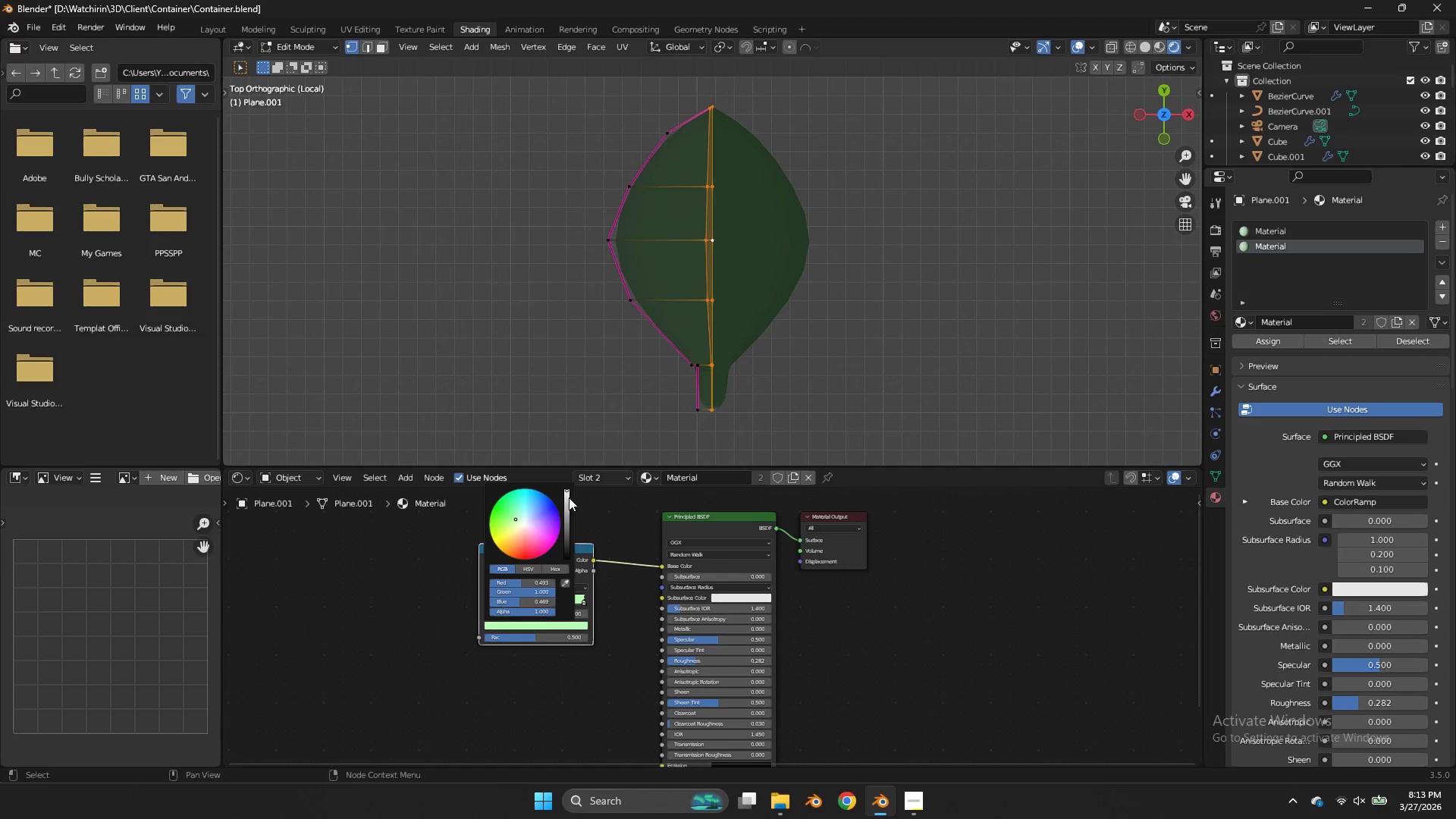 
left_click_drag(start_coordinate=[566, 499], to_coordinate=[560, 402])
 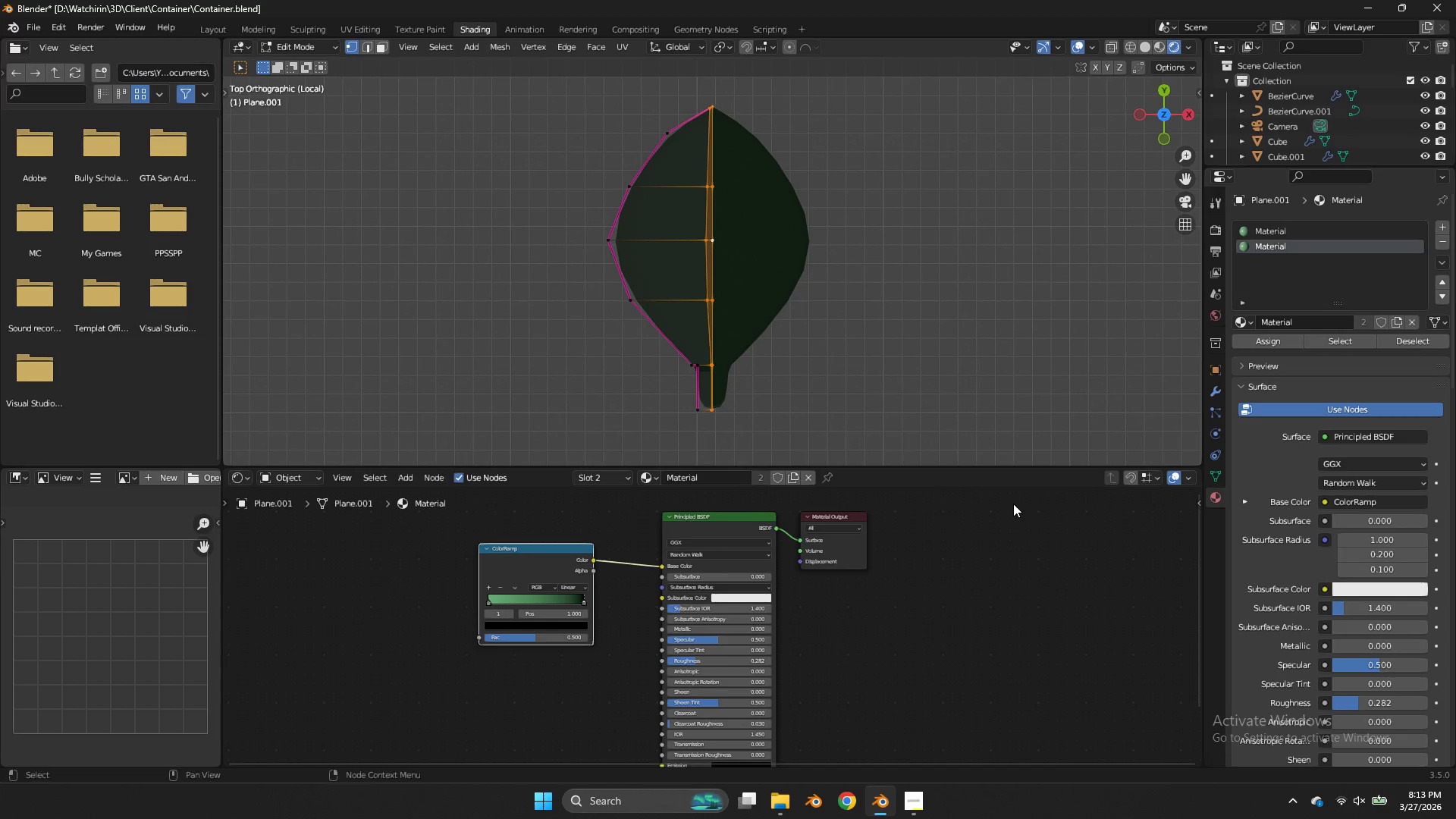 
key(Control+Z)
 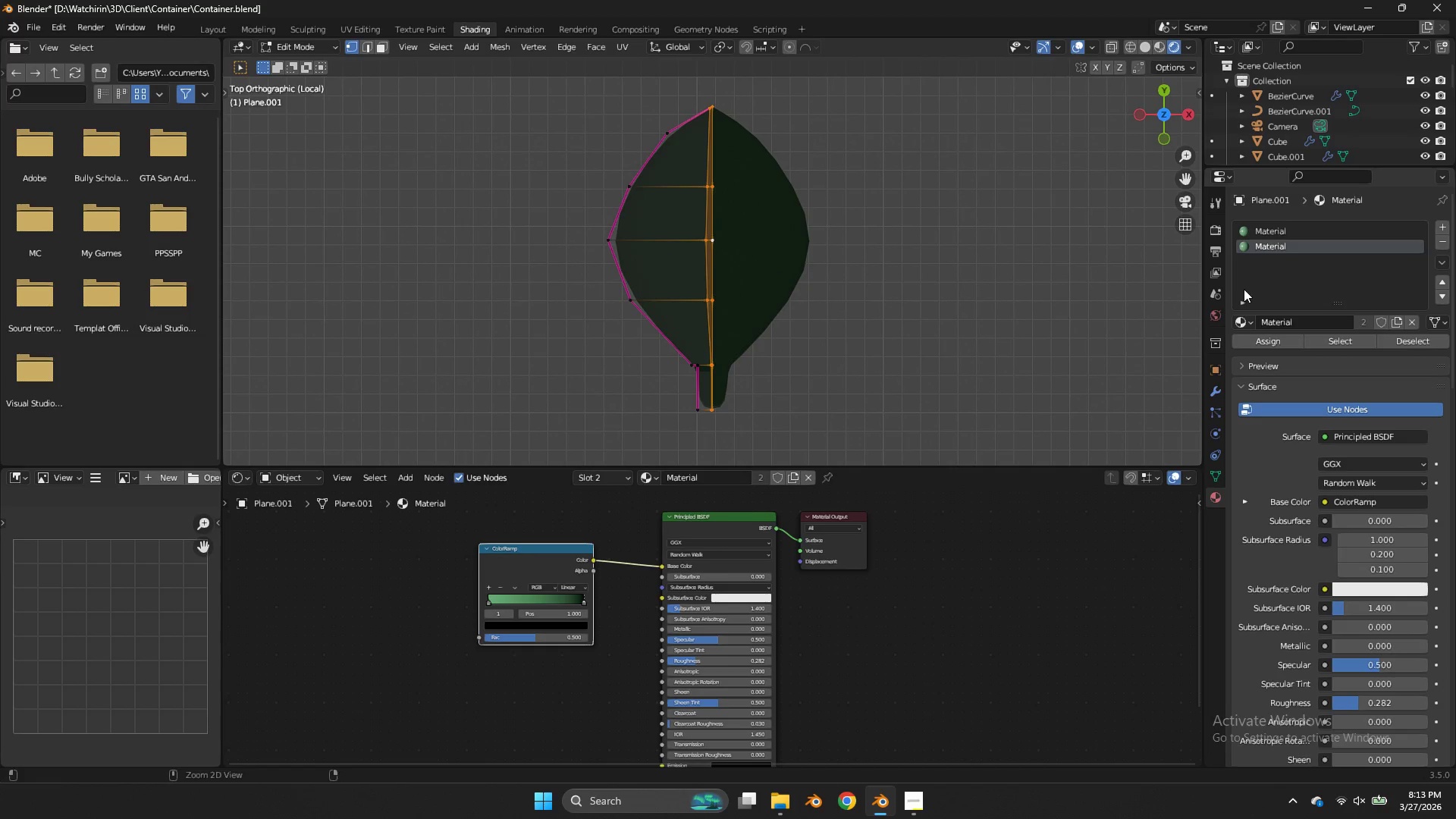 
key(Control+Z)
 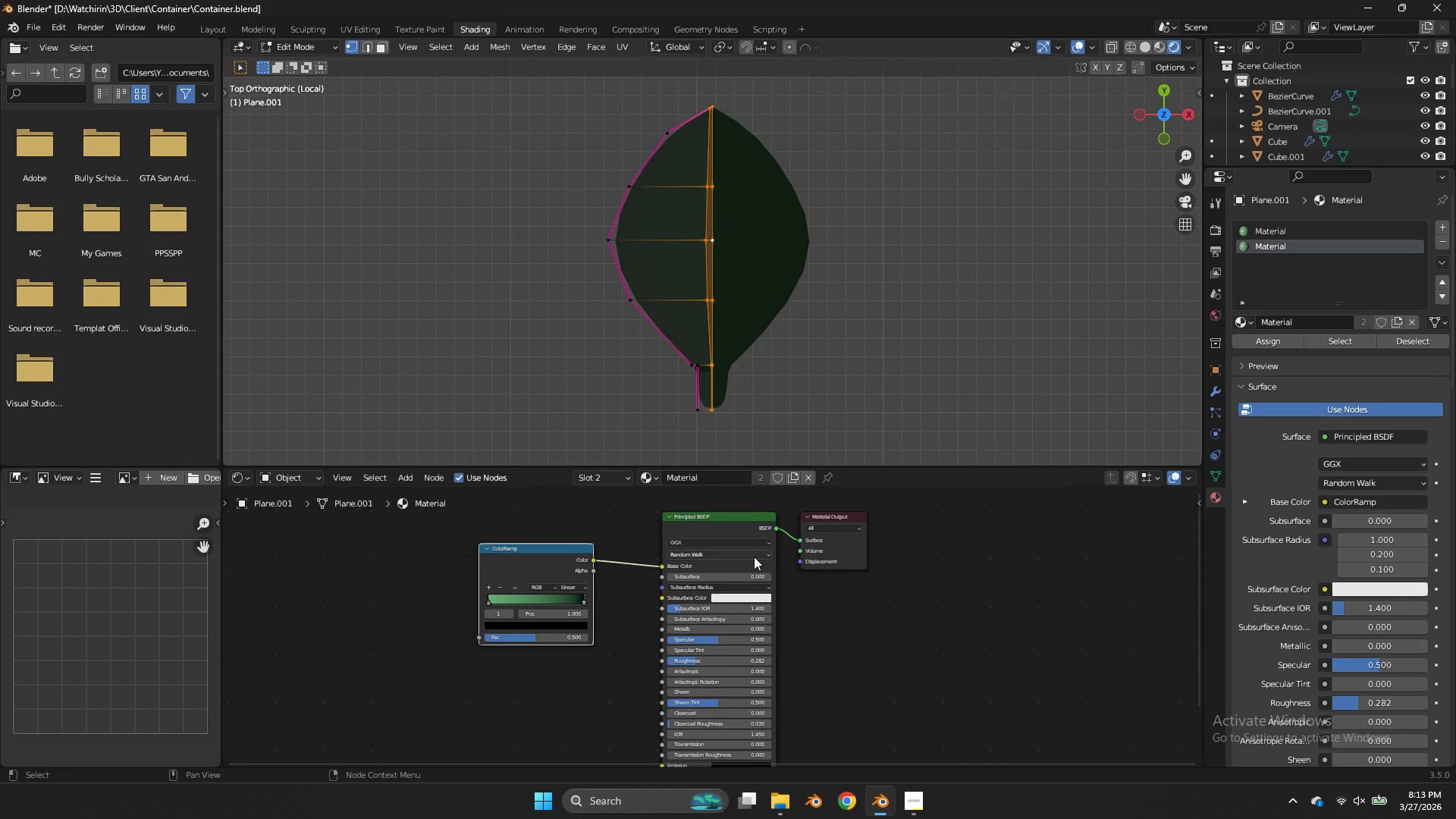 
key(Control+Z)
 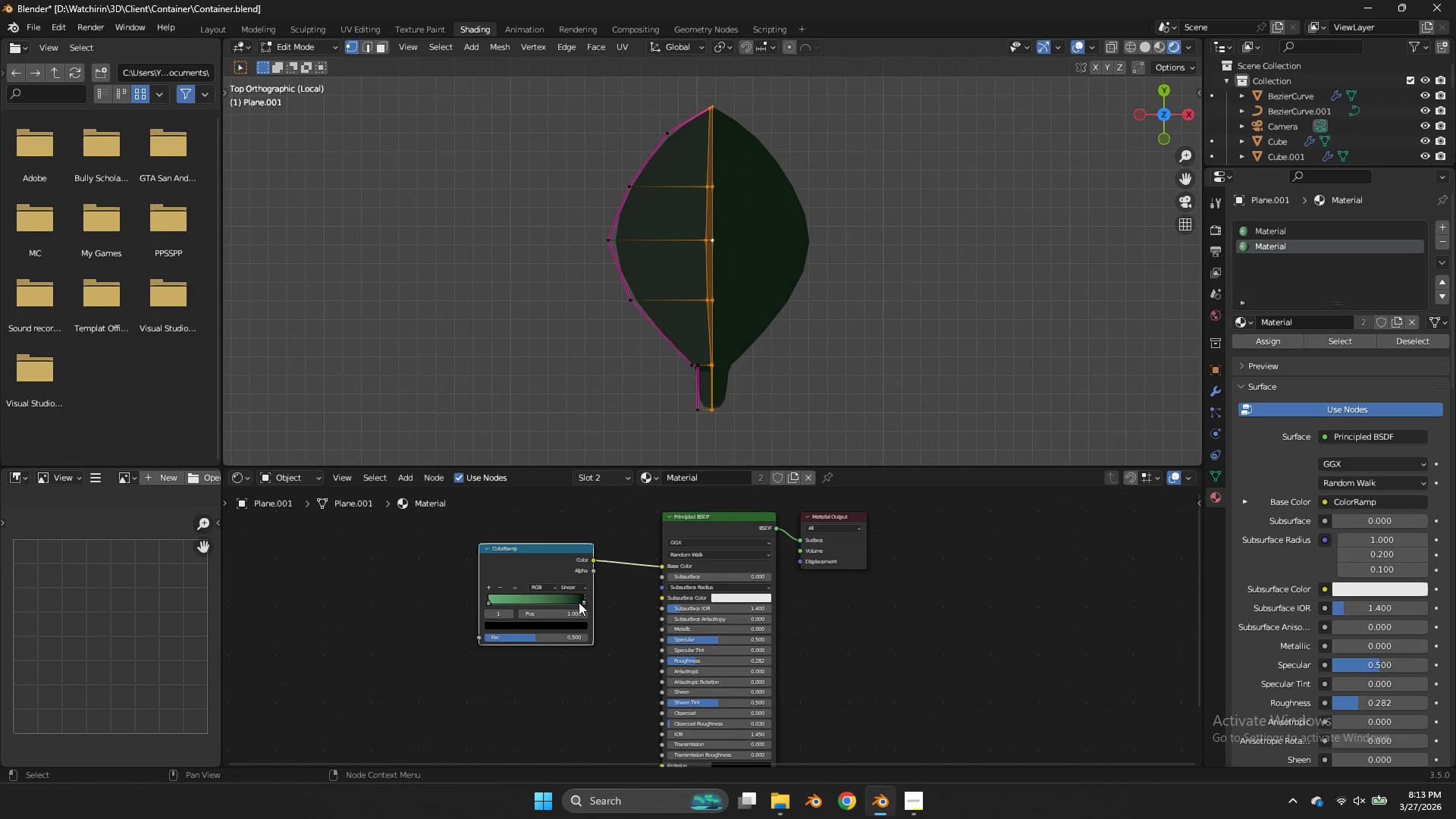 
left_click([579, 602])
 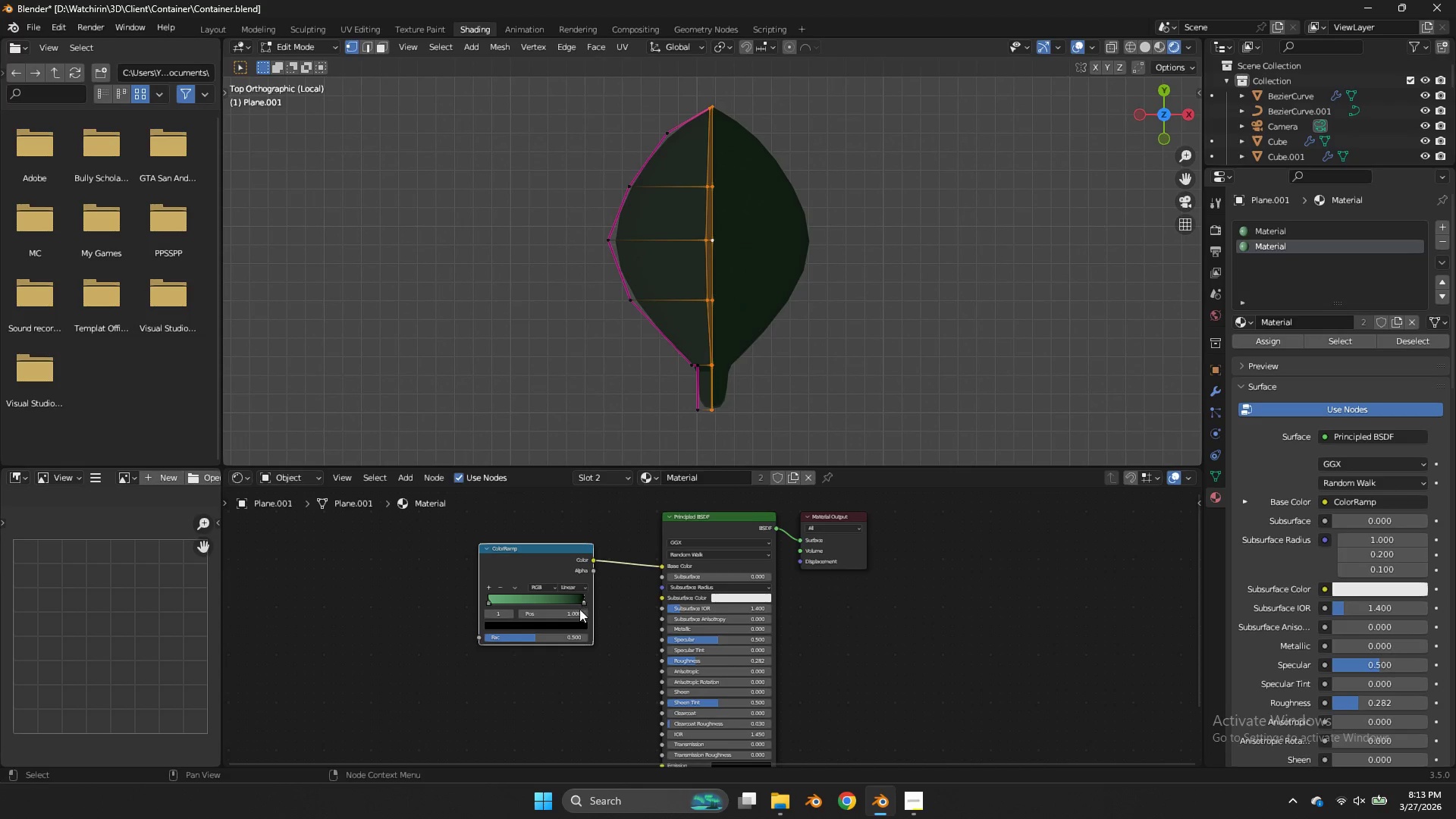 
double_click([578, 615])
 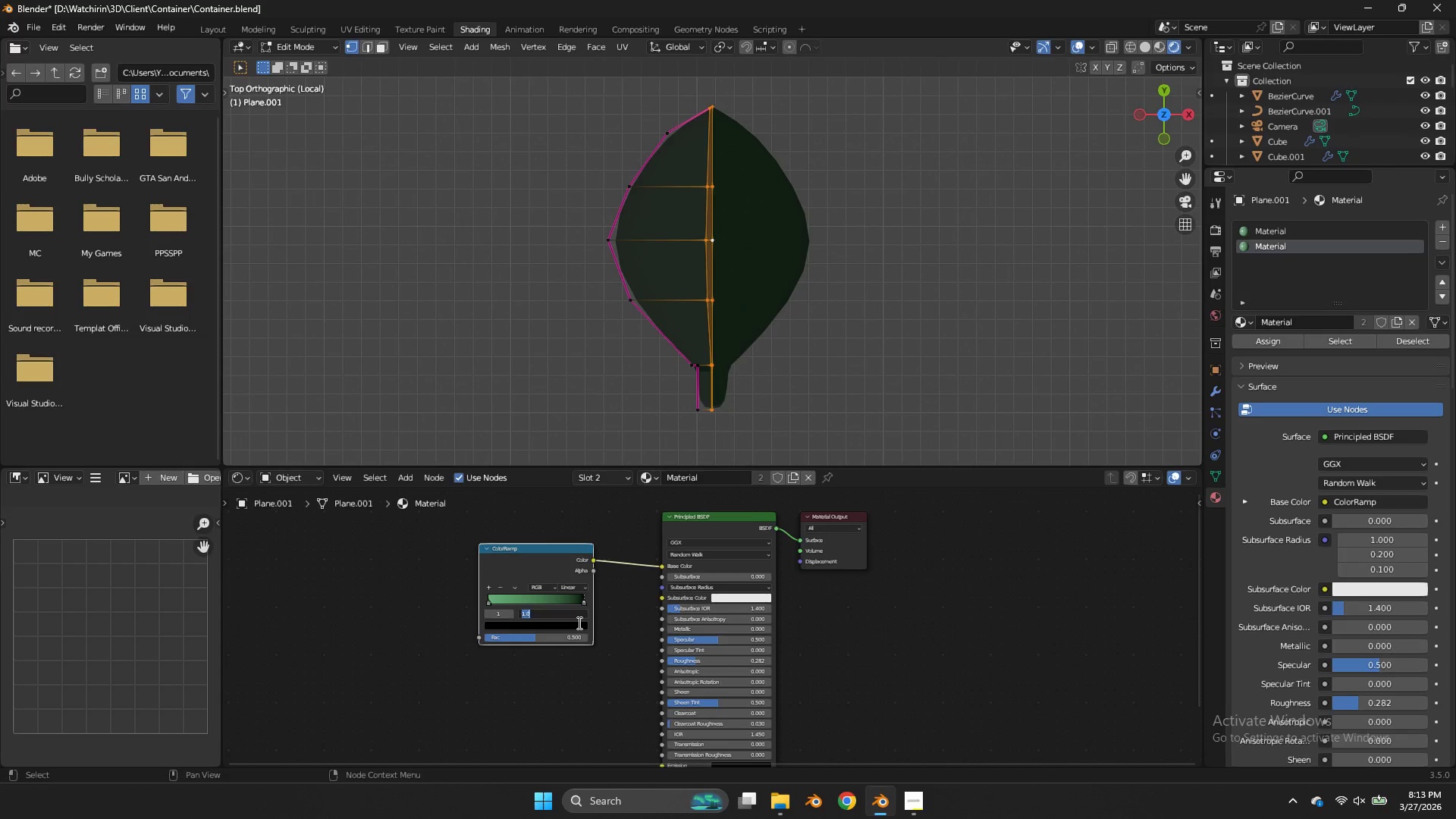 
triple_click([578, 624])
 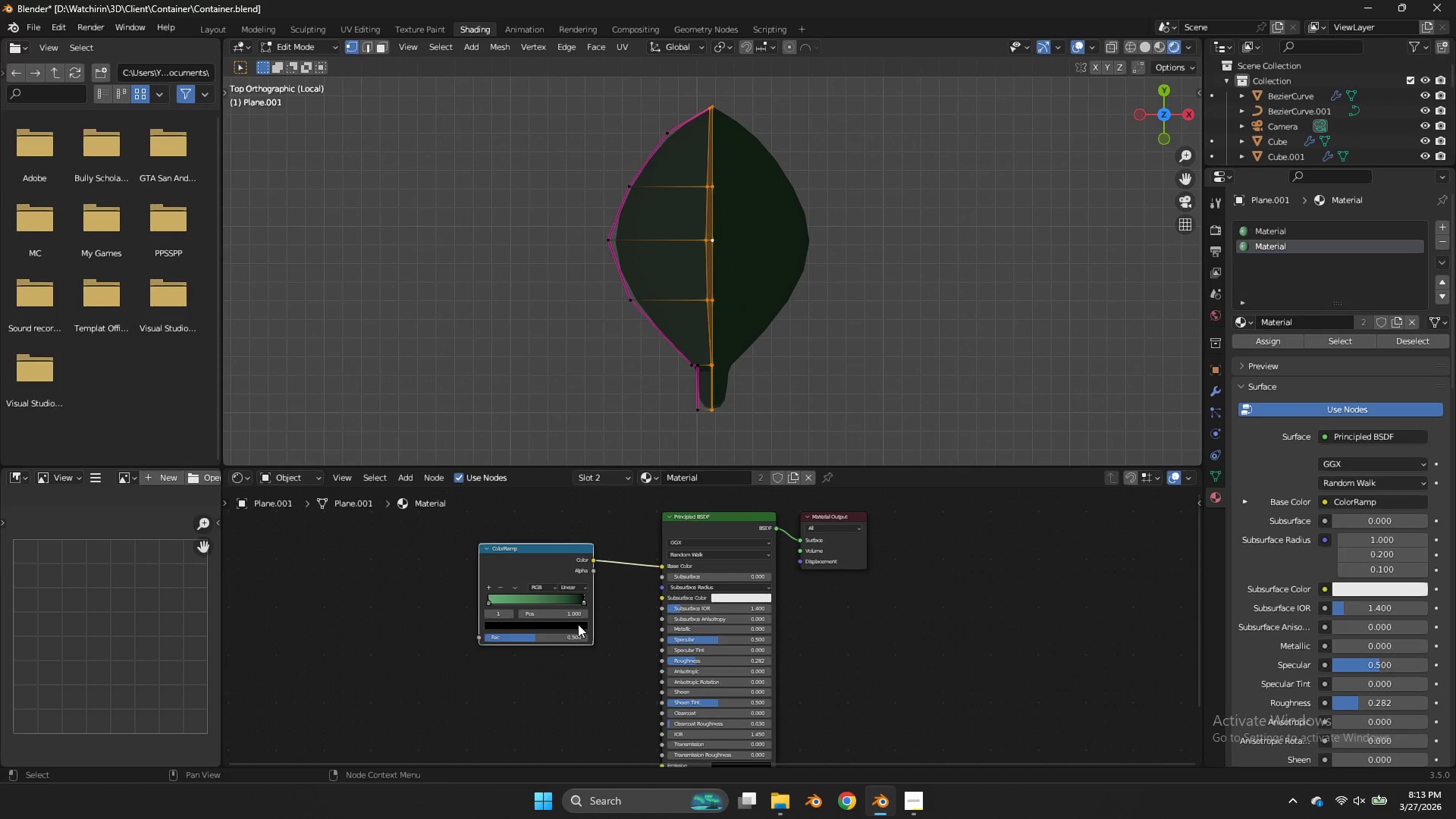 
triple_click([578, 624])
 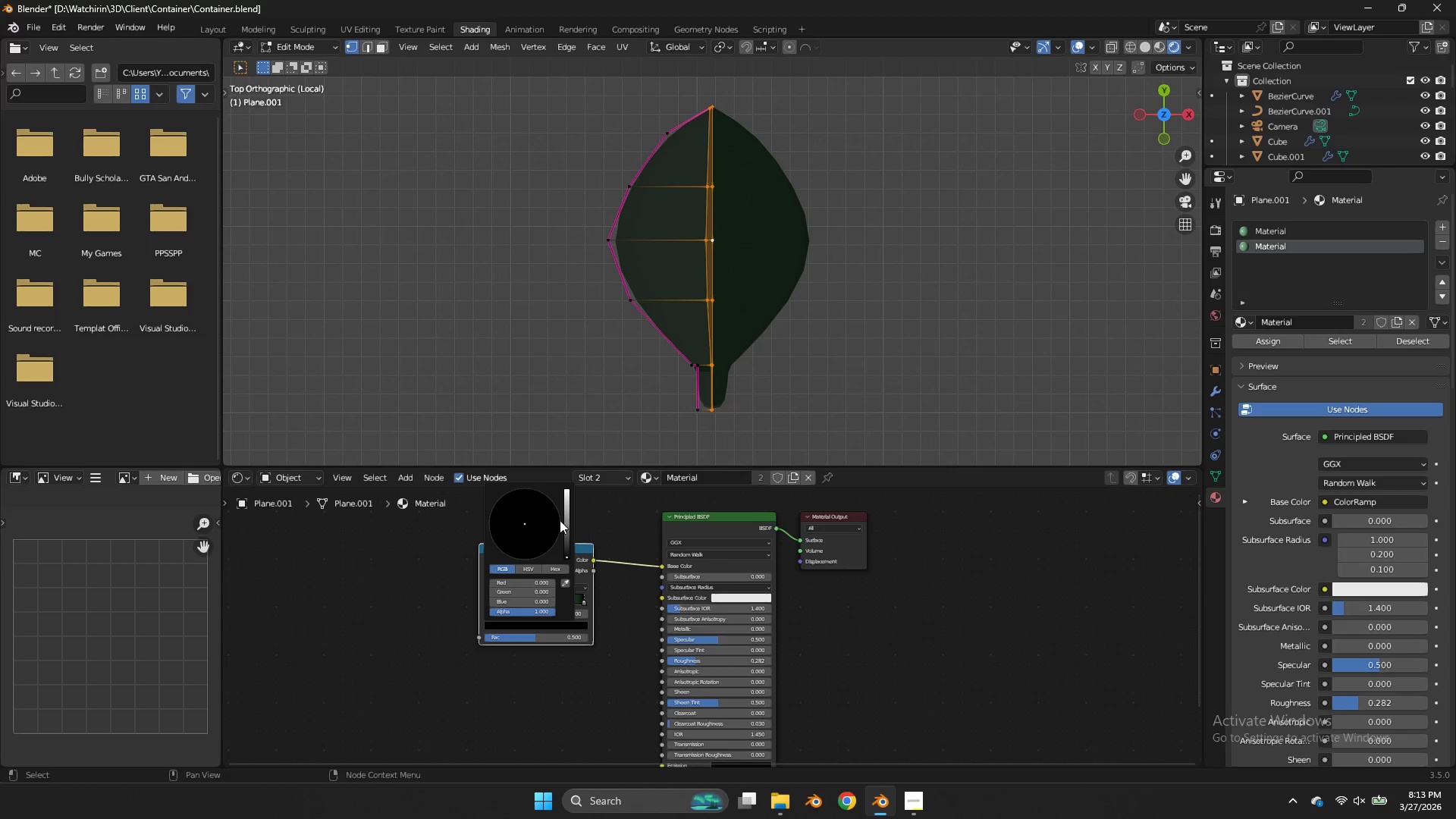 
left_click_drag(start_coordinate=[560, 520], to_coordinate=[563, 306])
 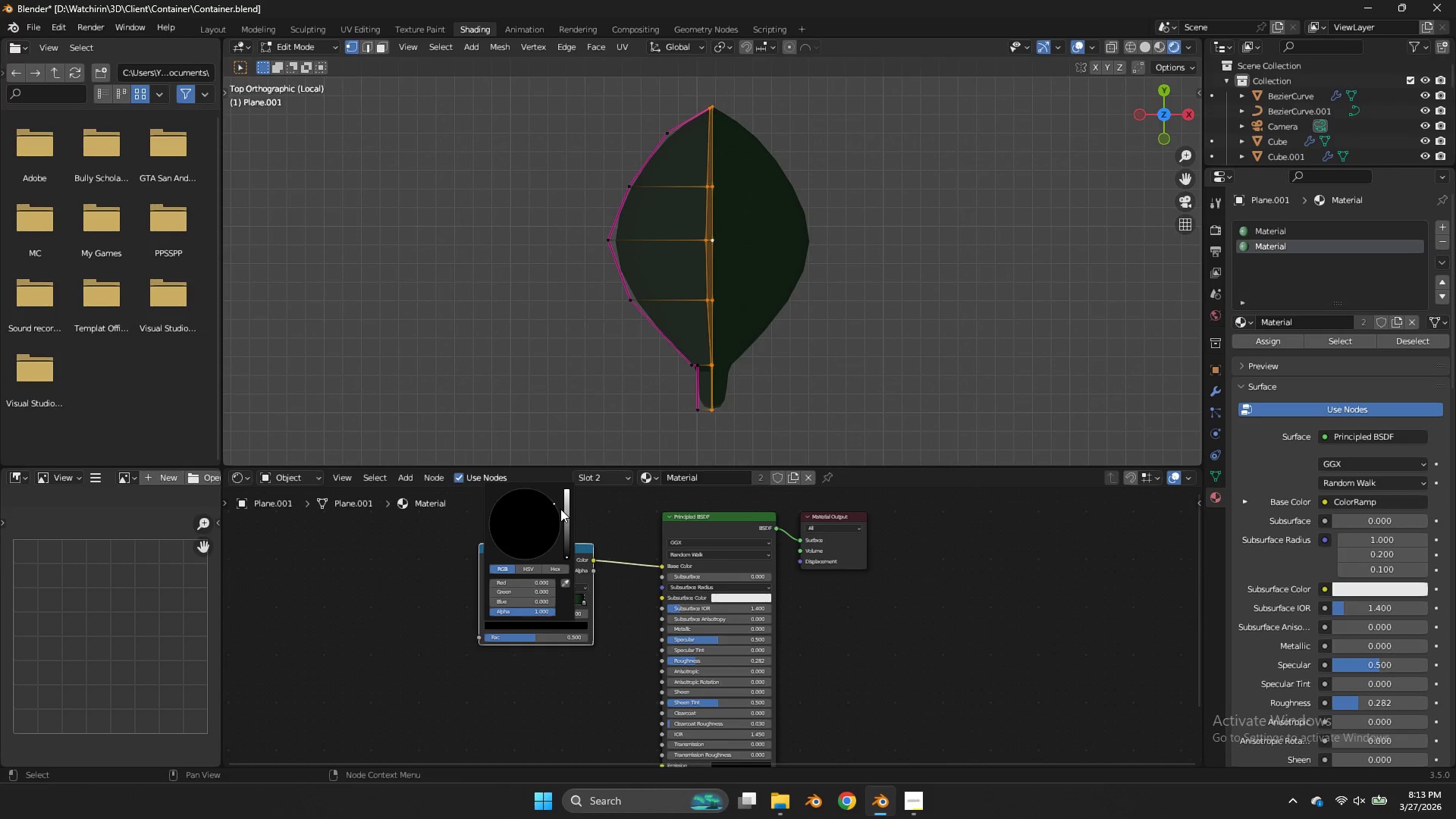 
left_click_drag(start_coordinate=[560, 509], to_coordinate=[562, 492])
 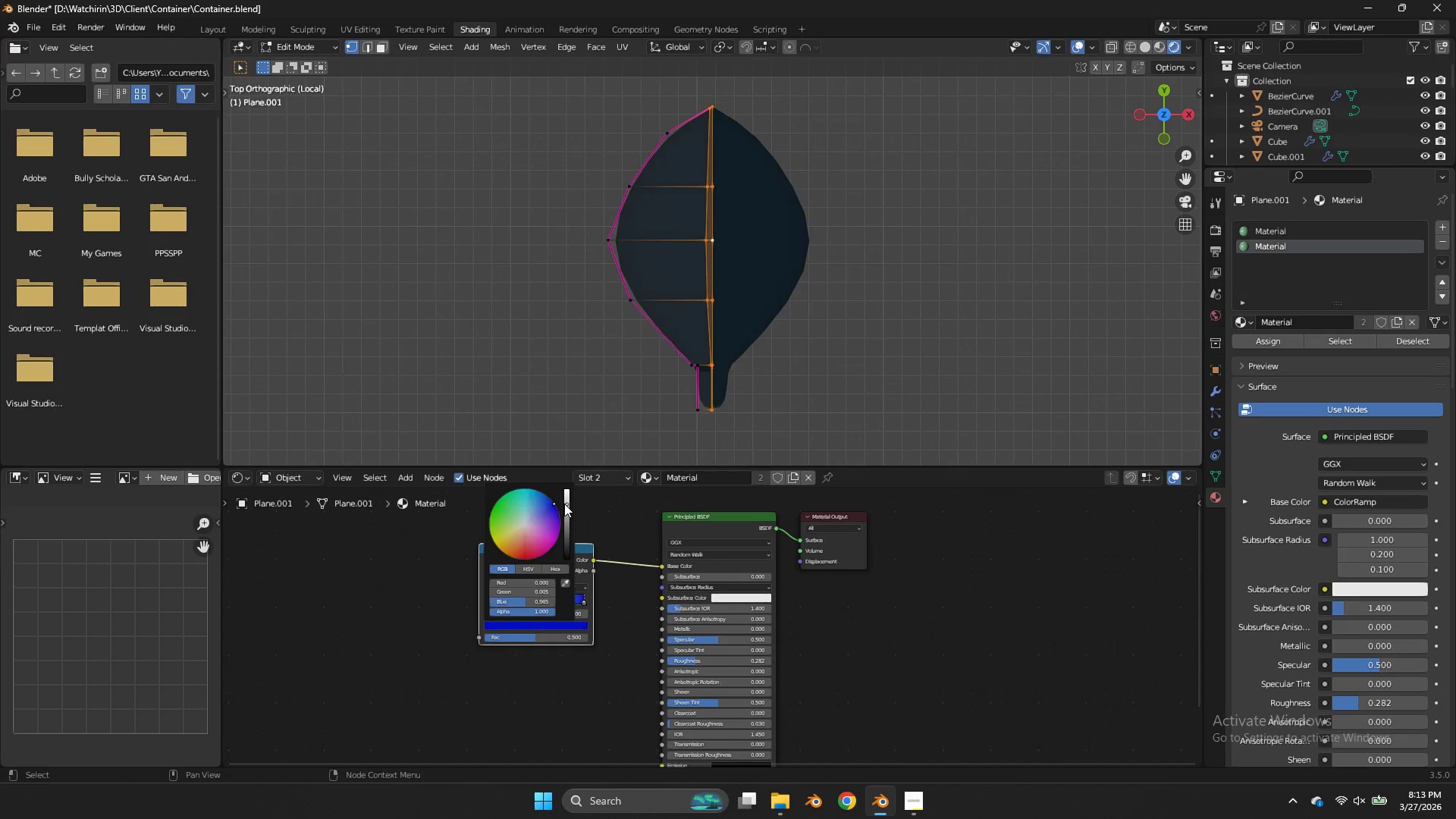 
left_click_drag(start_coordinate=[564, 504], to_coordinate=[569, 425])
 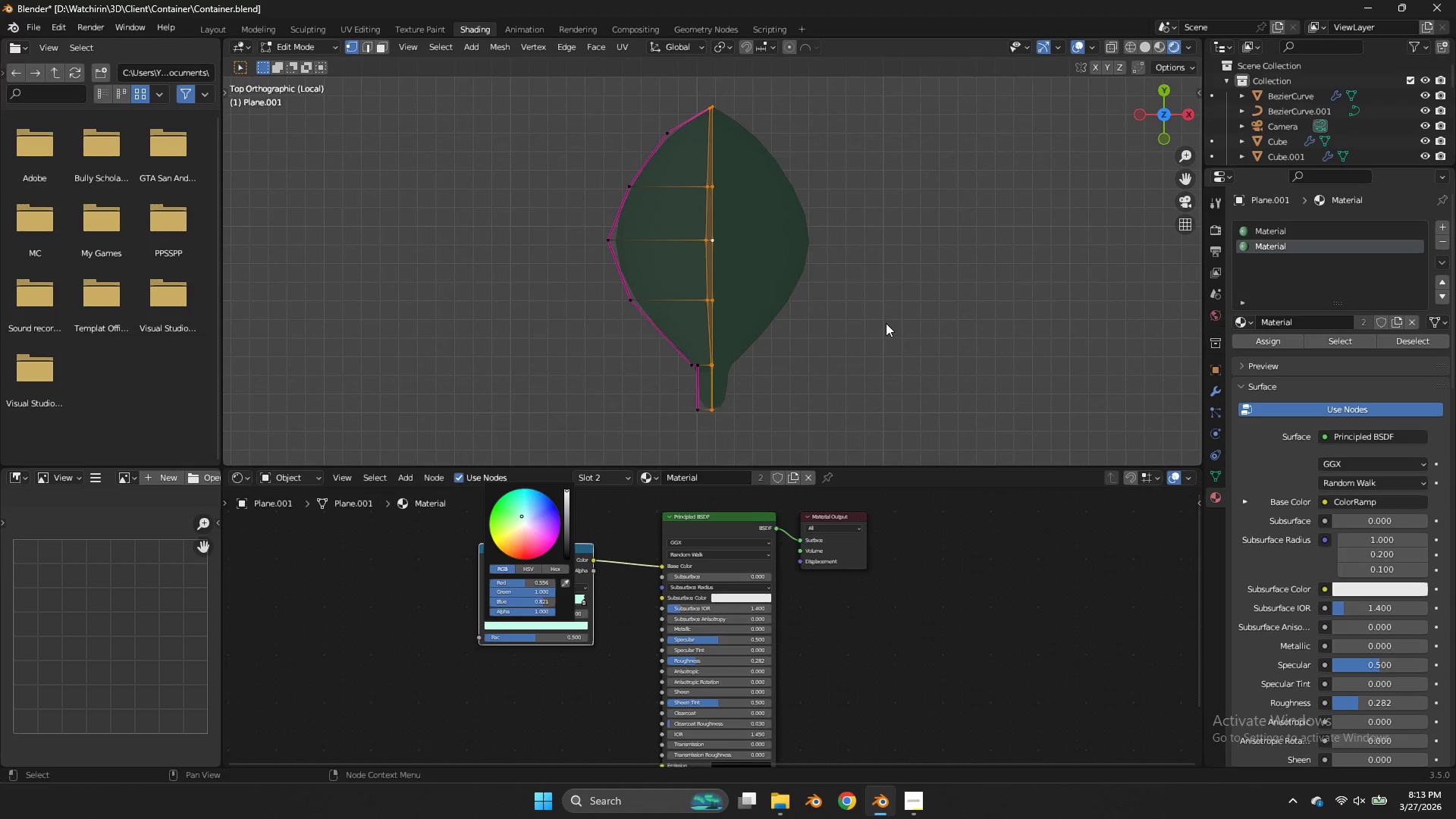 
left_click_drag(start_coordinate=[521, 516], to_coordinate=[892, 324])
 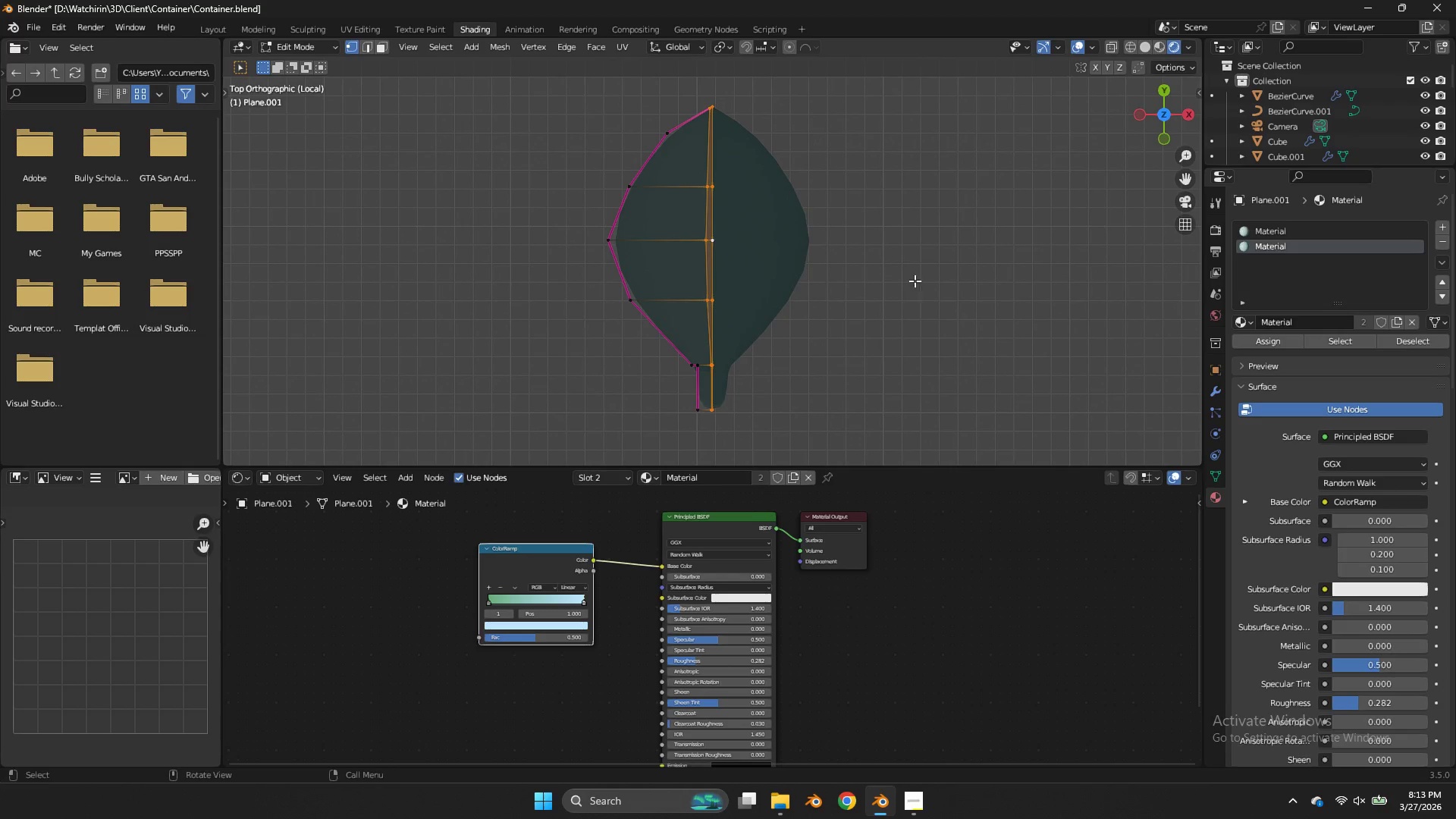 
type(zz)
 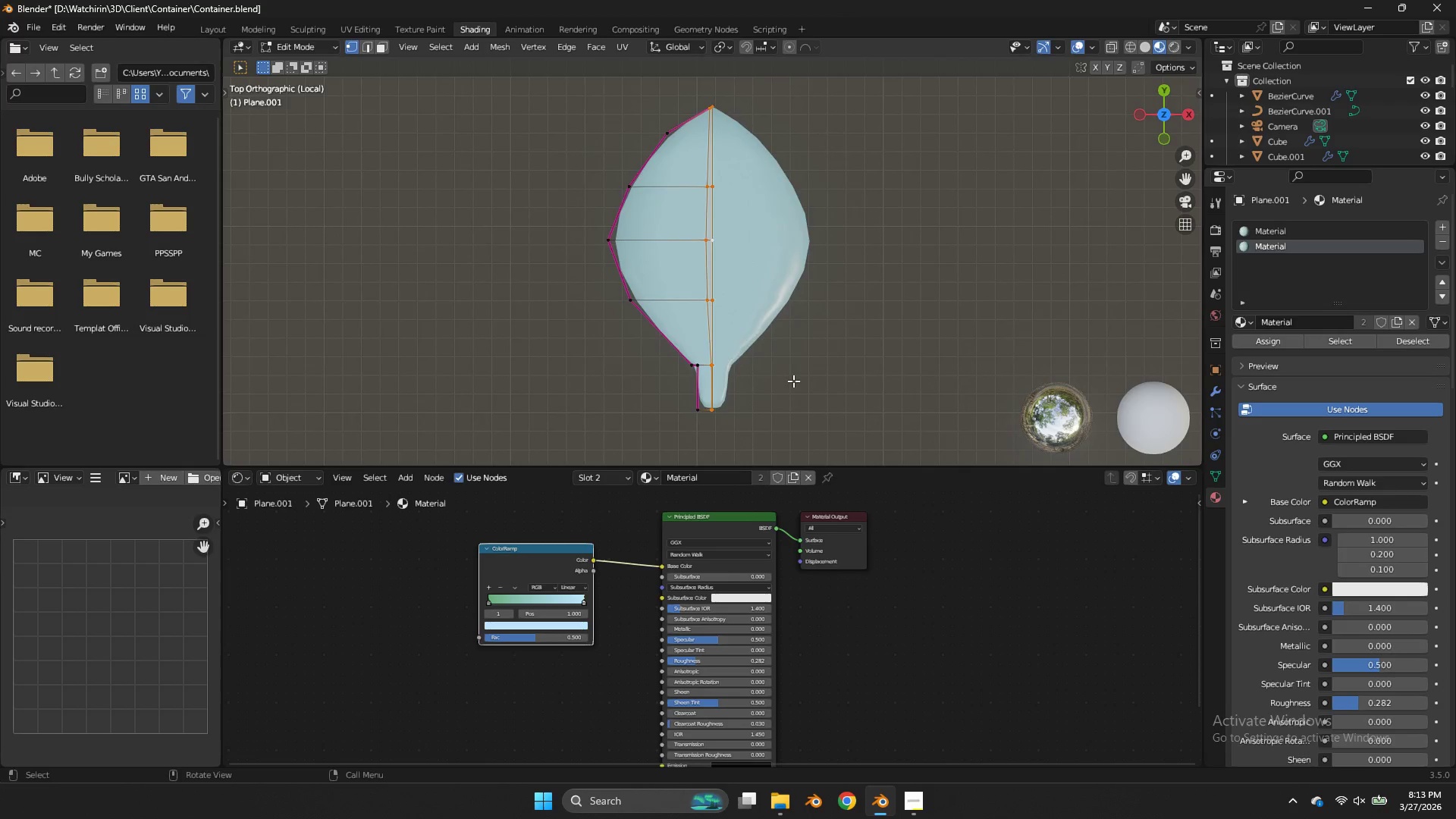 
scroll: coordinate [573, 602], scroll_direction: up, amount: 10.0
 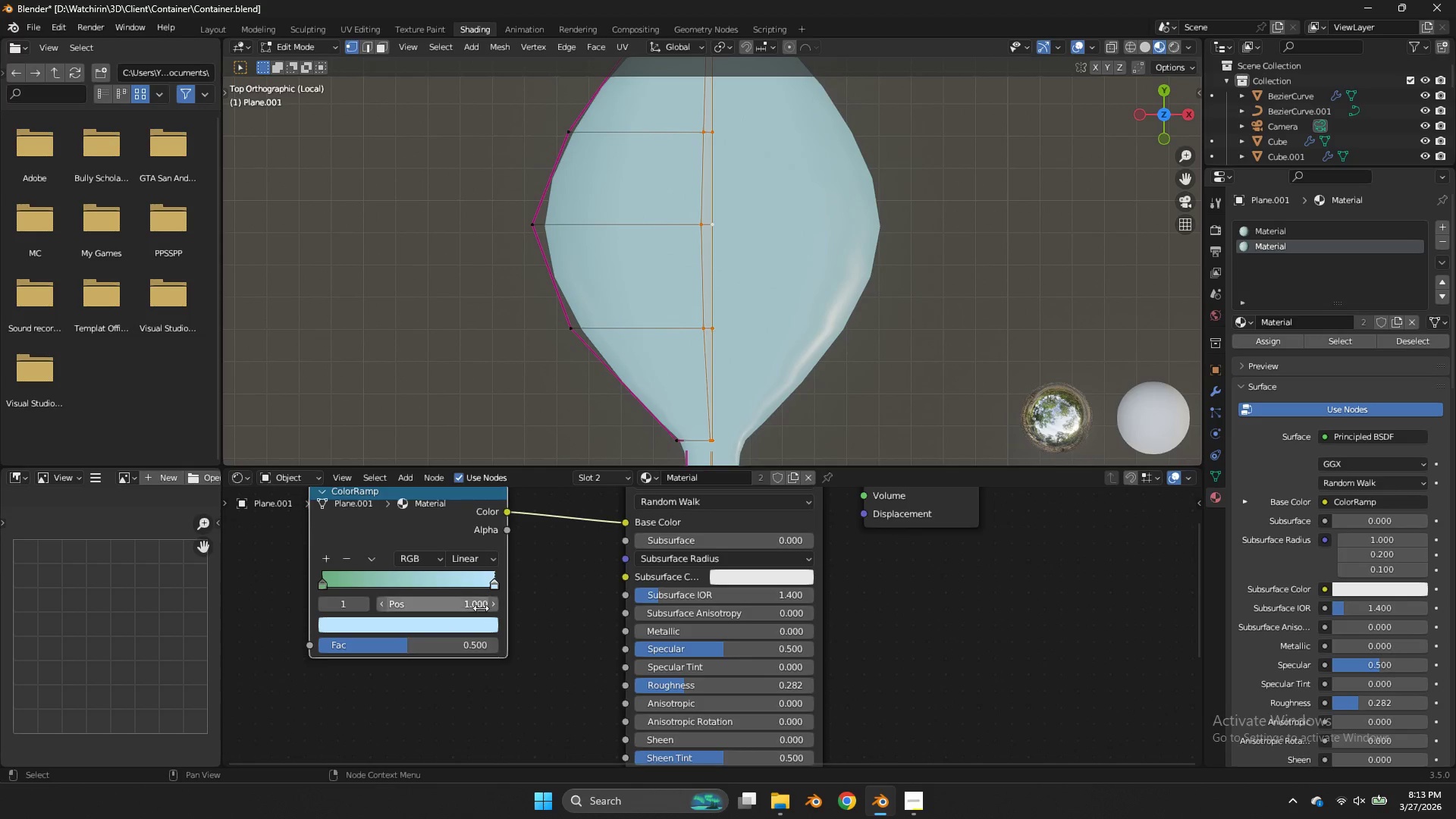 
double_click([469, 628])
 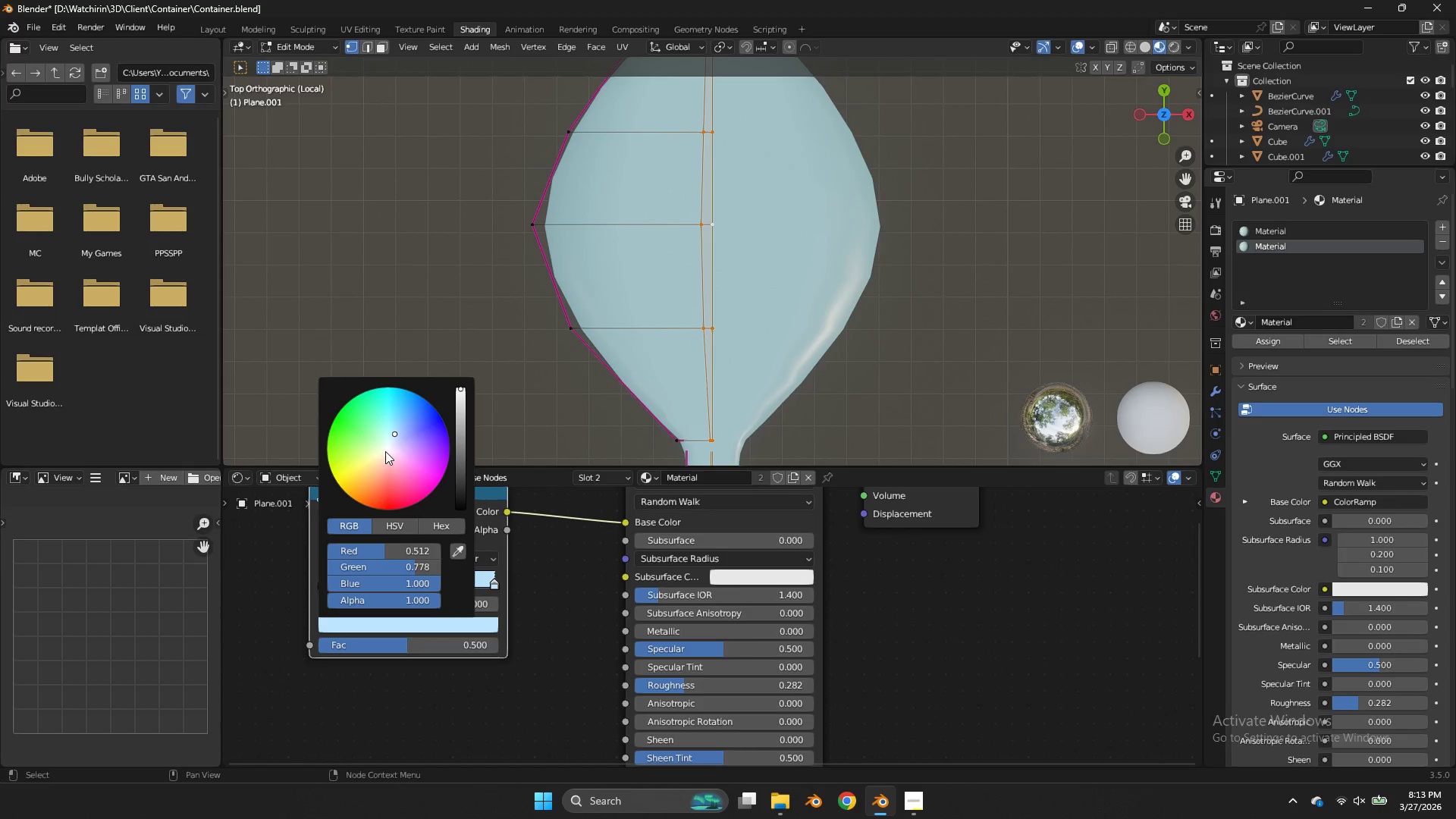 
left_click_drag(start_coordinate=[383, 440], to_coordinate=[739, 431])
 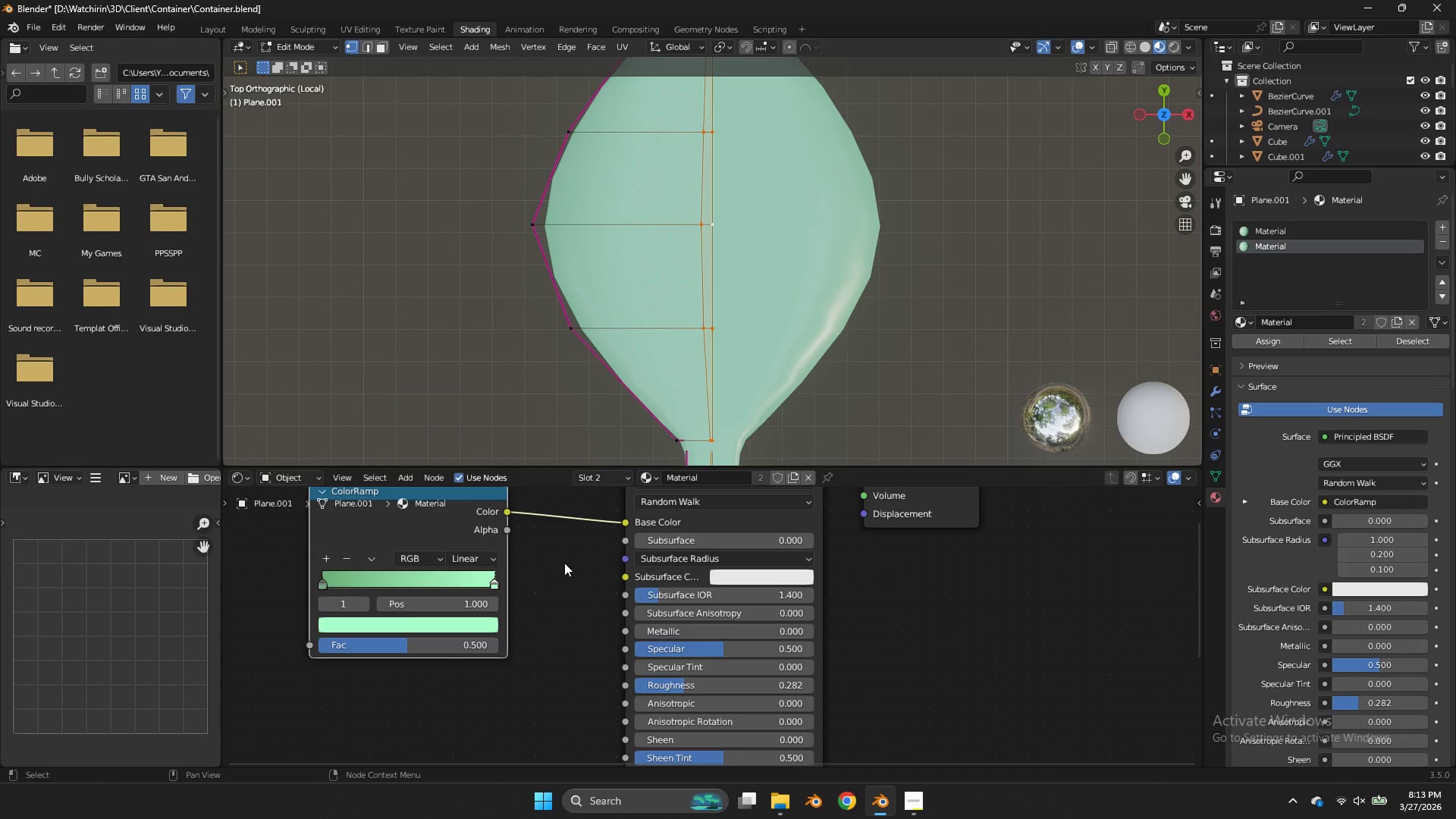 
left_click([565, 563])
 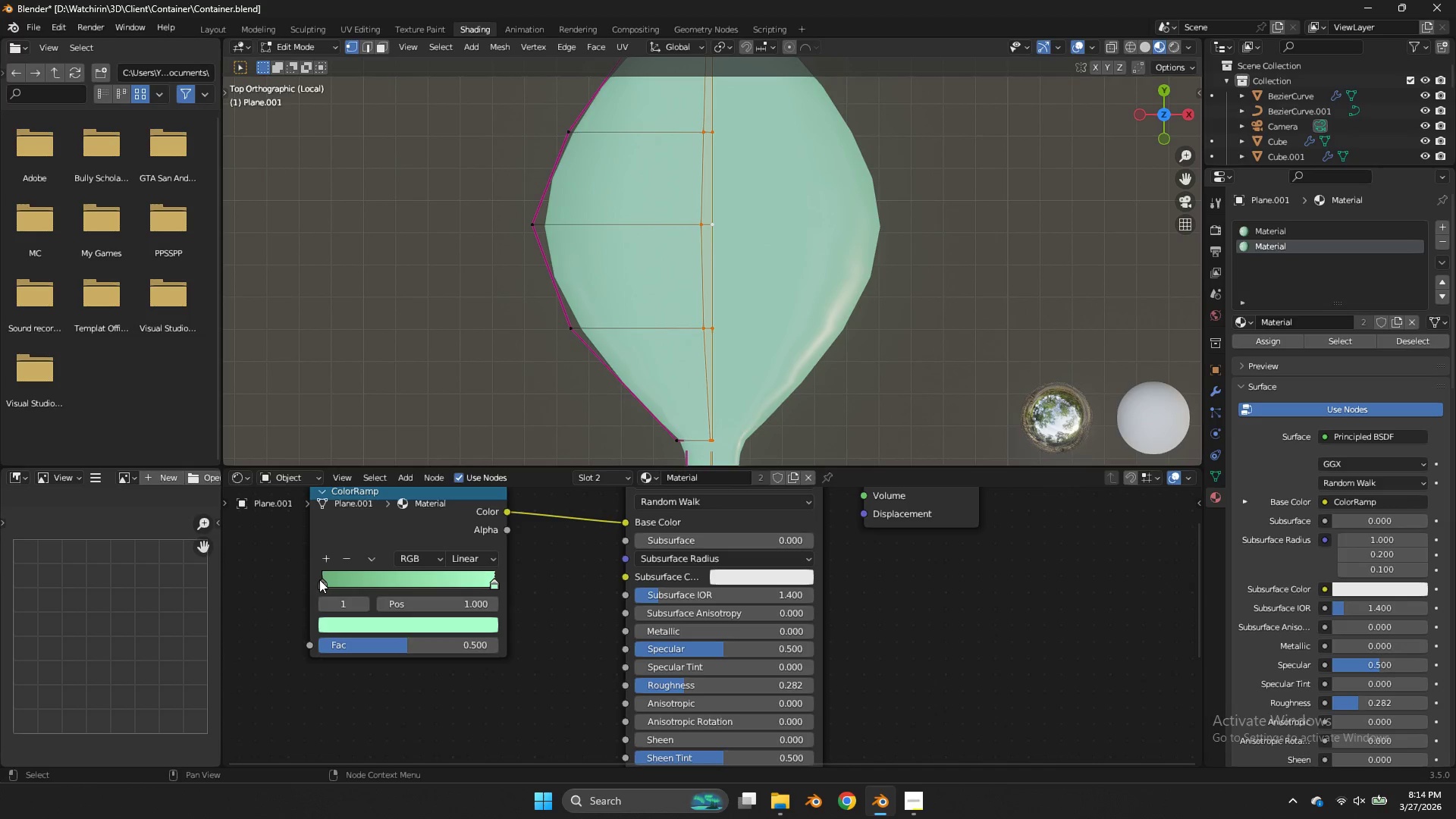 
left_click([319, 579])
 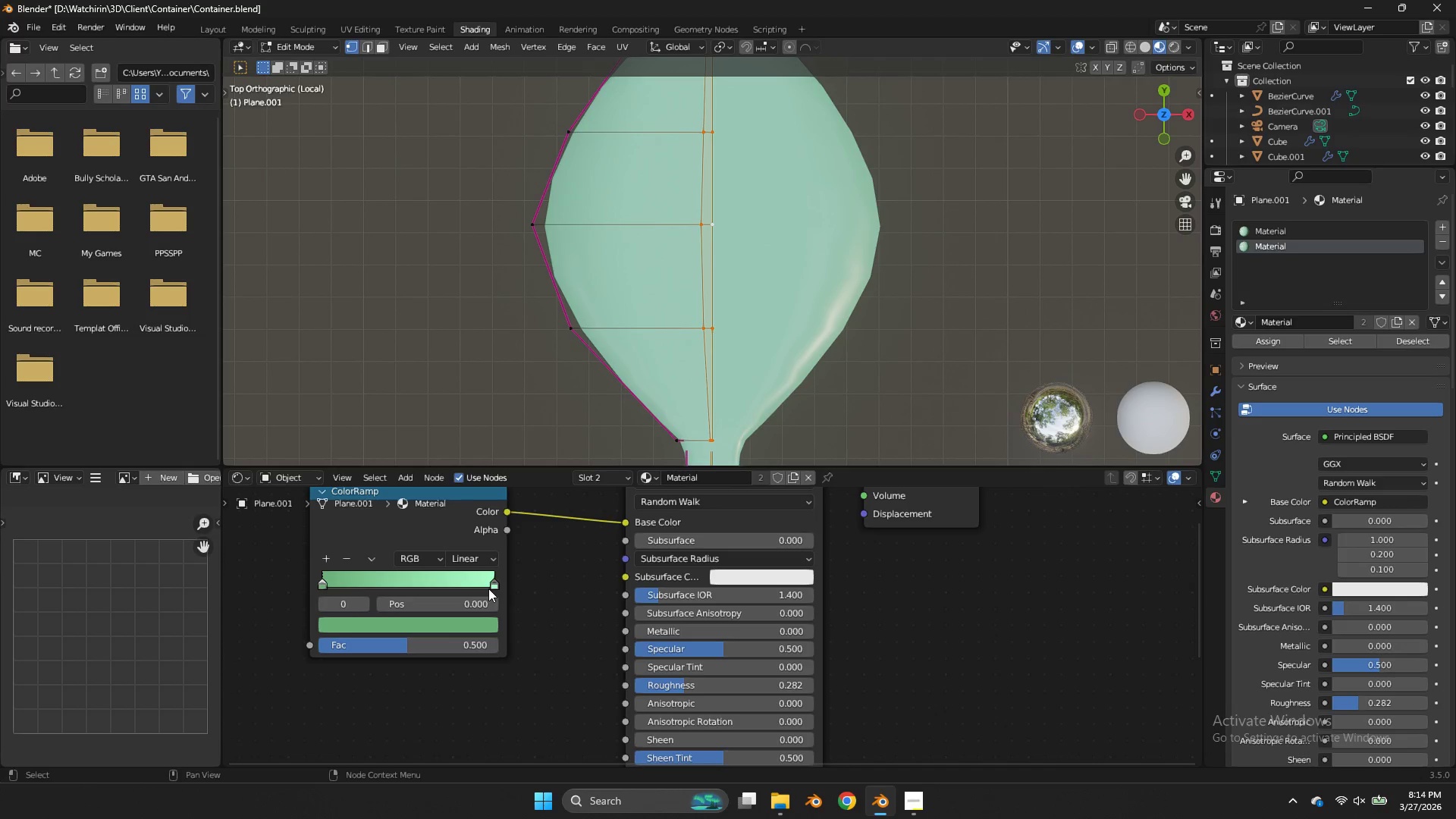 
left_click([475, 625])
 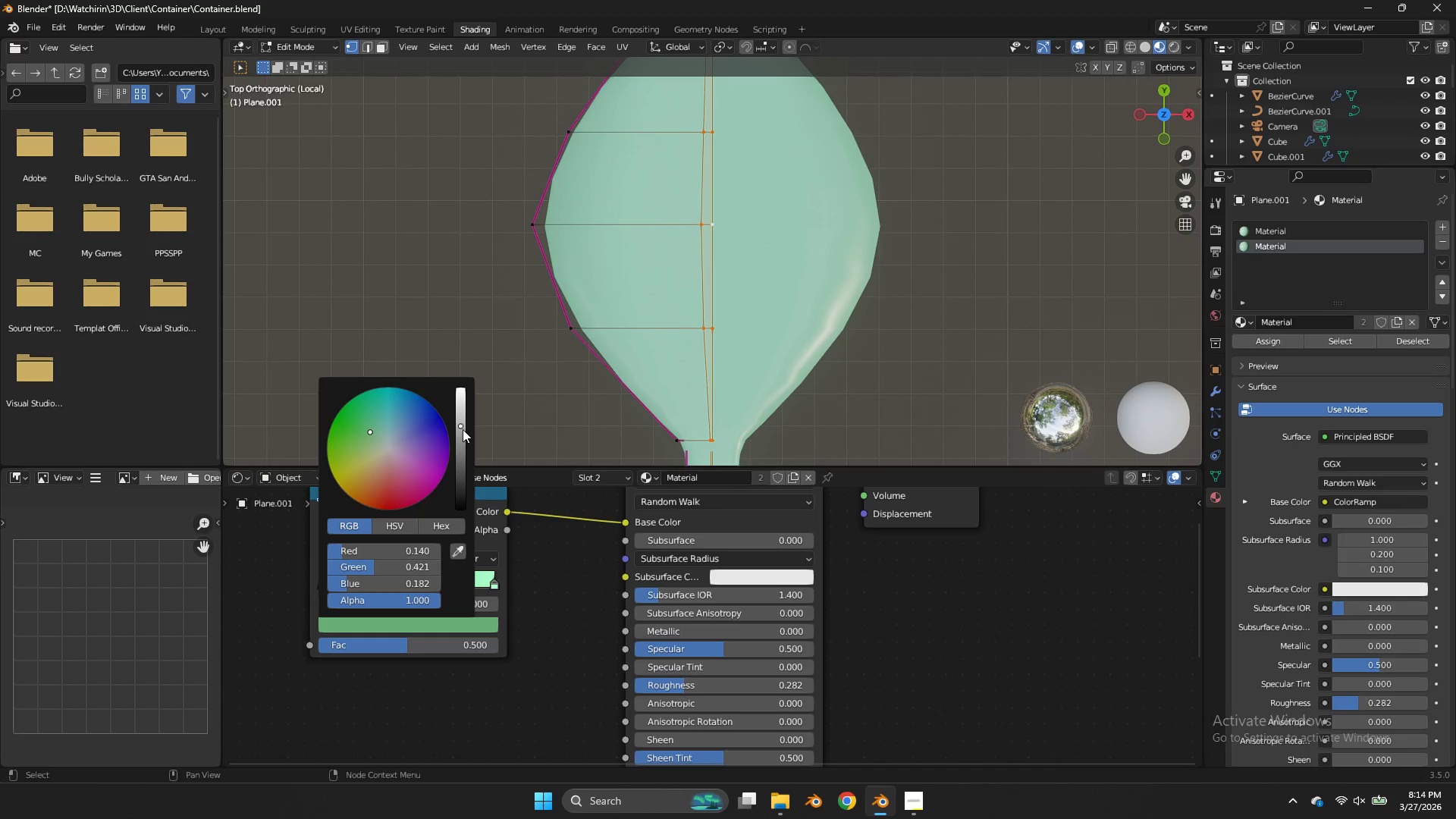 
left_click_drag(start_coordinate=[463, 428], to_coordinate=[834, 437])
 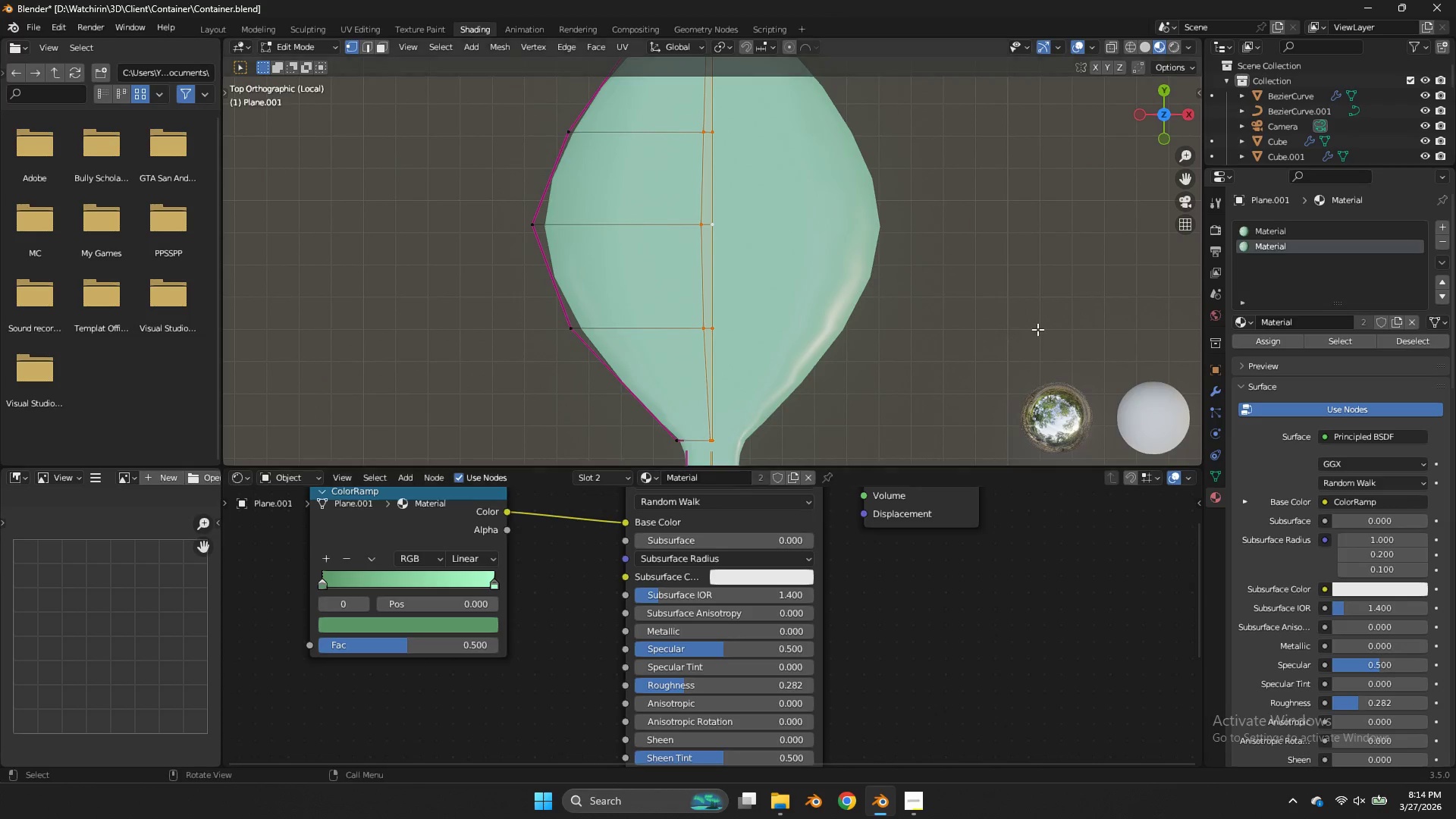 
left_click([1037, 329])
 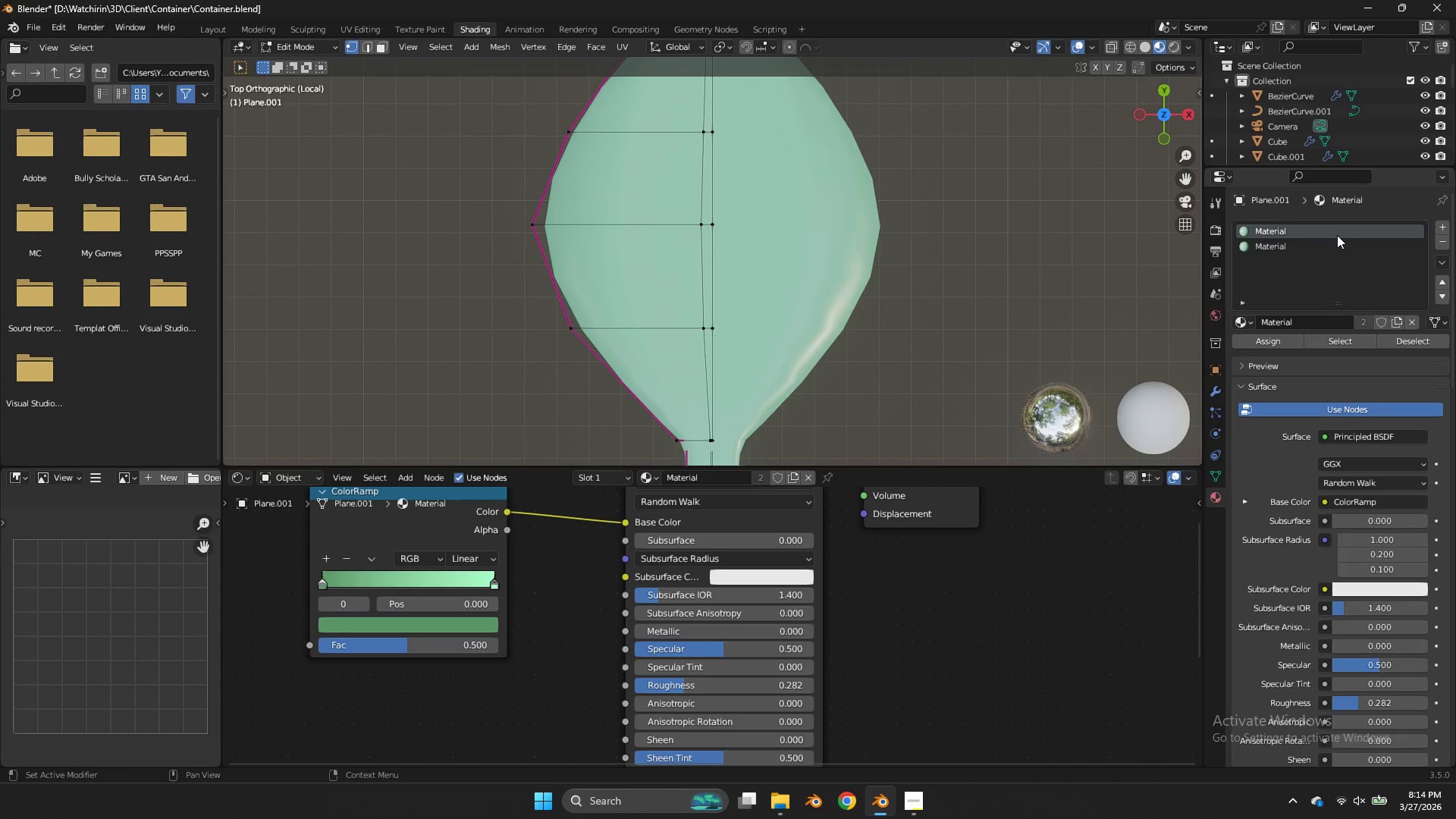 
double_click([1332, 240])
 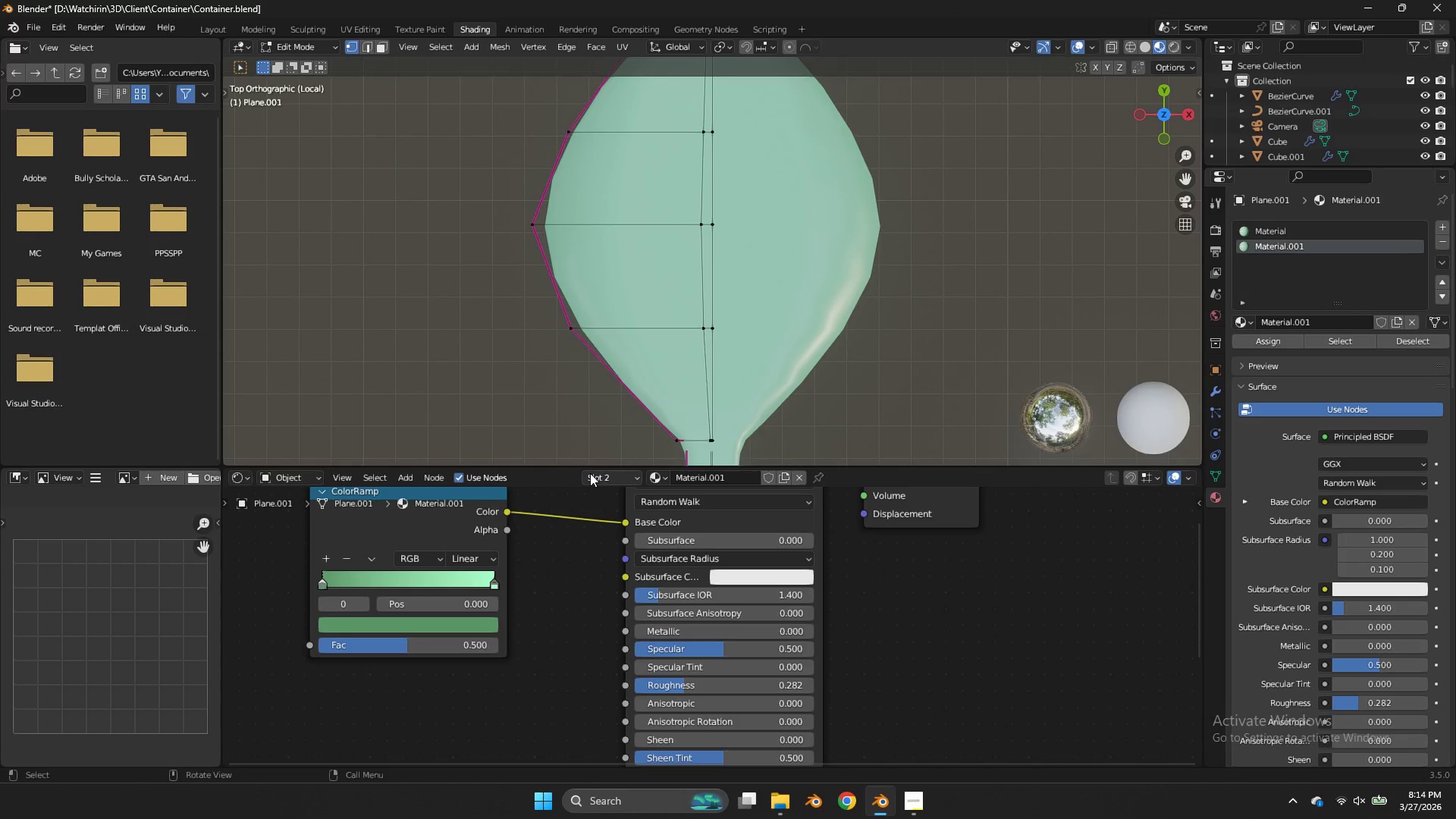 
double_click([491, 615])
 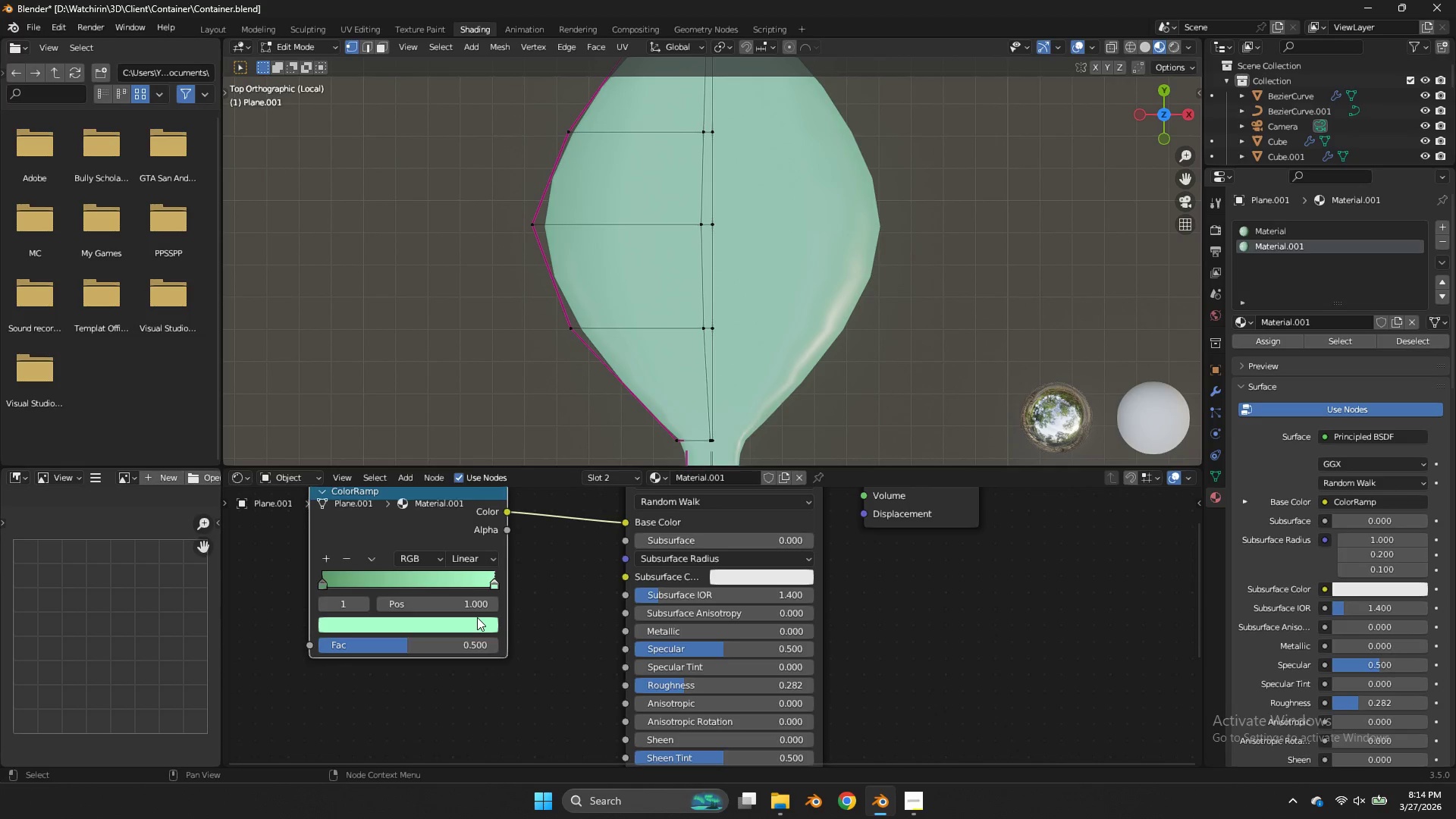 
left_click([477, 617])
 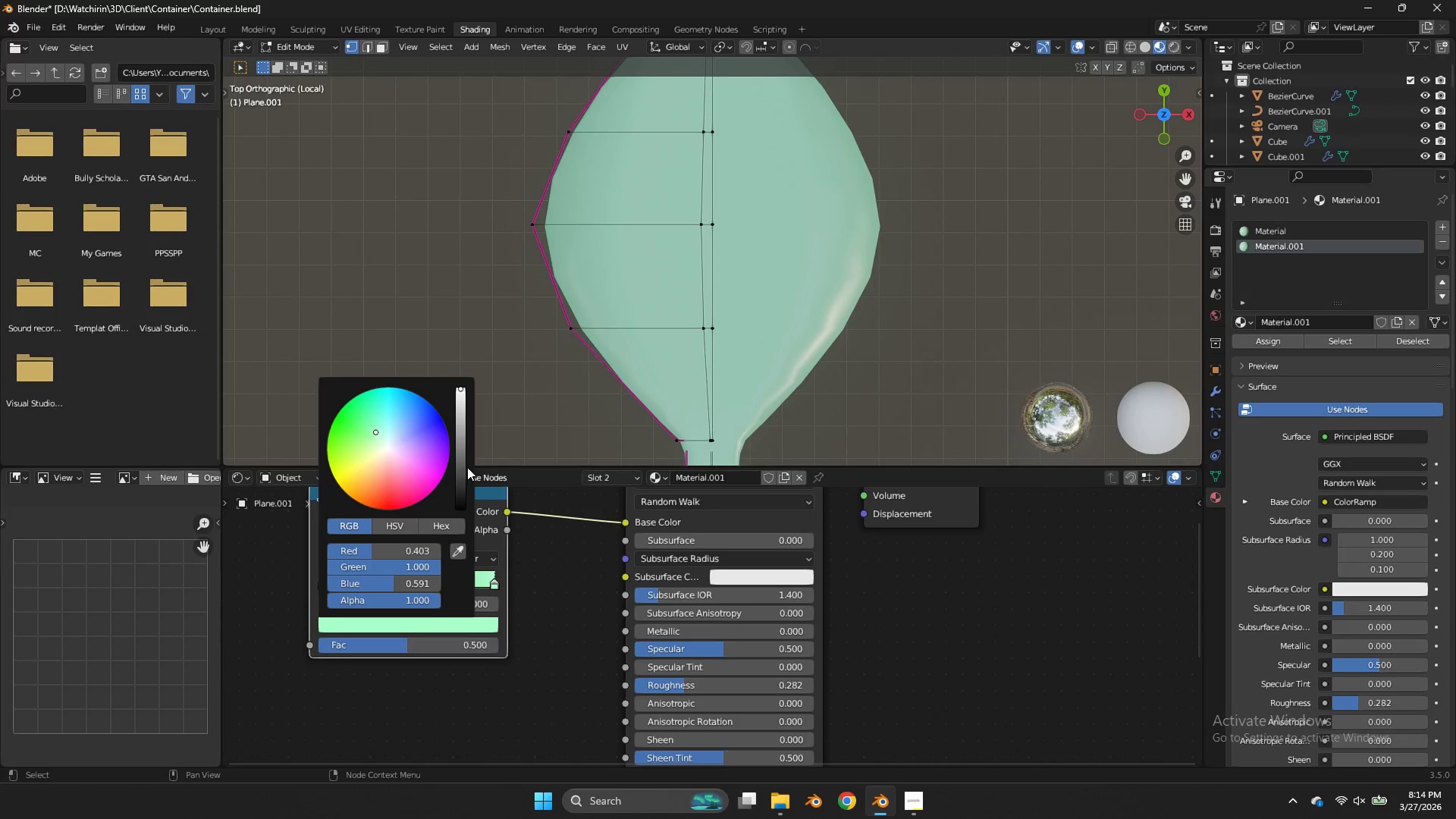 
left_click_drag(start_coordinate=[457, 475], to_coordinate=[824, 375])
 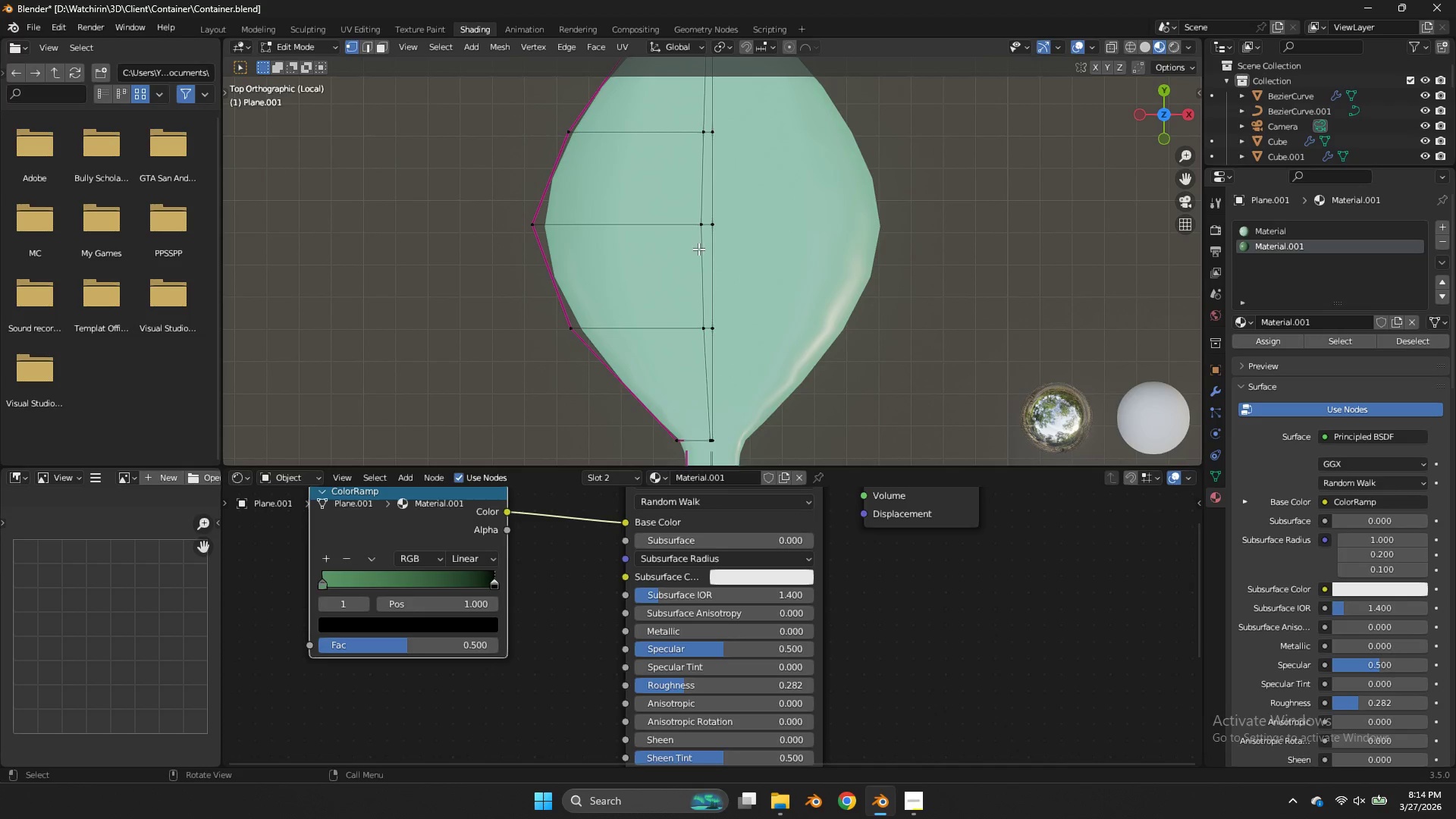 
hold_key(key=AltLeft, duration=0.83)
hold_key(key=ShiftLeft, duration=0.78)
double_click([718, 253])
 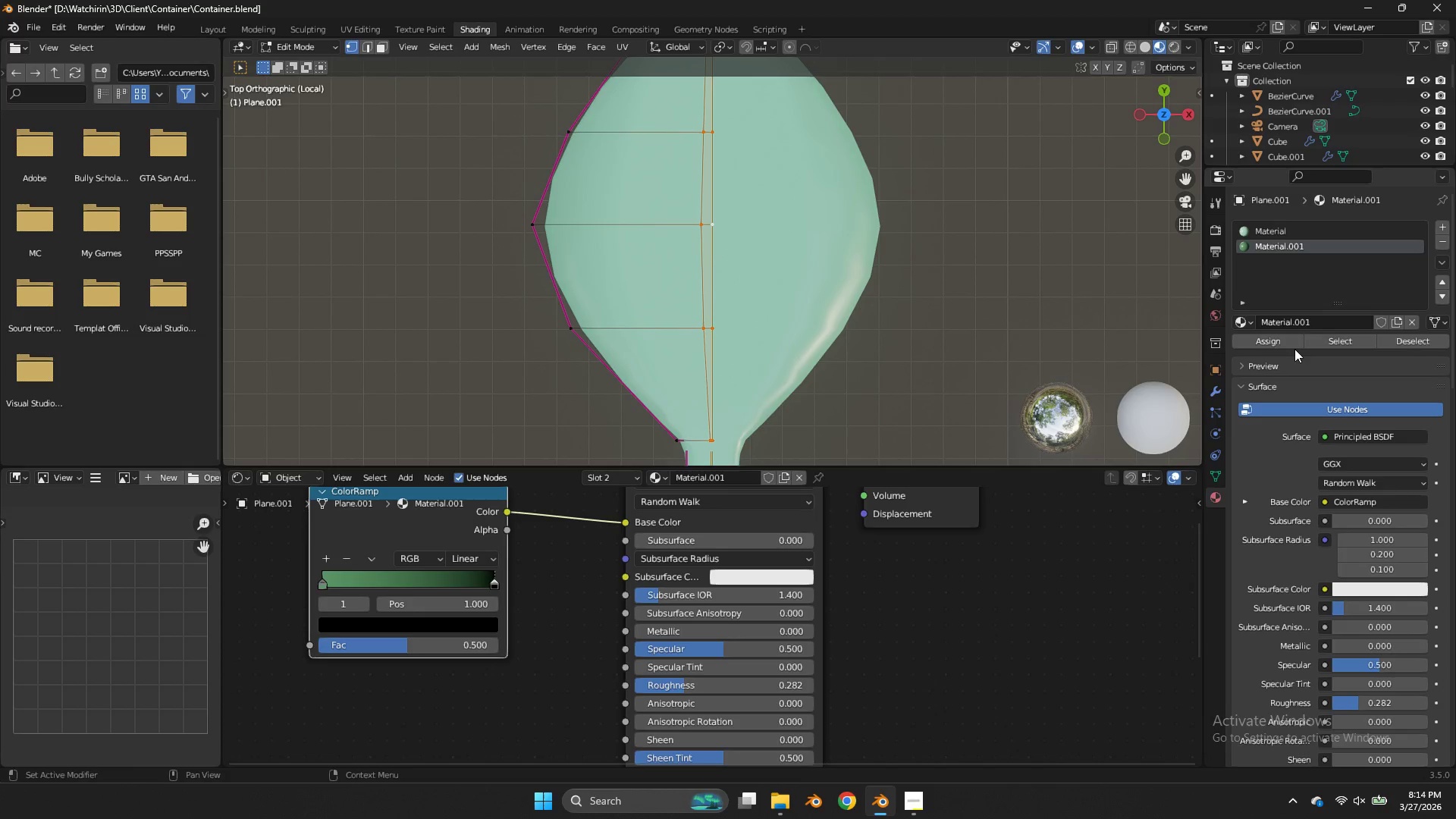 
left_click([1286, 343])
 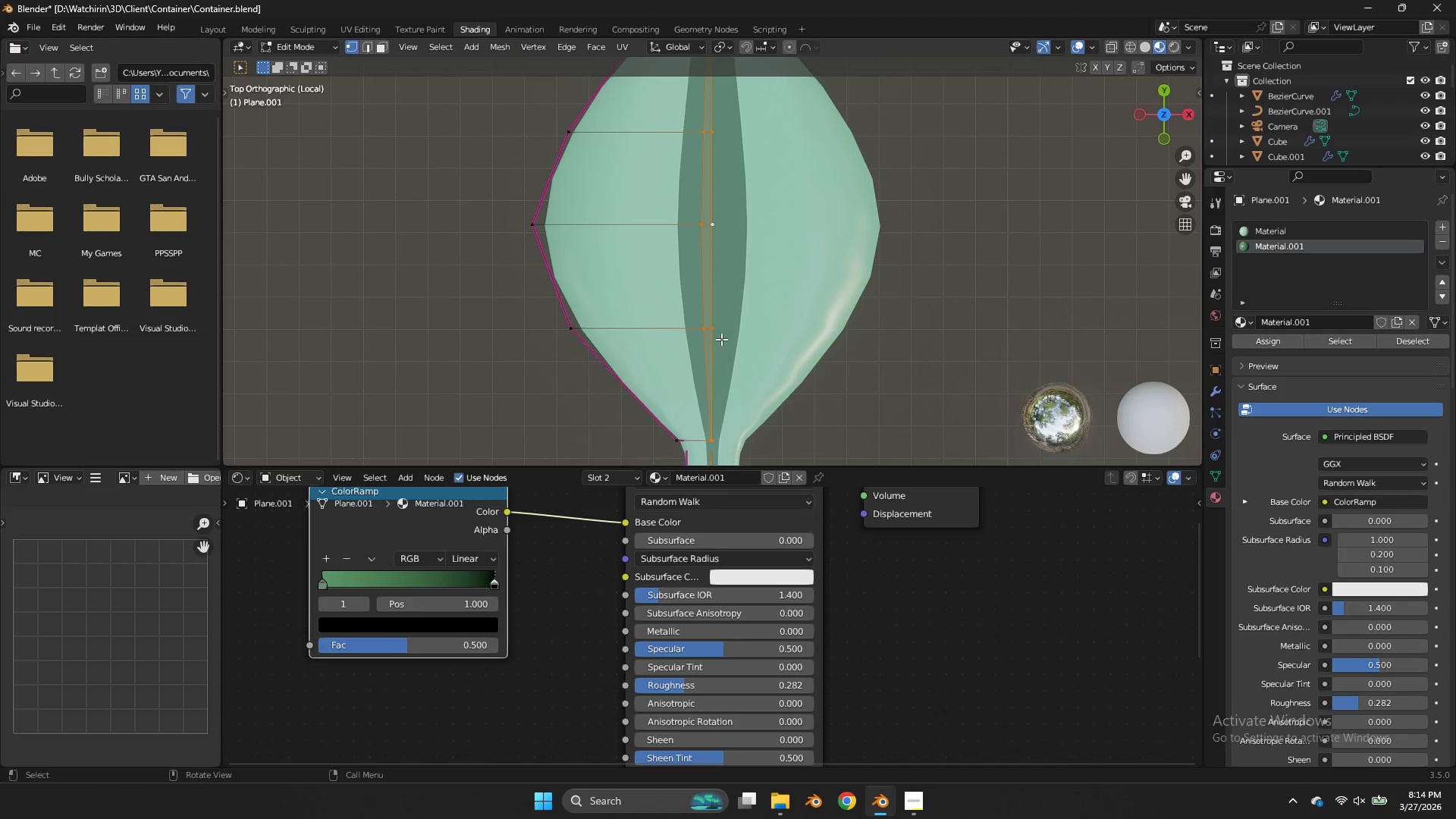 
hold_key(key=AltLeft, duration=0.67)
left_click([704, 289])
 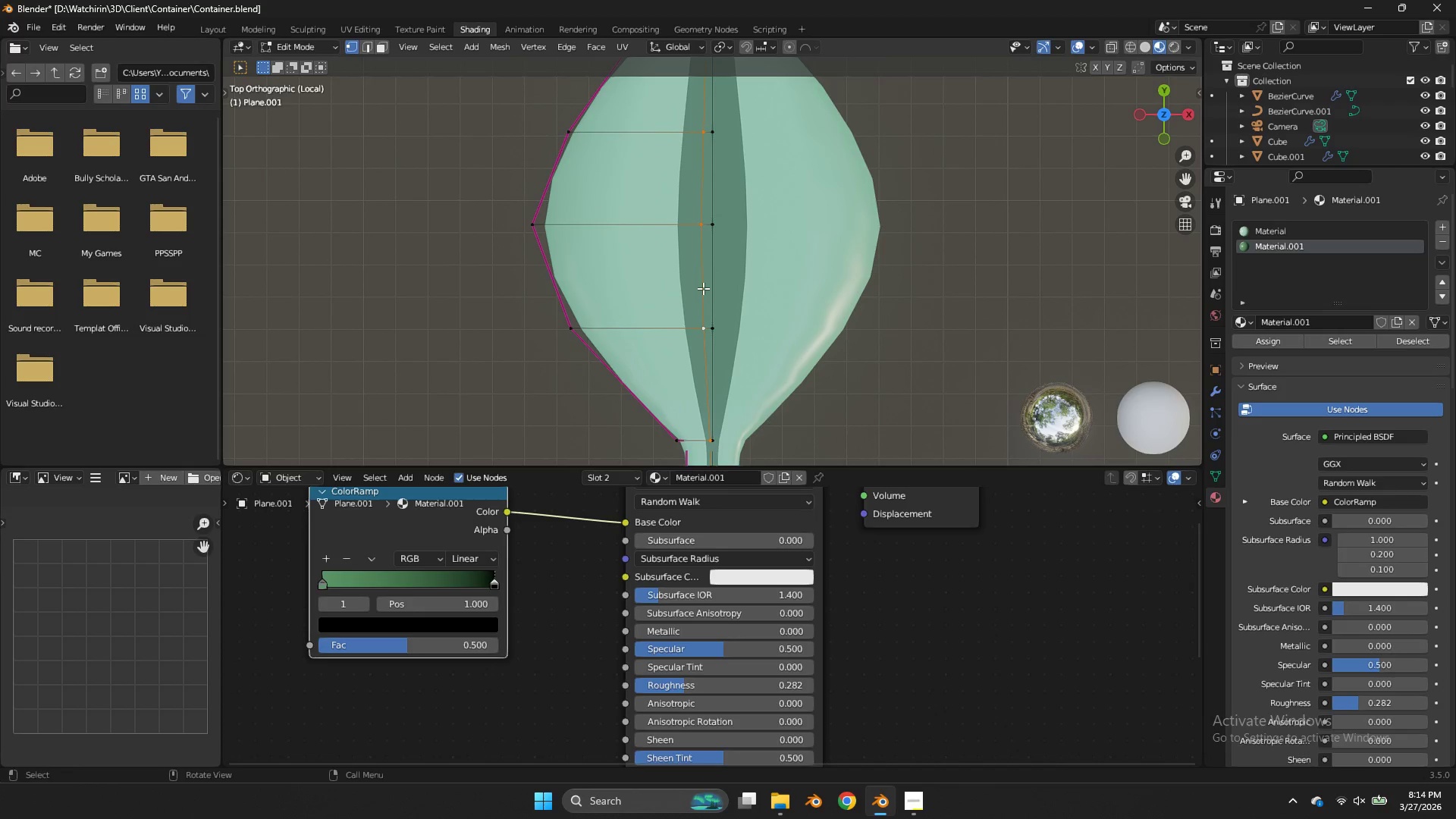 
key(Shift+E)
 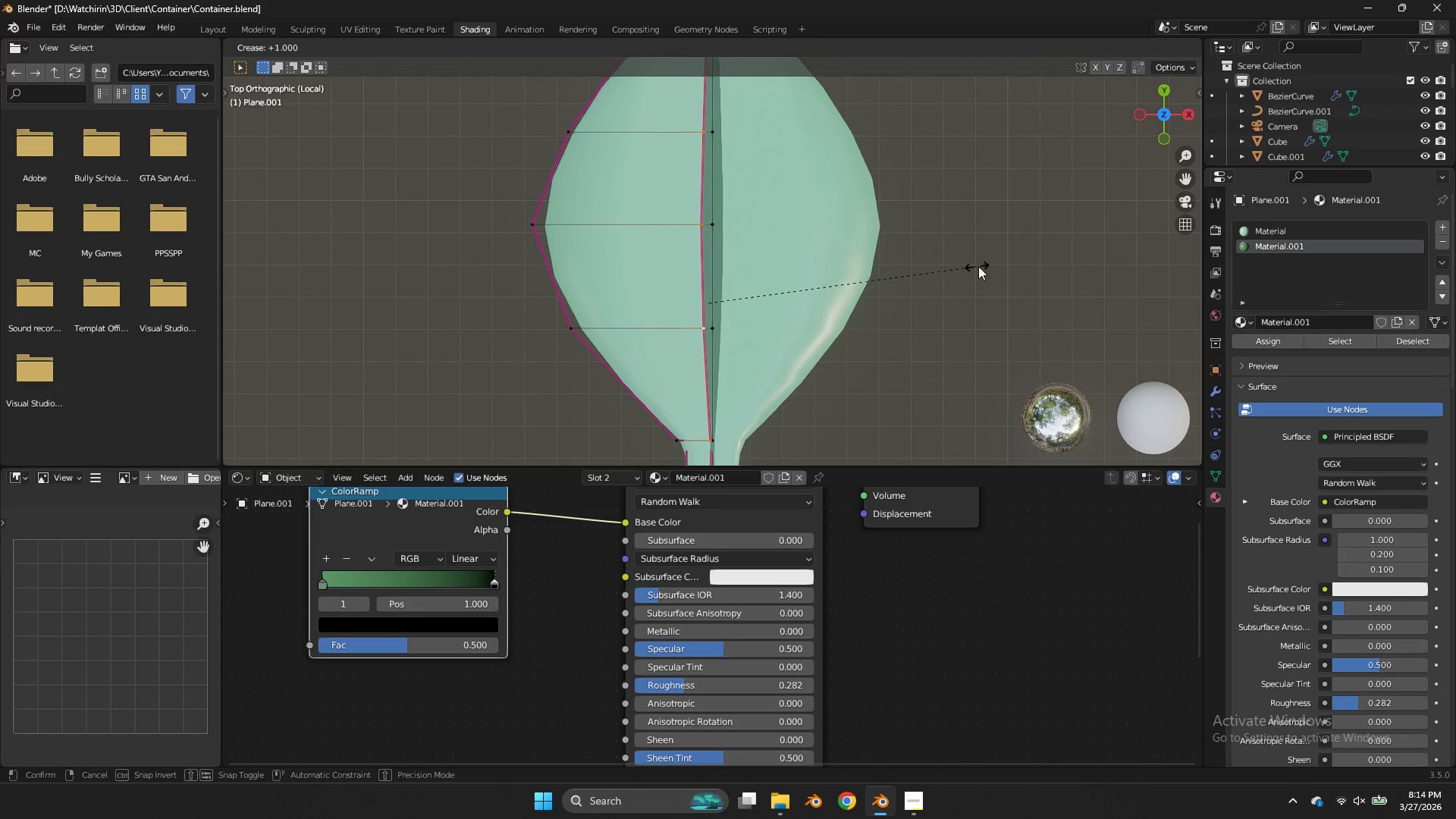 
left_click([978, 266])
 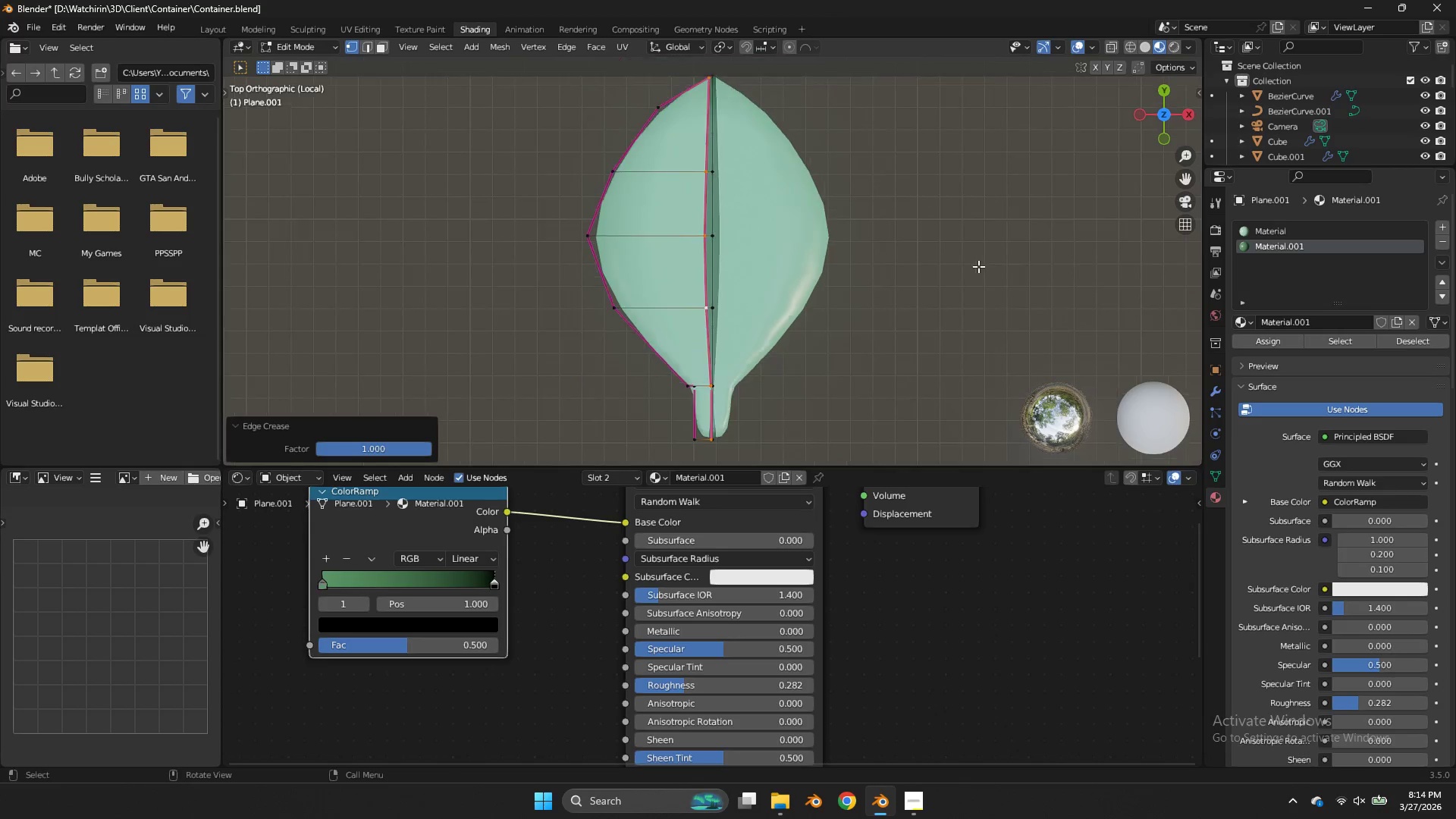 
key(Tab)
 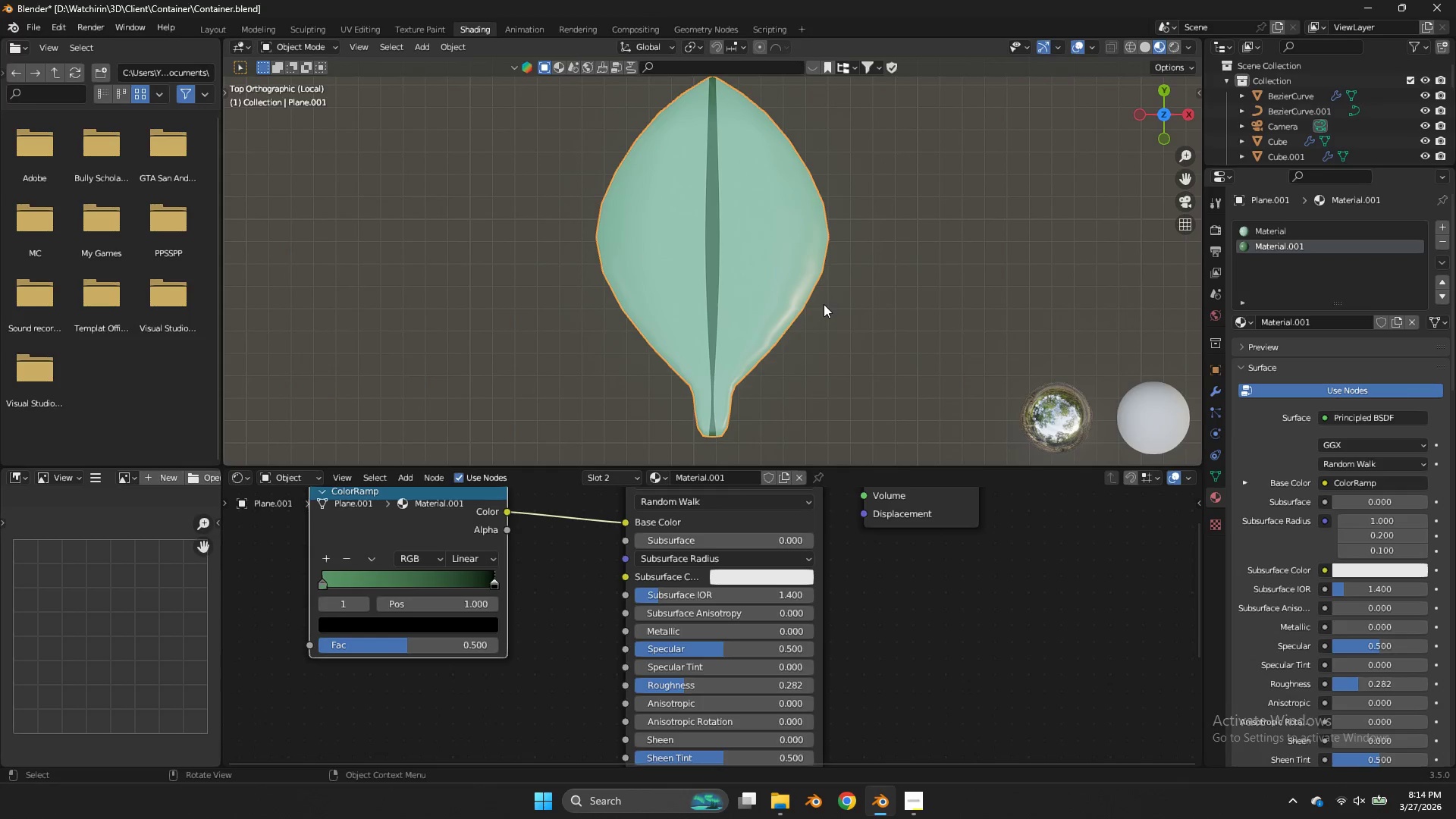 
scroll: coordinate [978, 266], scroll_direction: down, amount: 2.0
 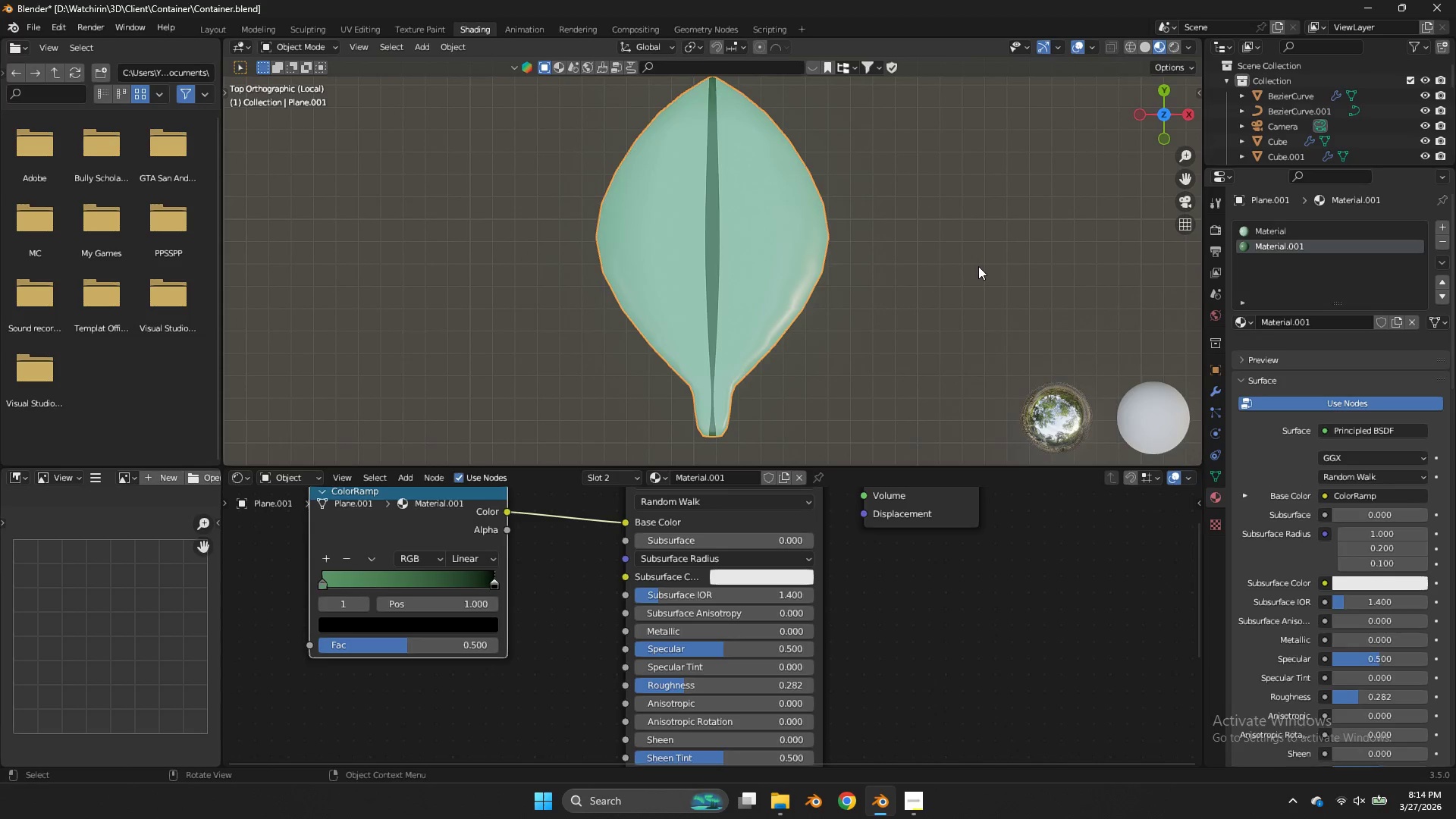 
key(Control+Z)
 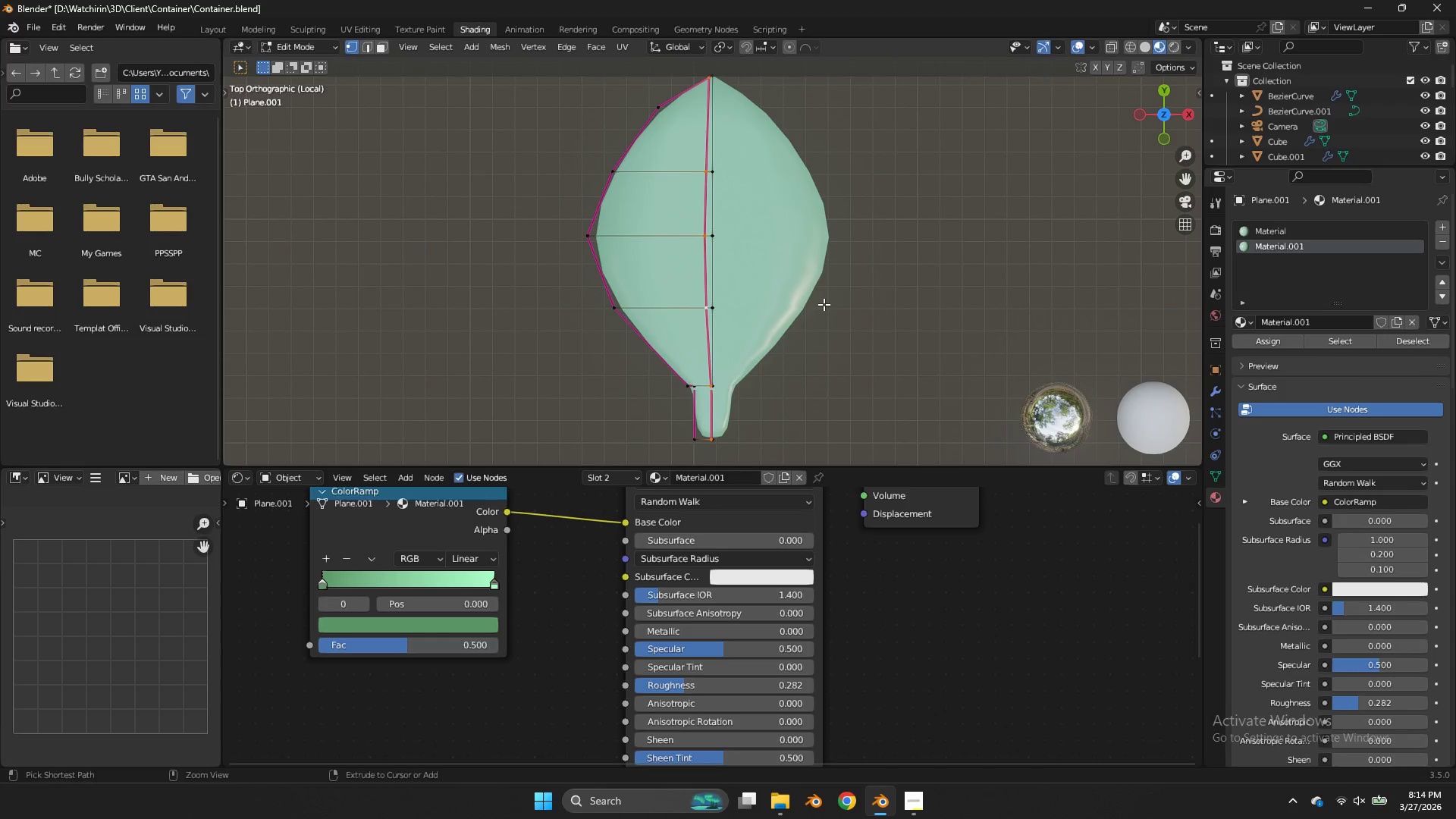 
key(Control+Z)
 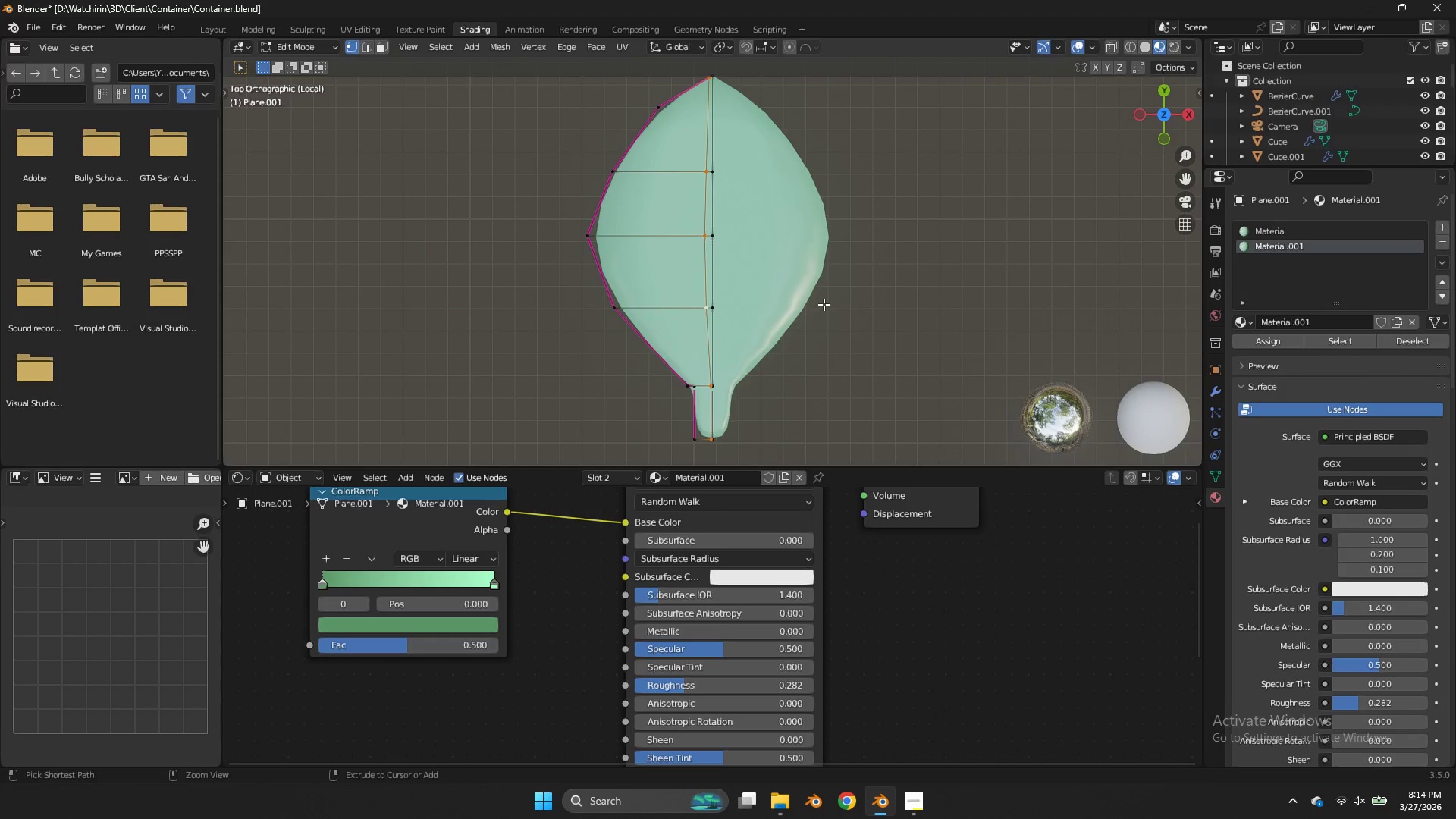 
key(Control+Z)
 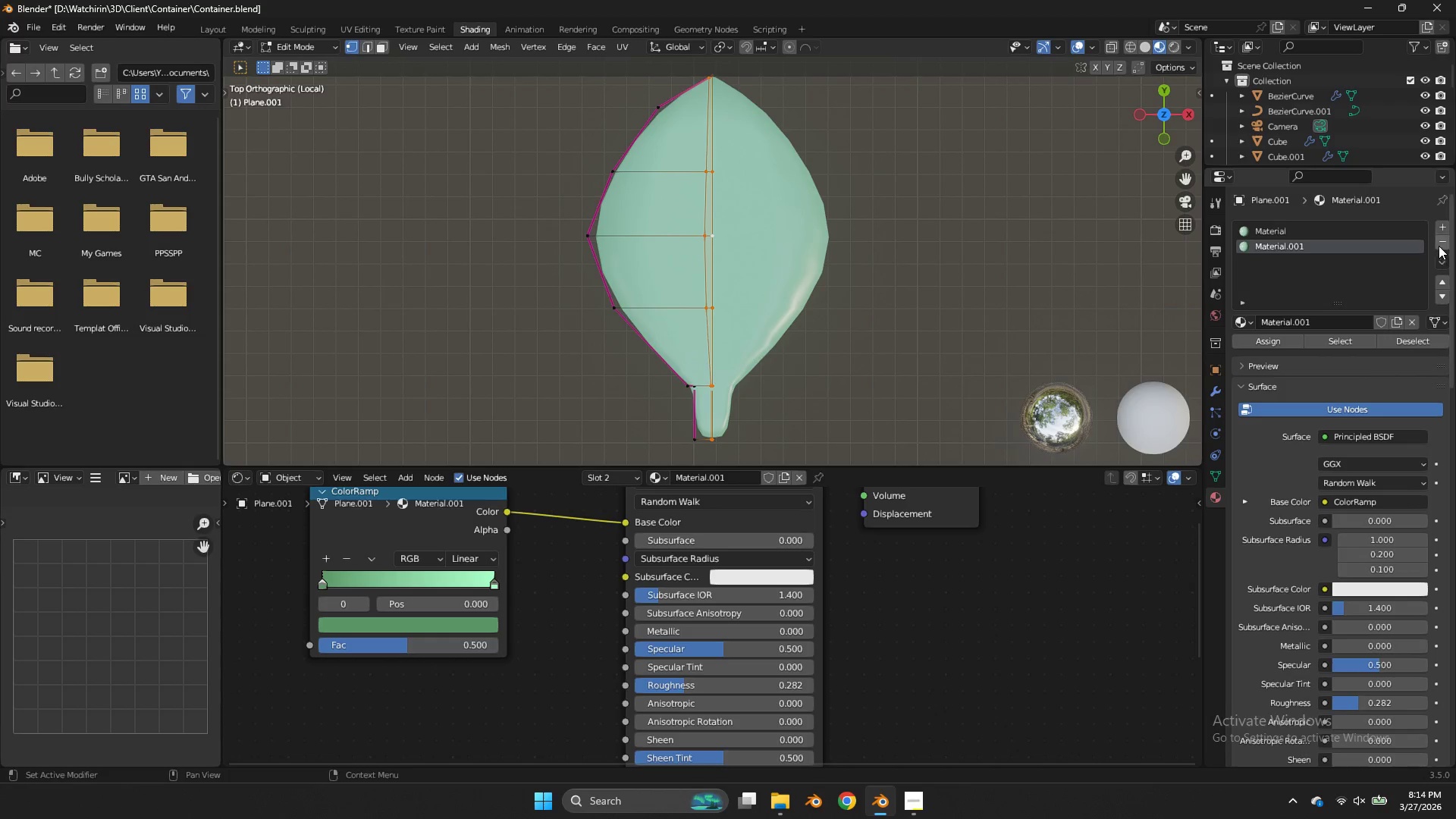 
left_click([1439, 242])
 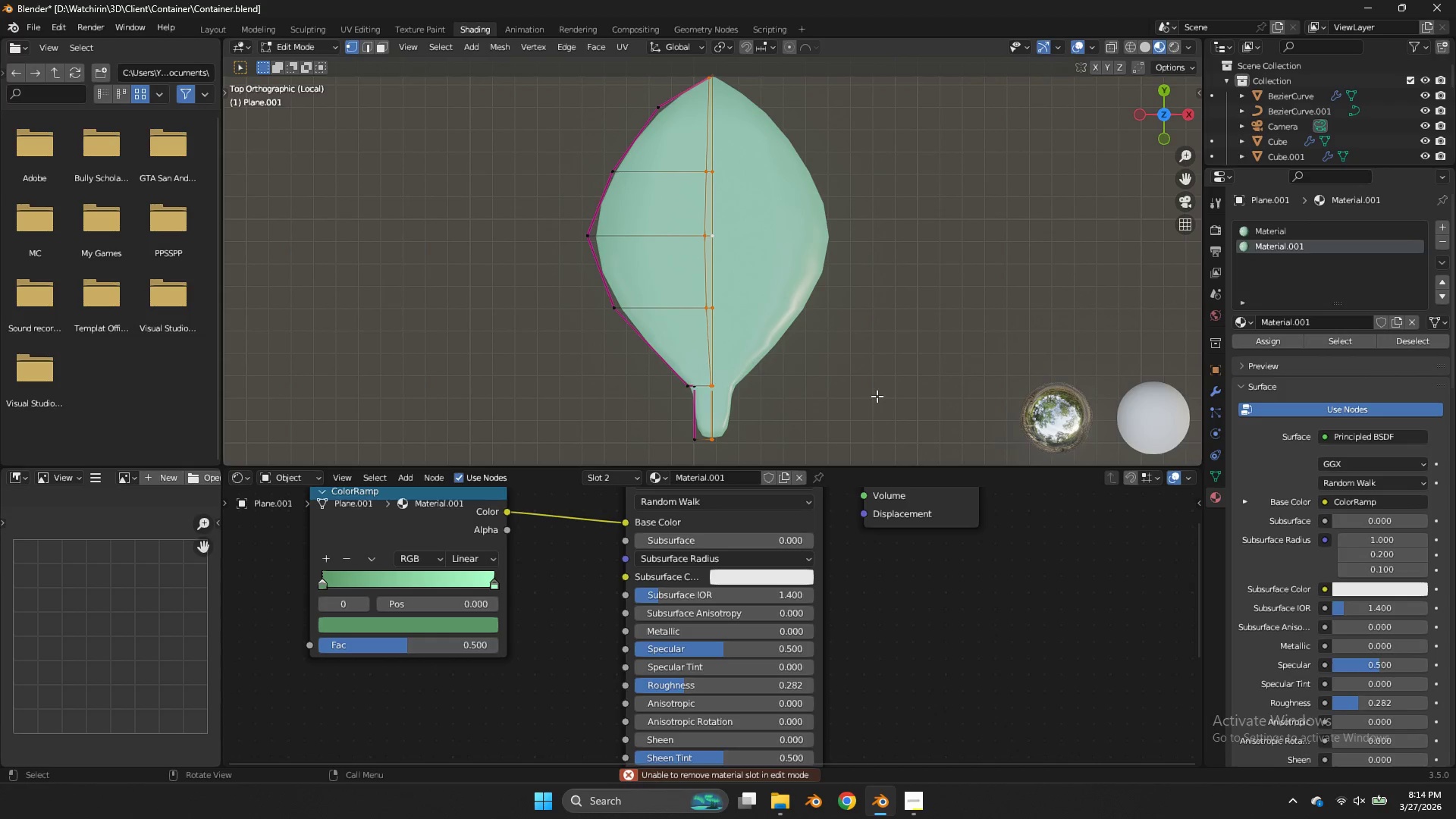 
key(Tab)
 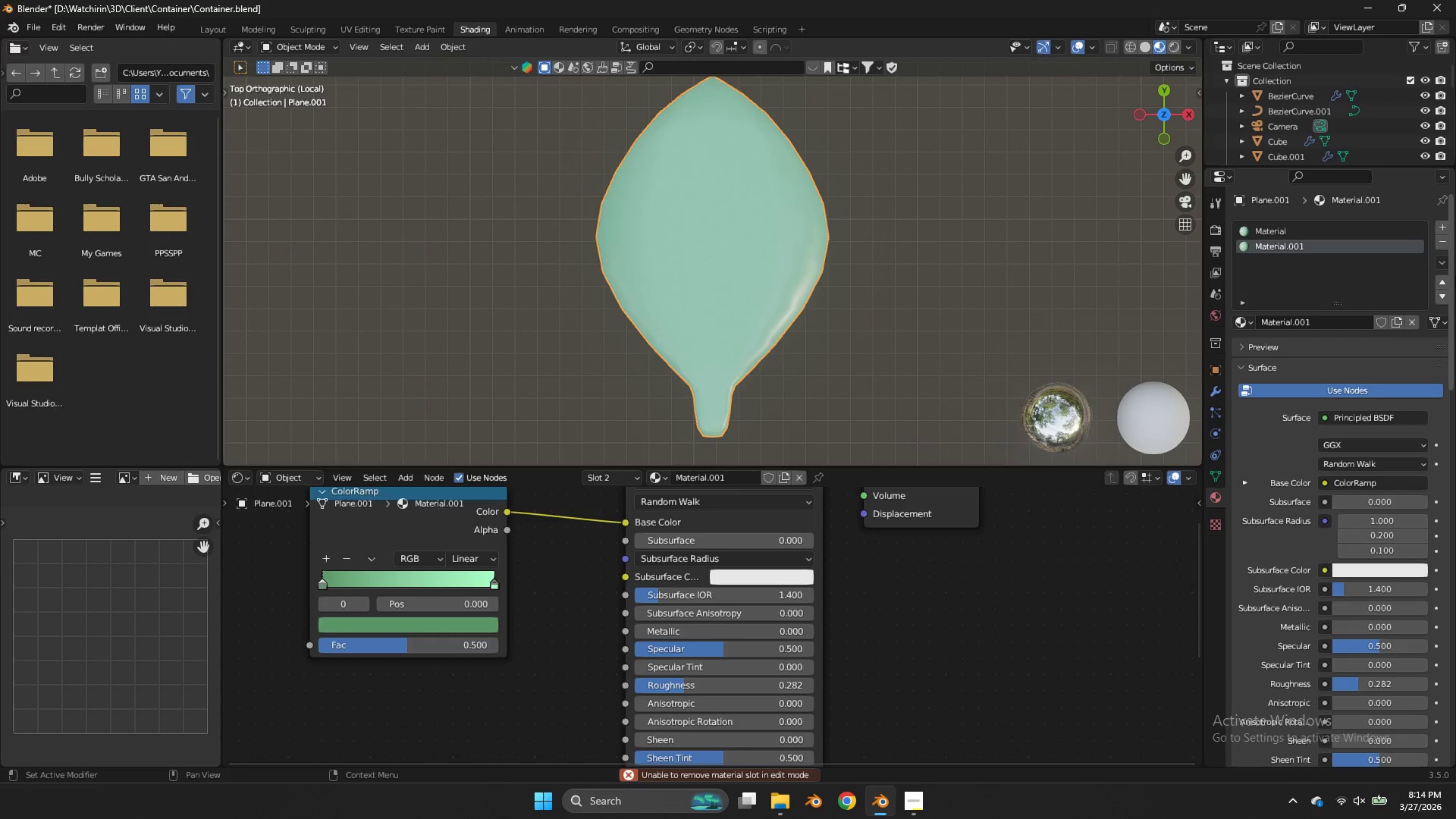 
left_click([1445, 241])
 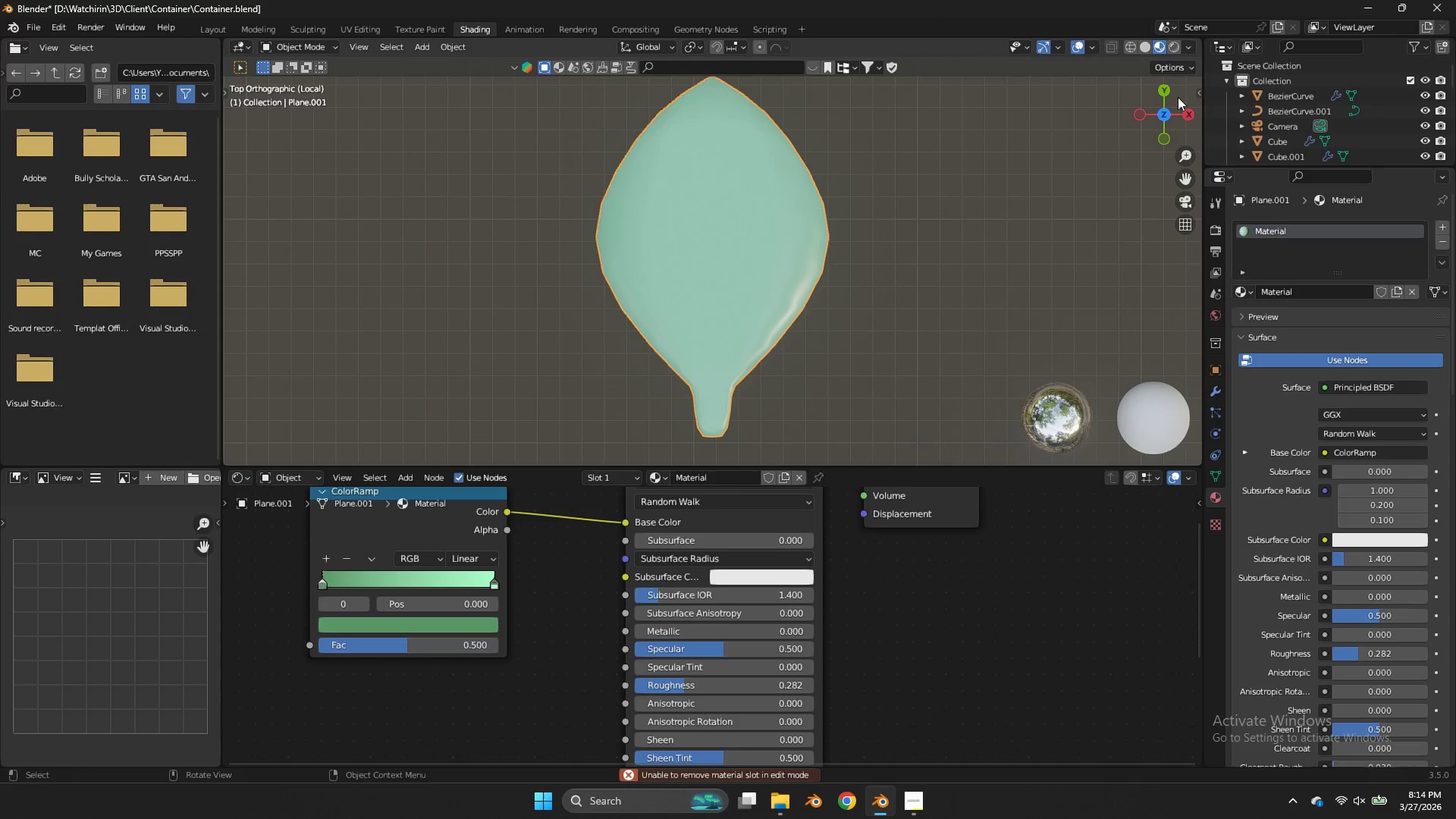 
key(Control+ControlLeft)
 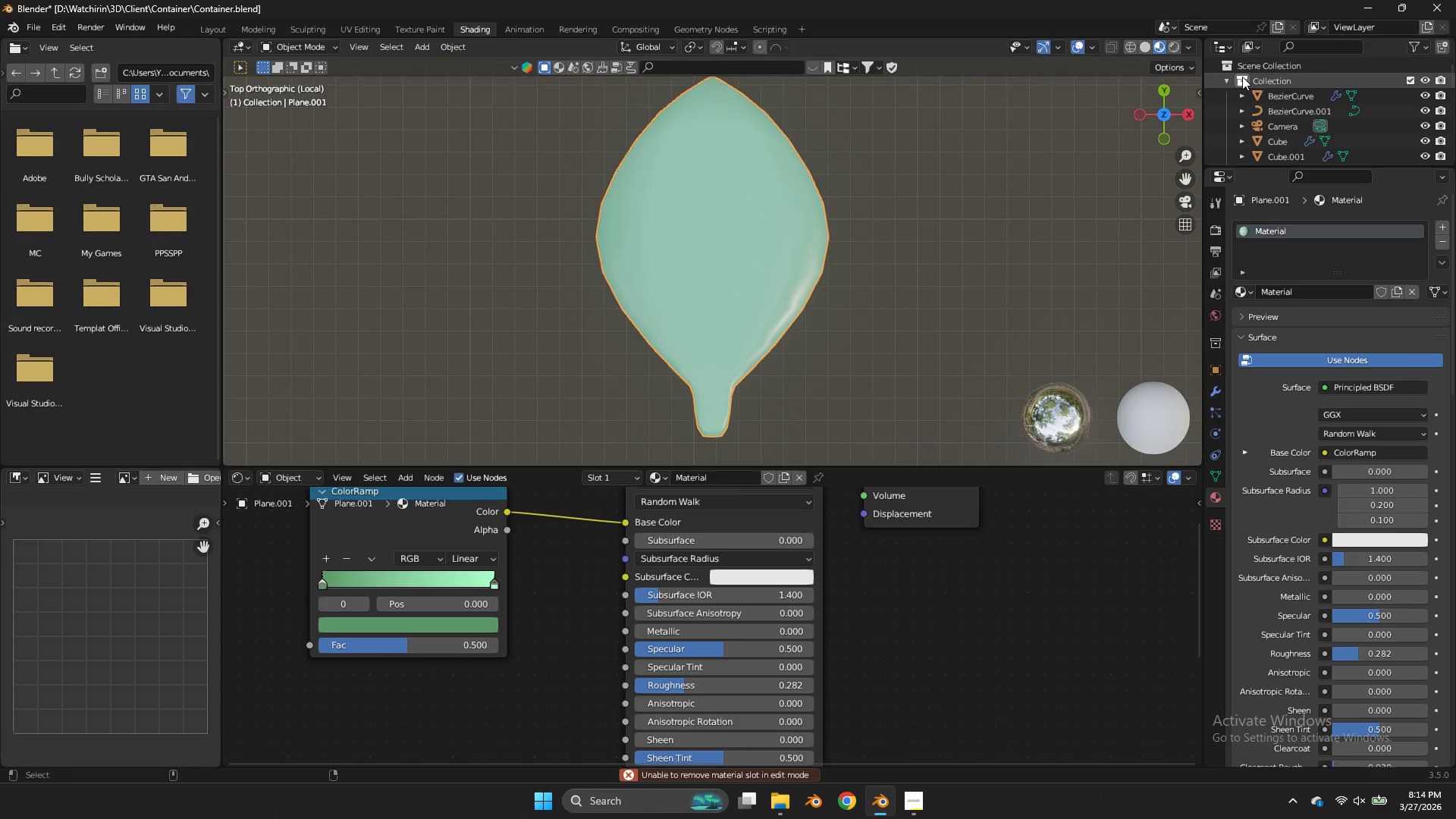 
key(Control+S)
 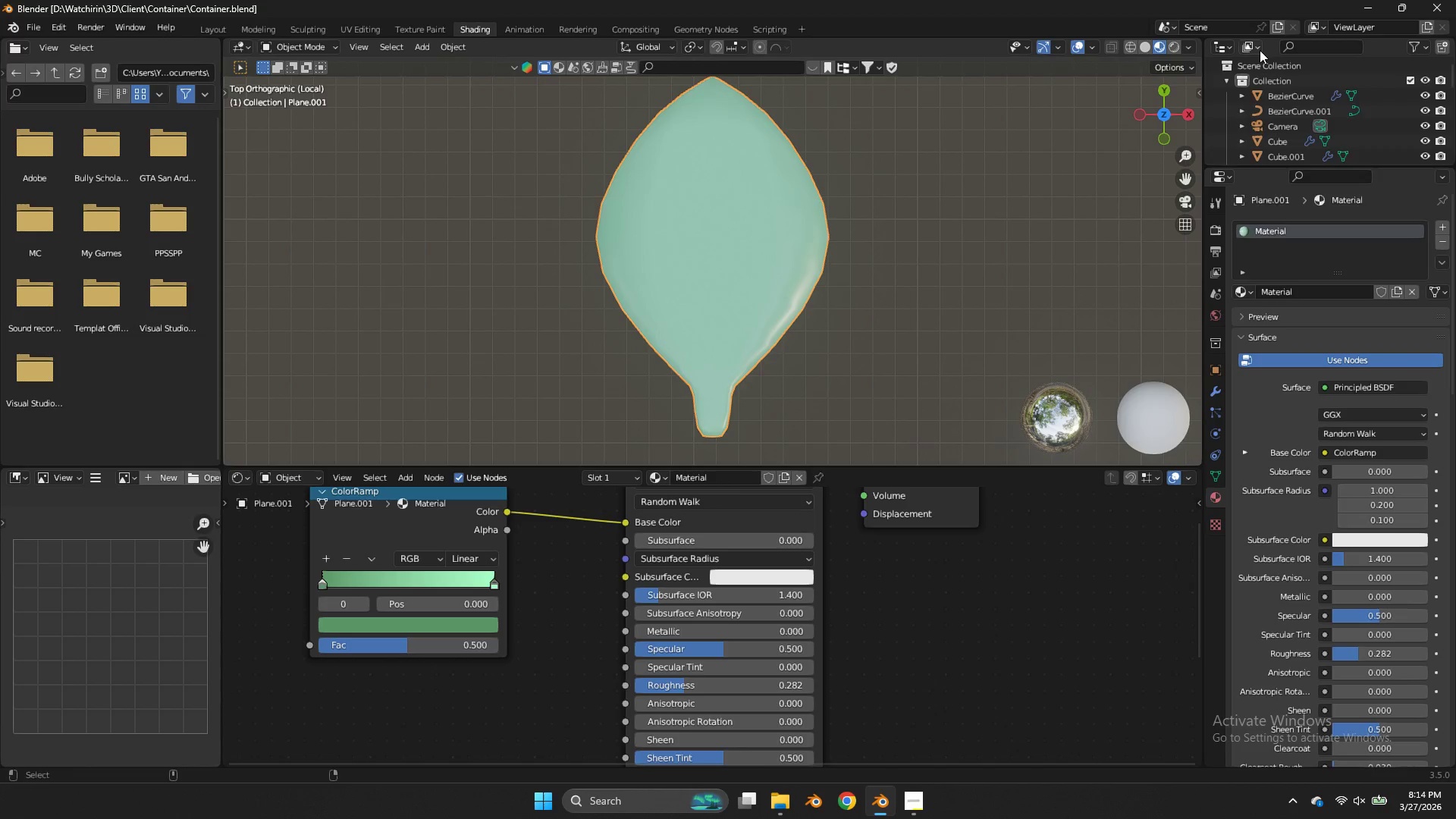 
left_click([1260, 50])
 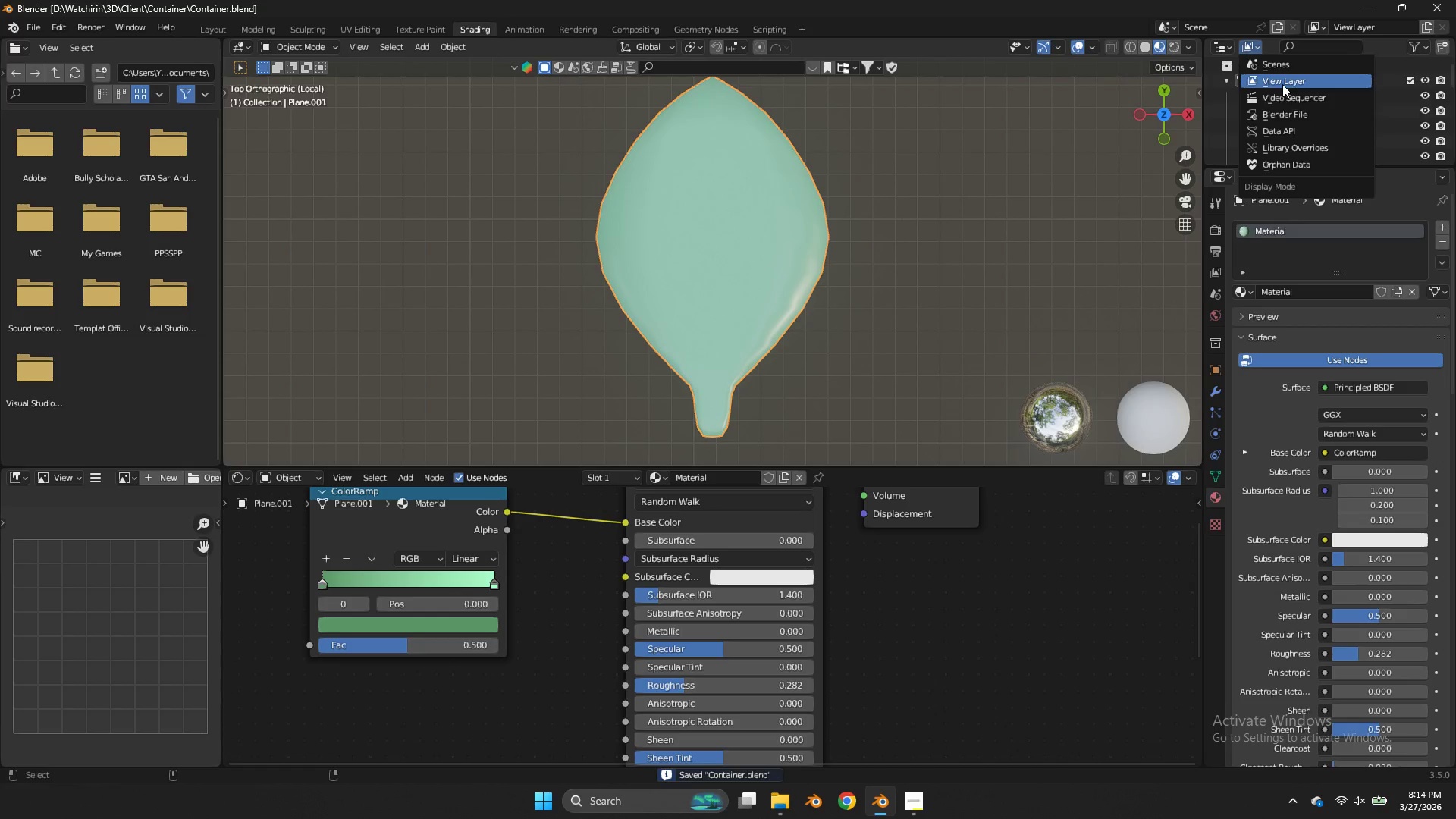 
left_click_drag(start_coordinate=[1283, 83], to_coordinate=[1289, 69])
 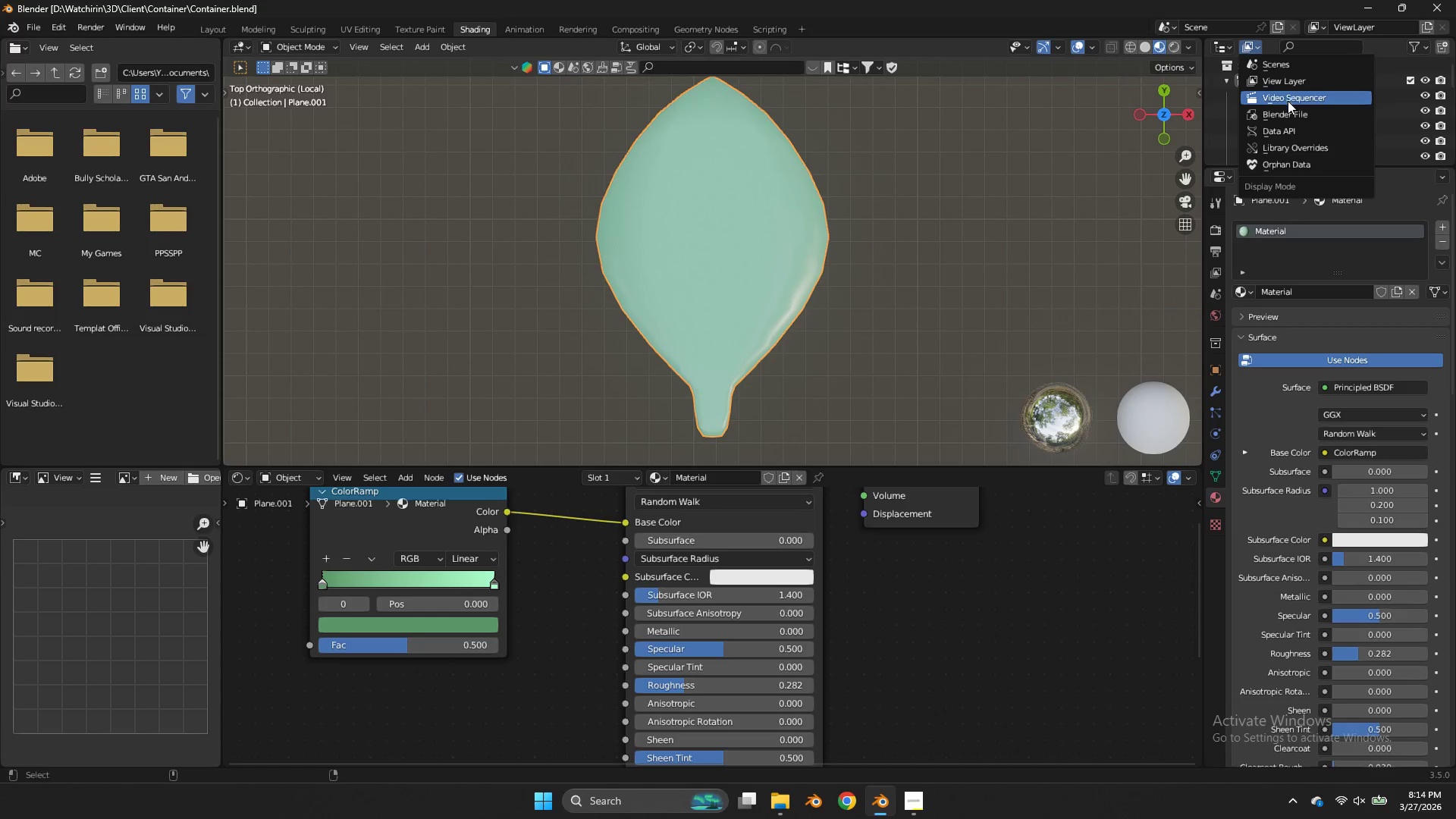 
left_click([1286, 112])
 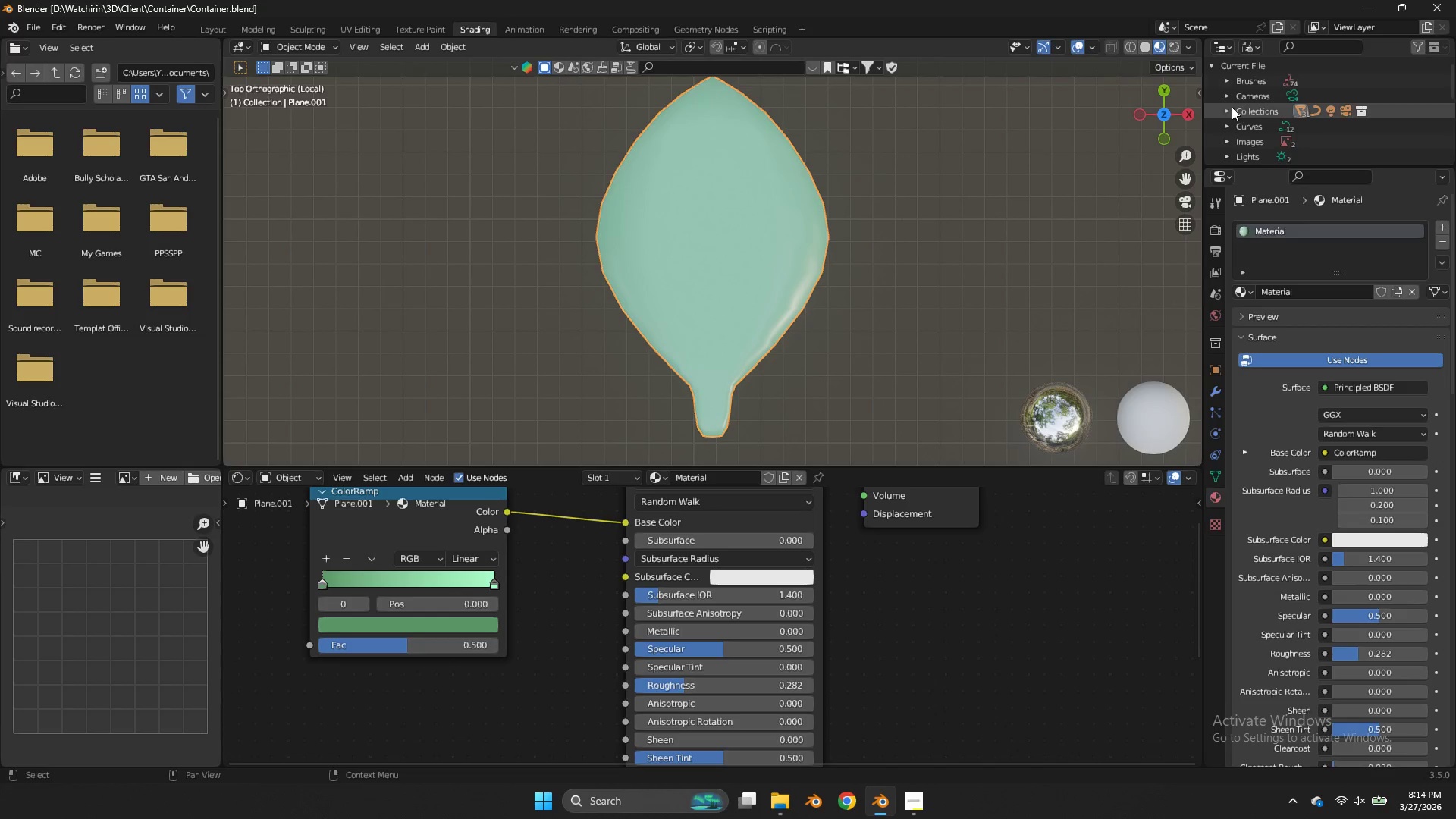 
scroll: coordinate [1231, 134], scroll_direction: down, amount: 5.0
 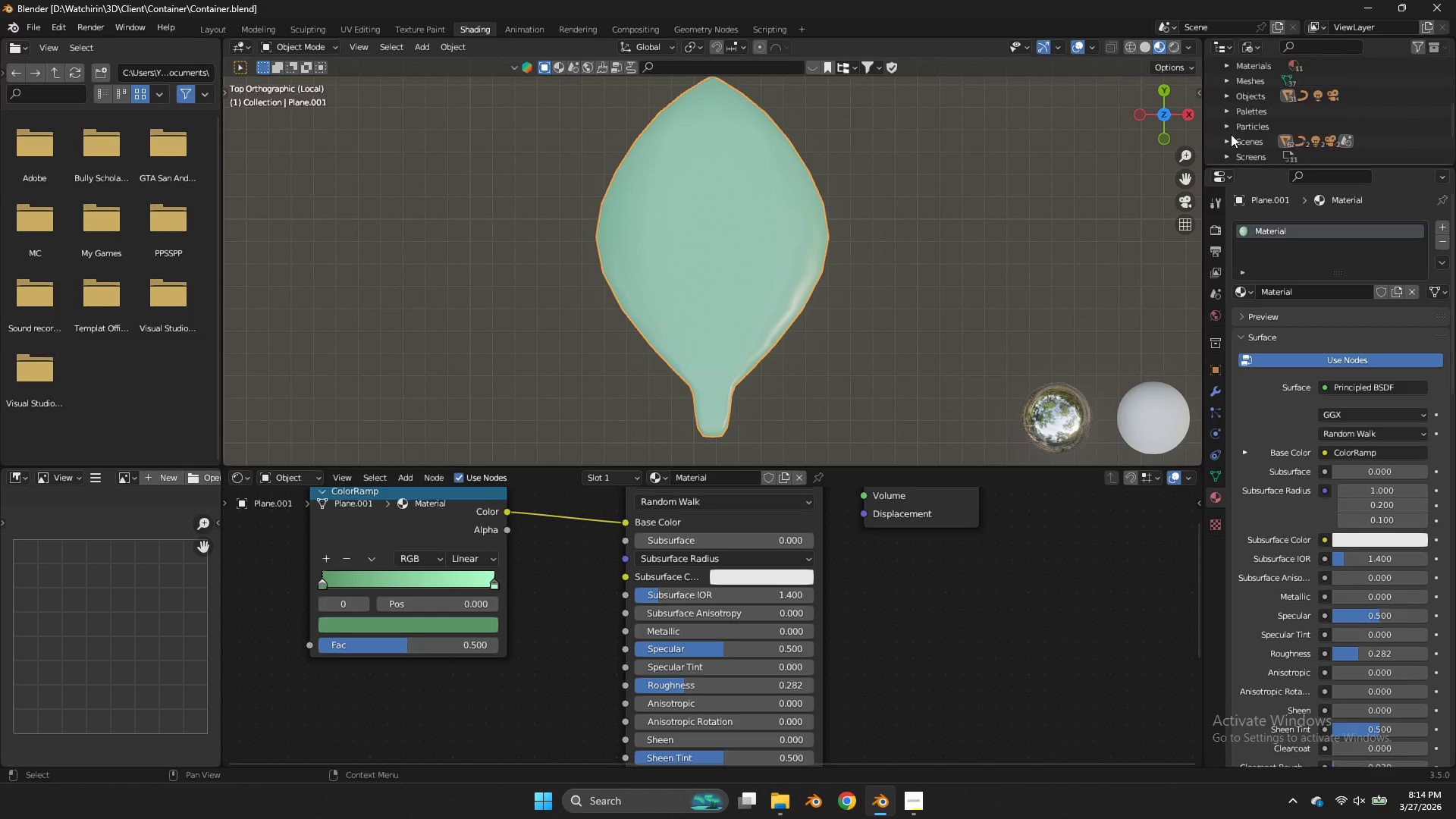 
scroll: coordinate [1224, 107], scroll_direction: up, amount: 5.0
 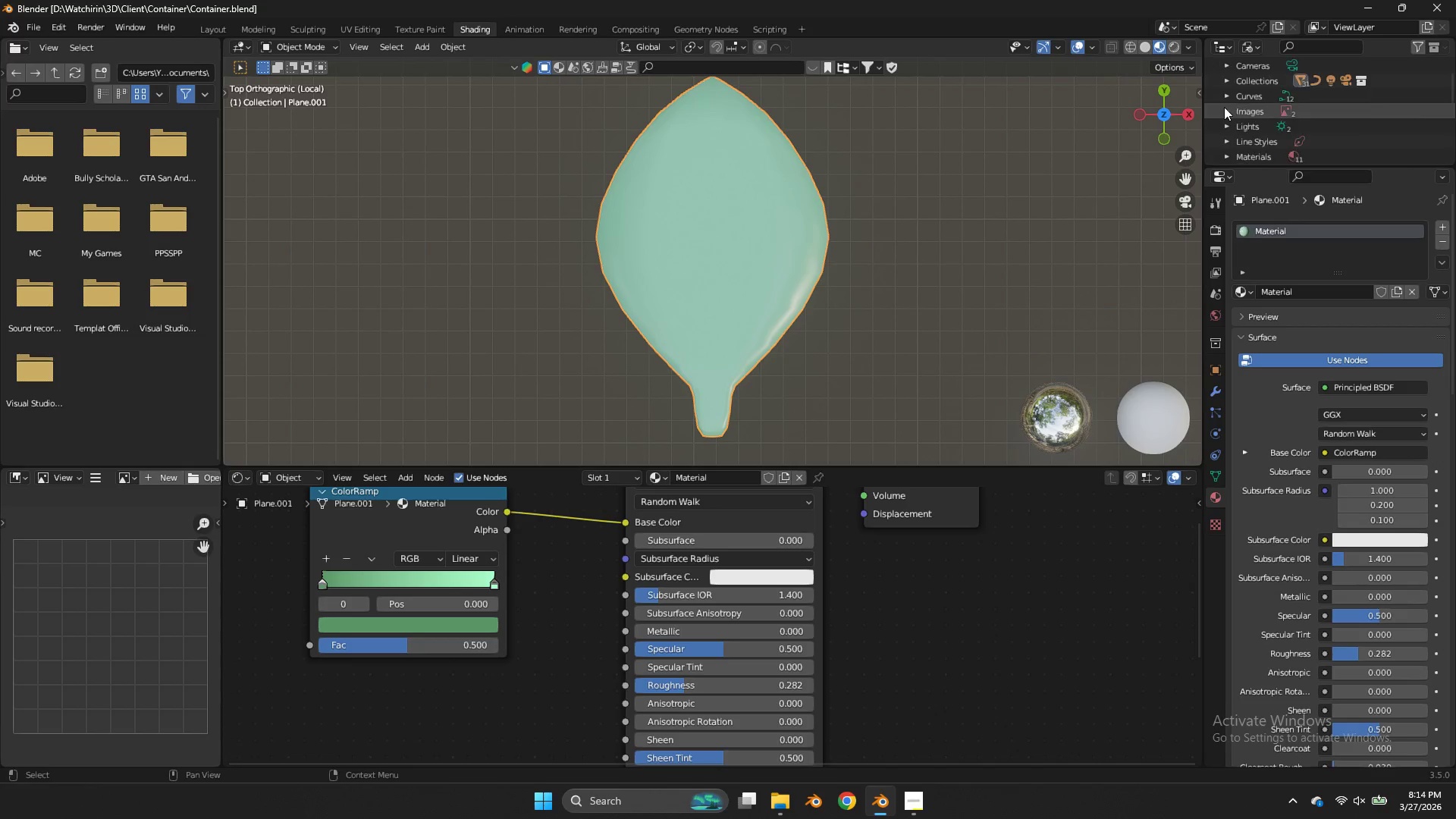 
scroll: coordinate [1224, 107], scroll_direction: down, amount: 1.0
 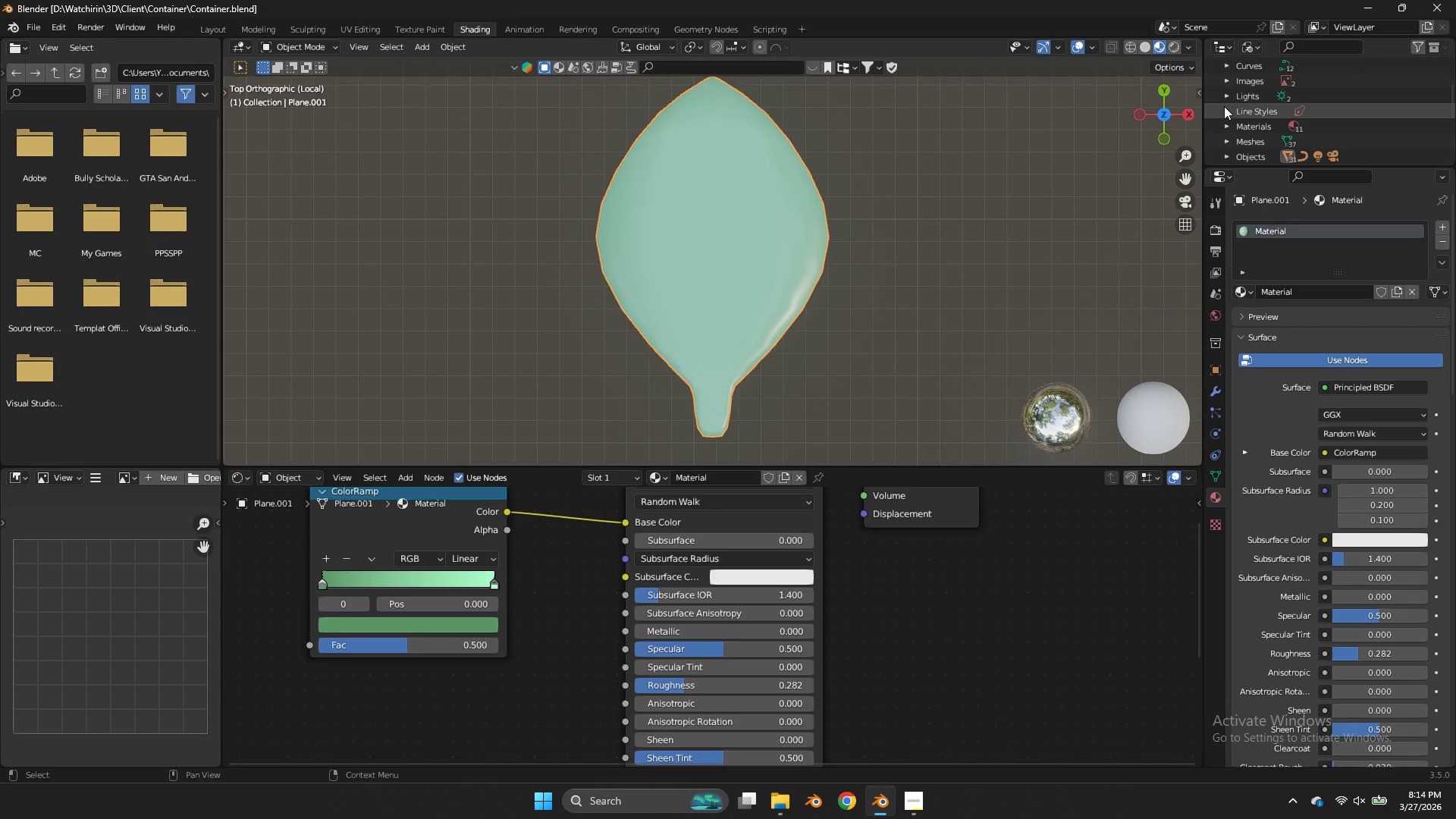 
left_click([1222, 124])
 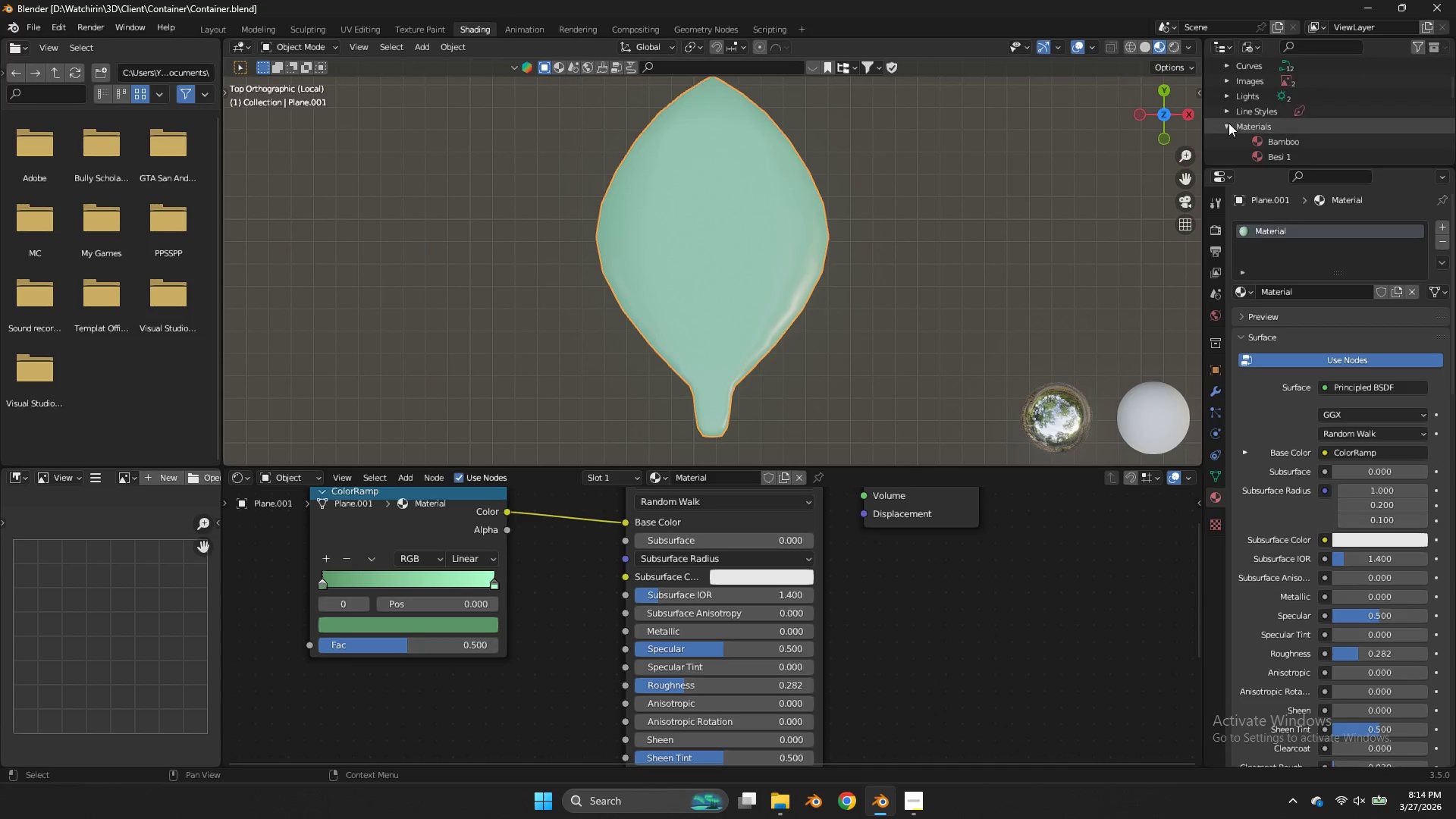 
scroll: coordinate [1262, 133], scroll_direction: down, amount: 7.0
 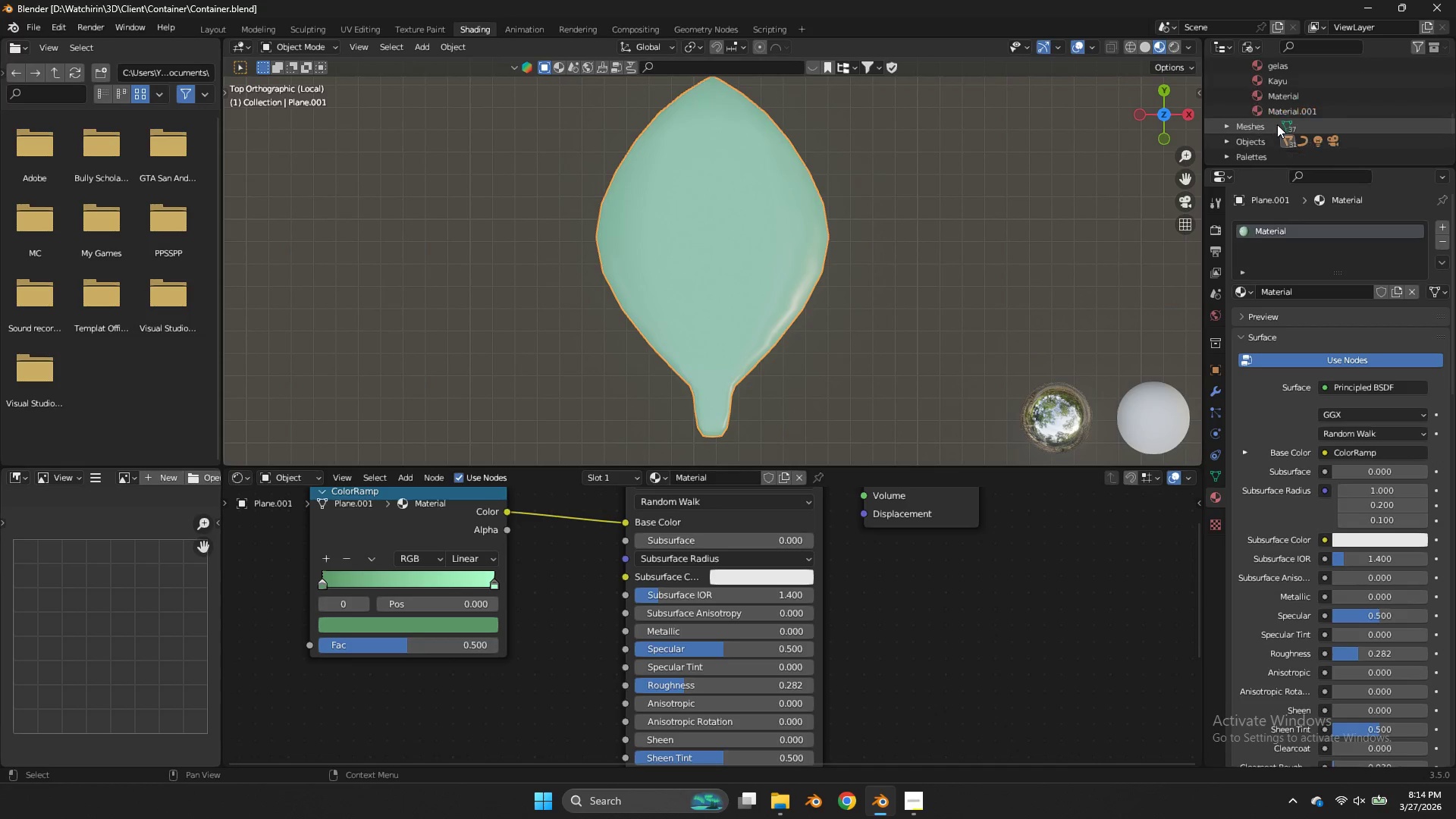 
left_click([1293, 111])
 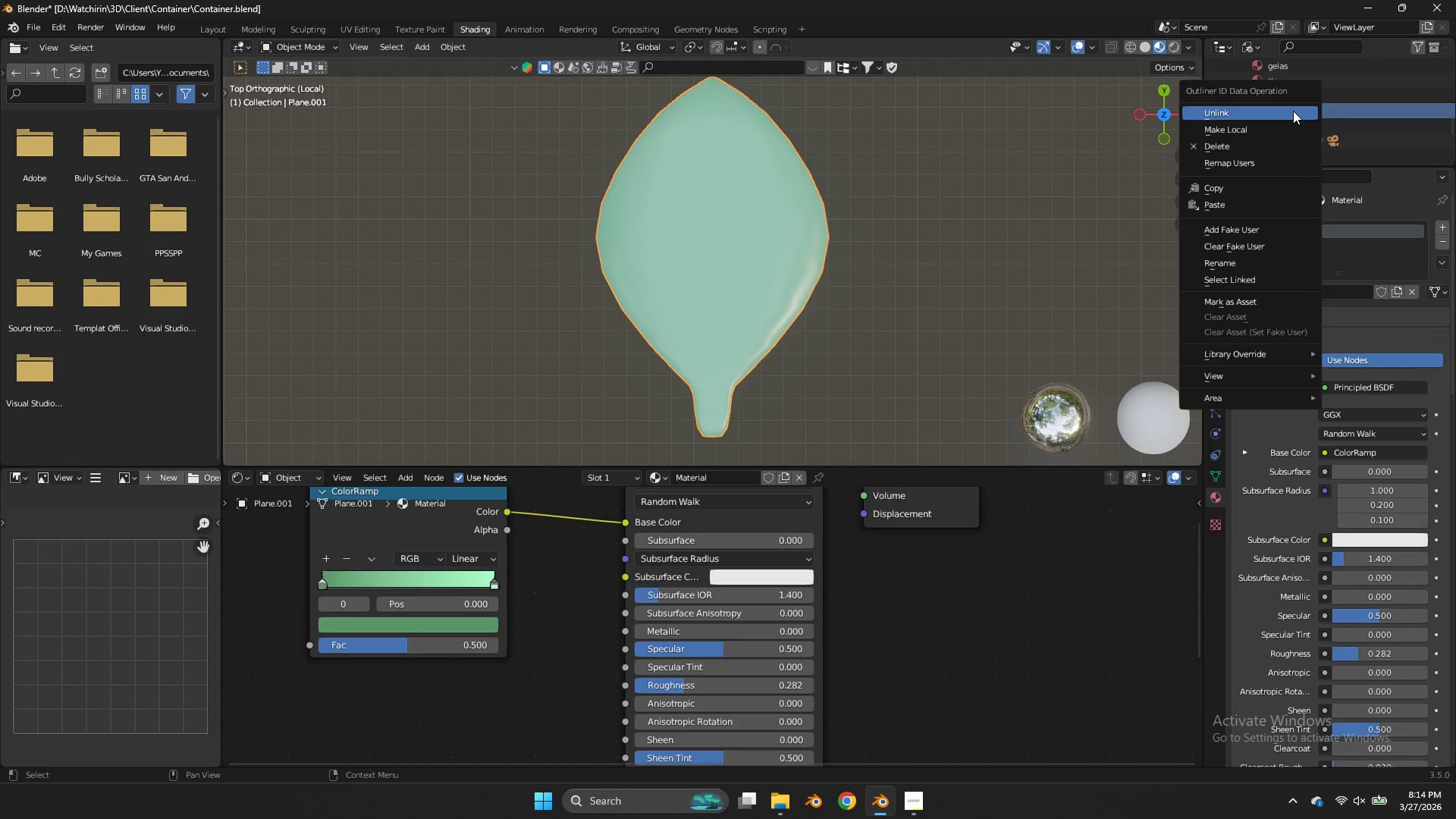 
scroll: coordinate [1277, 124], scroll_direction: up, amount: 1.0
 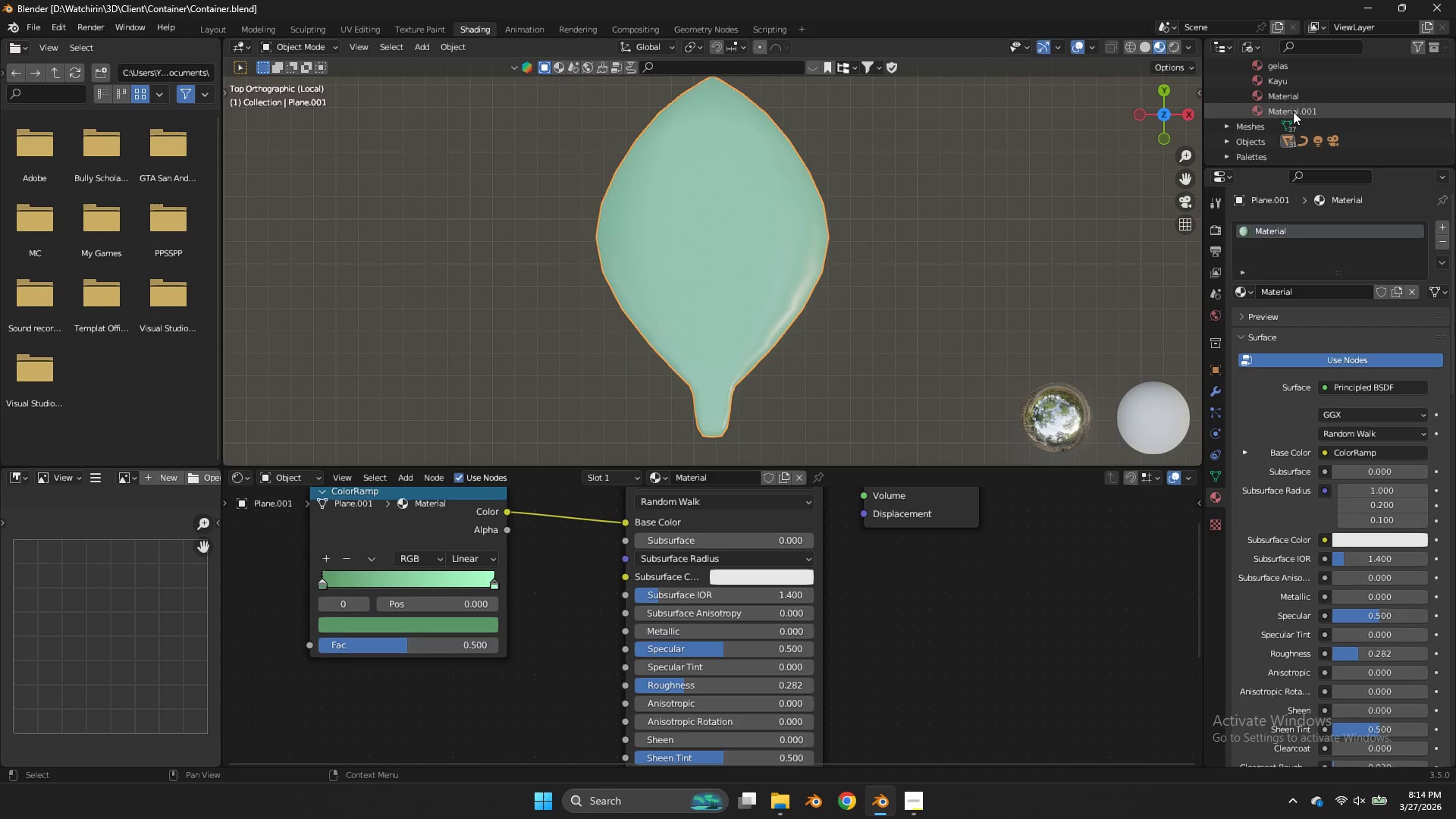 
left_click([1276, 150])
 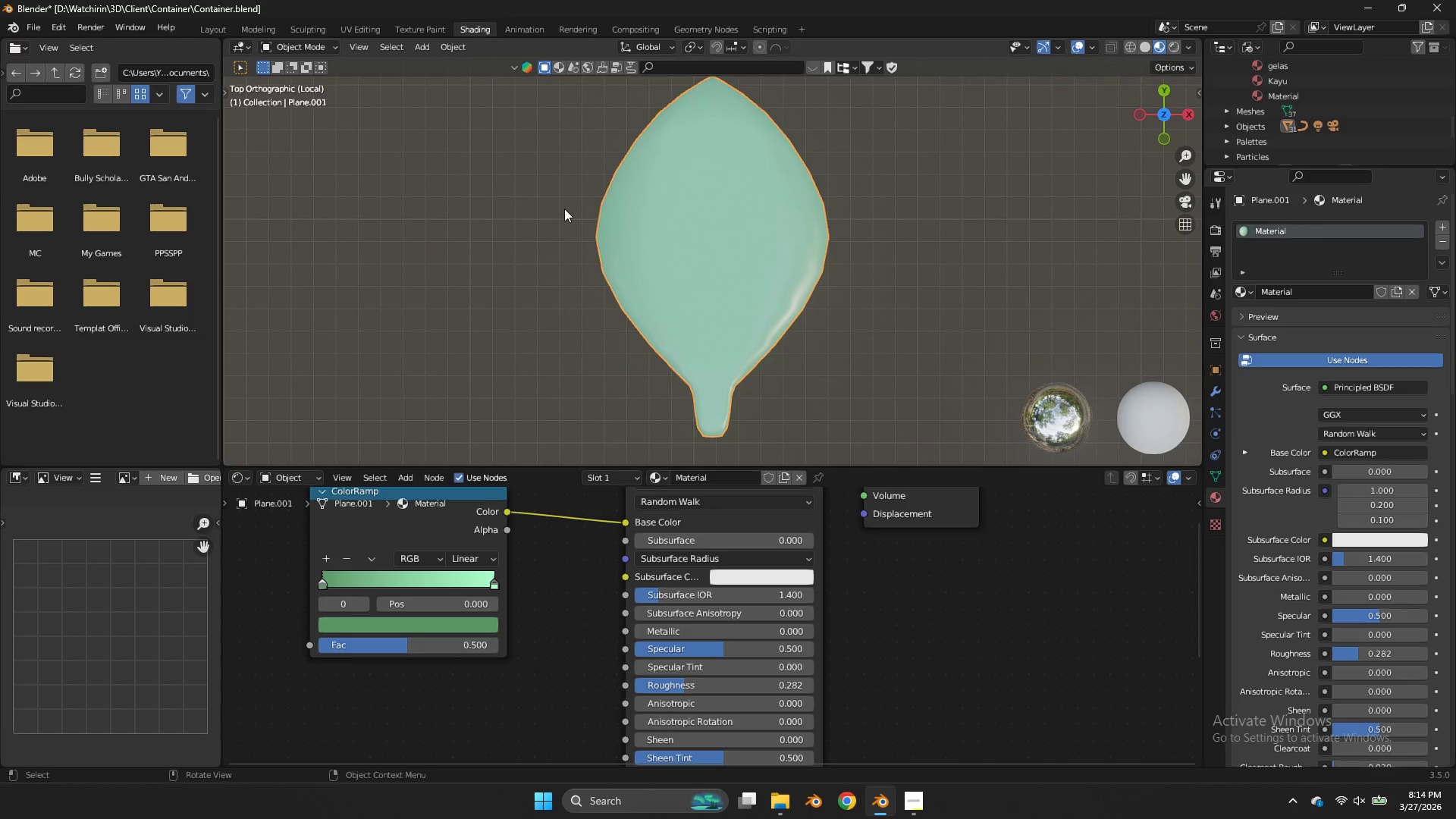 
left_click([564, 209])
 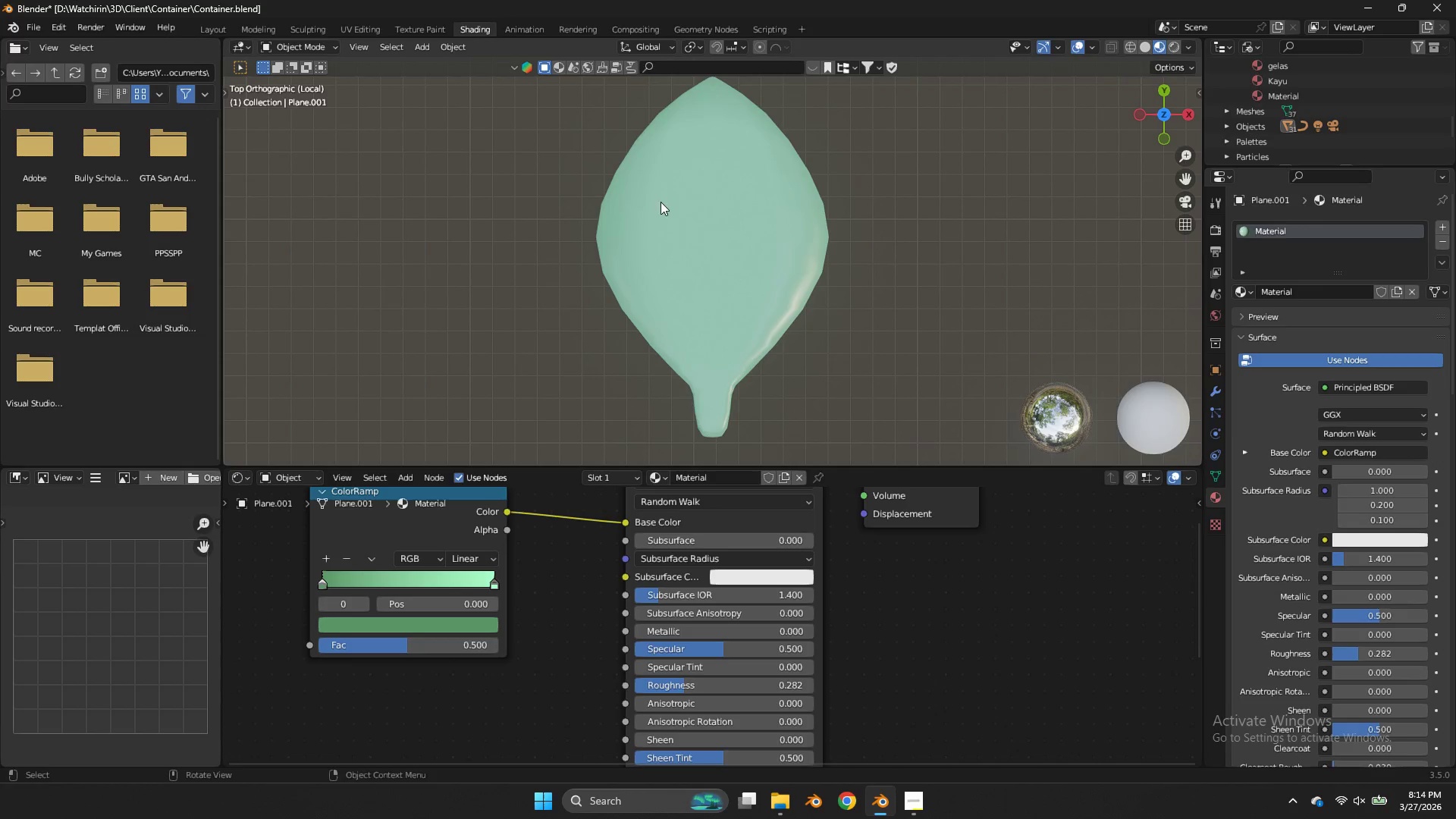 
key(Control+ControlLeft)
 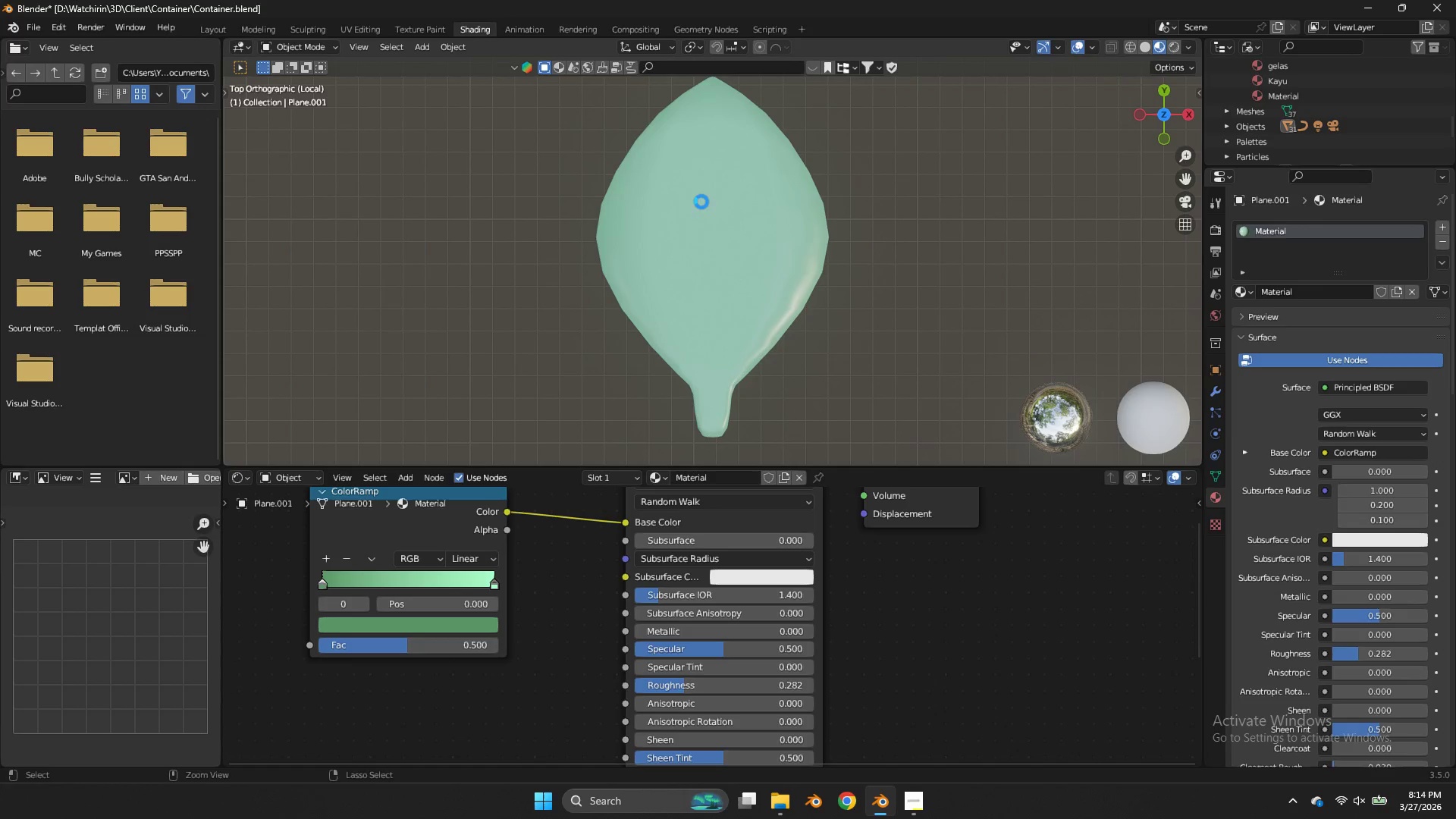 
key(Control+S)
 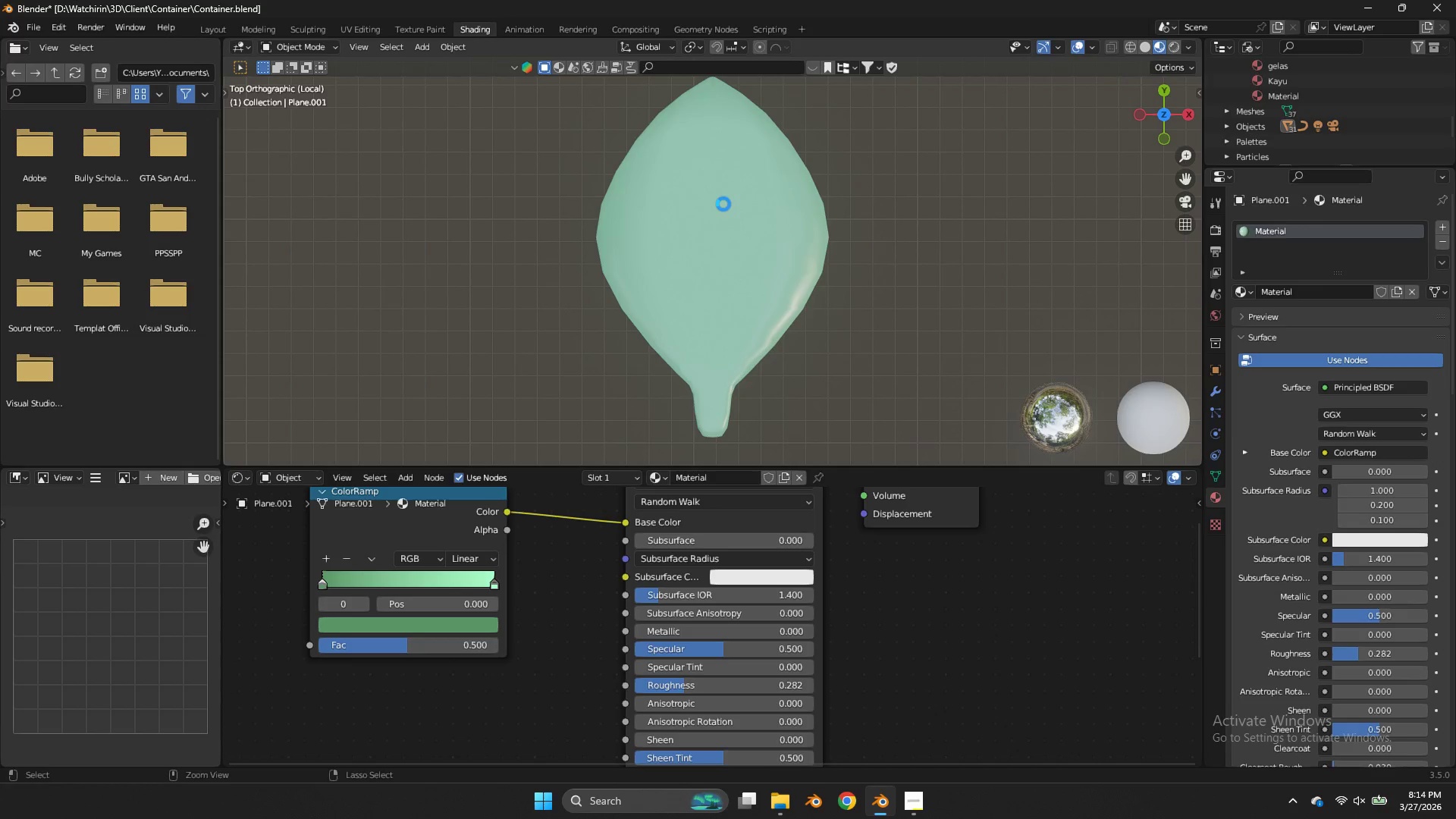 
left_click([723, 204])
 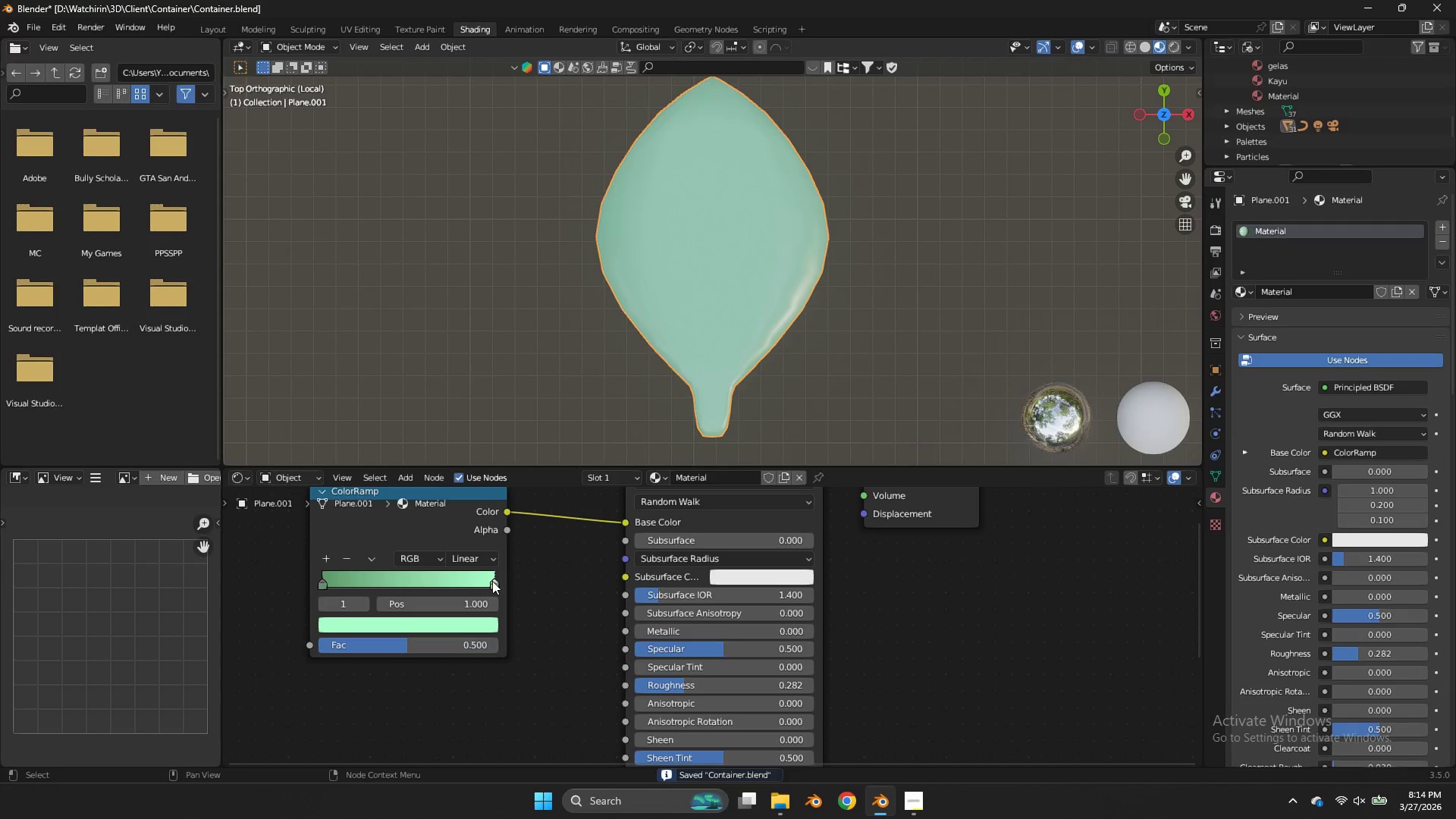 
double_click([485, 619])
 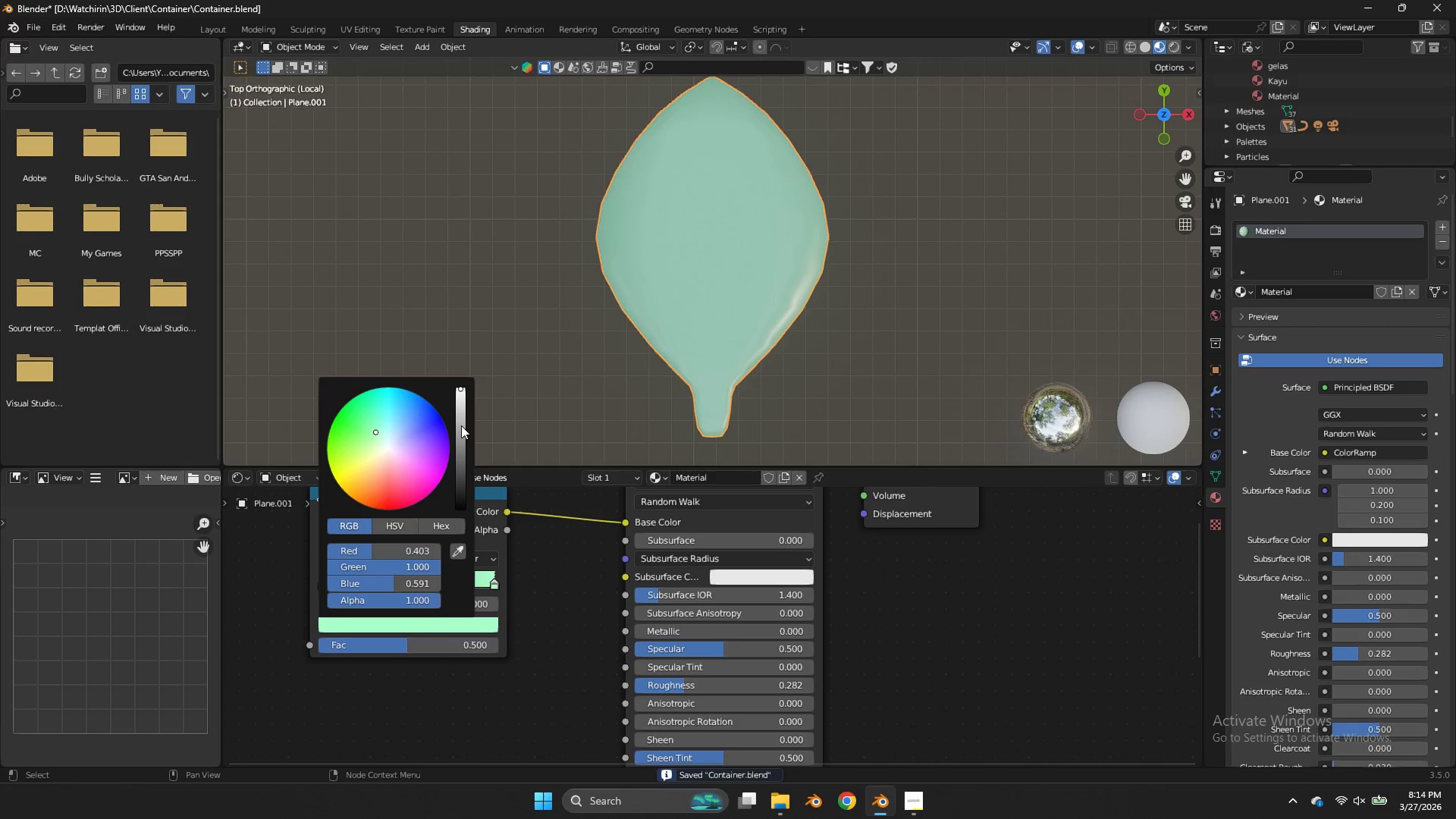 
left_click_drag(start_coordinate=[461, 424], to_coordinate=[824, 423])
 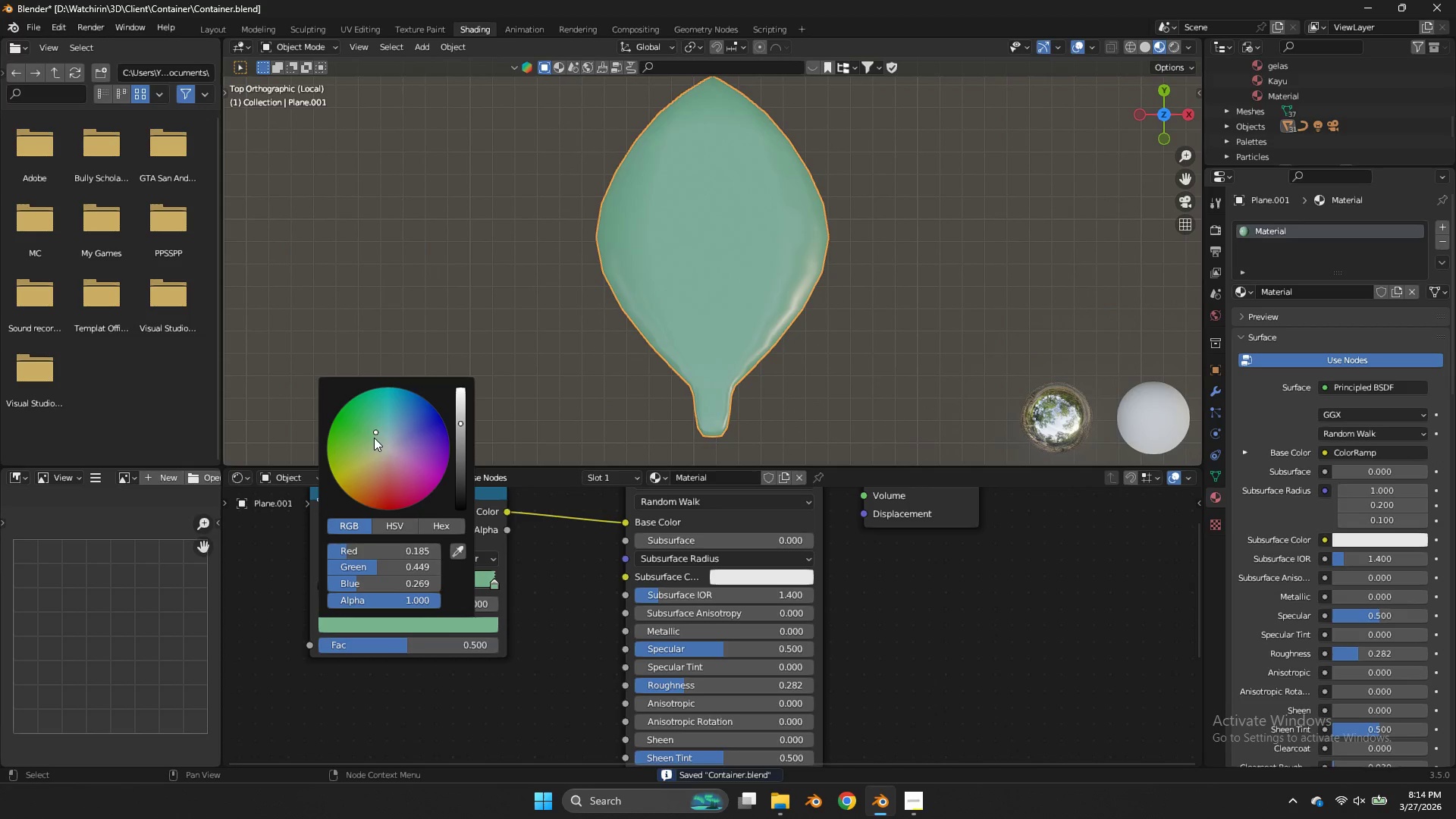 
left_click_drag(start_coordinate=[369, 434], to_coordinate=[719, 424])
 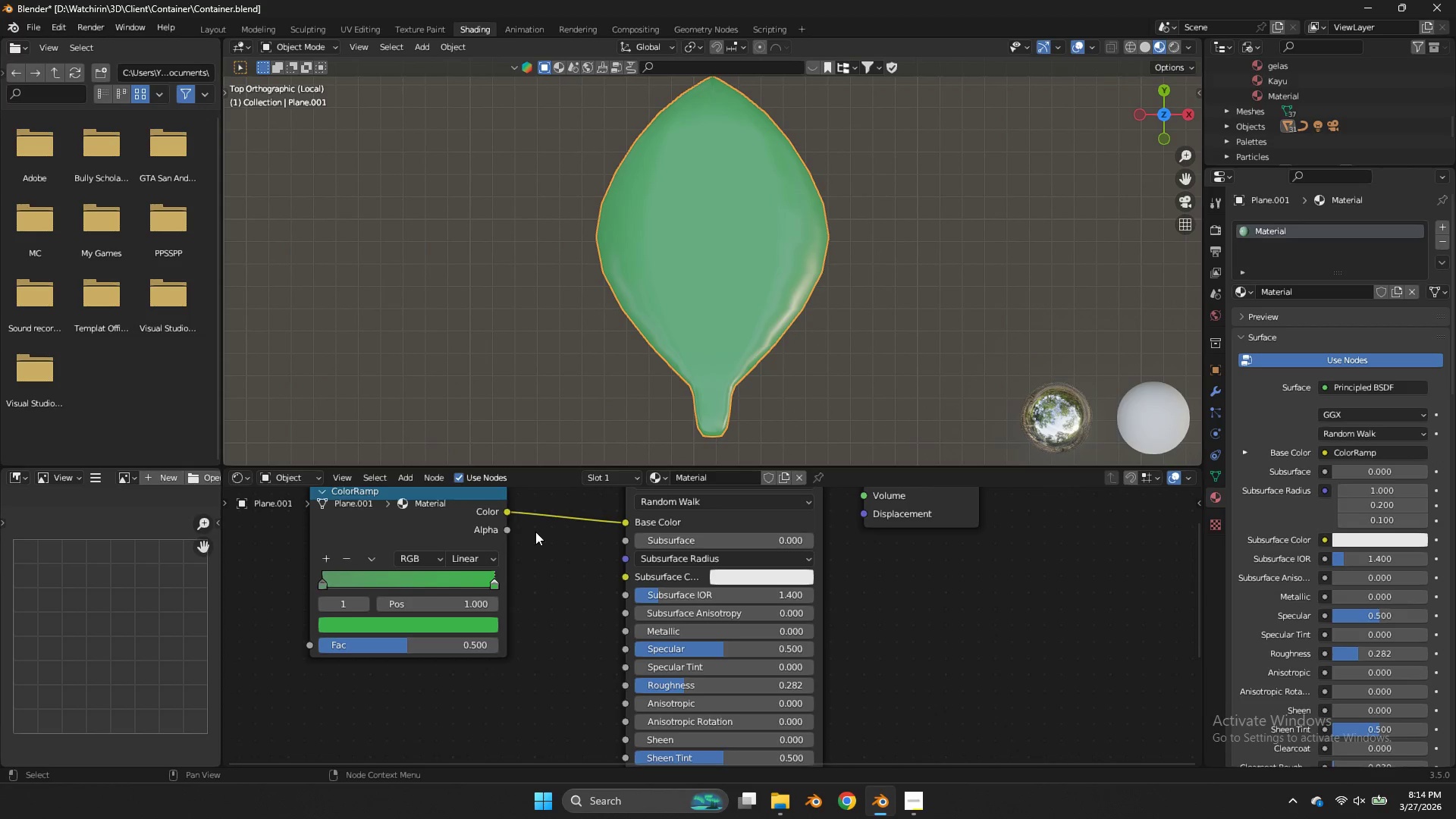 
left_click([535, 532])
 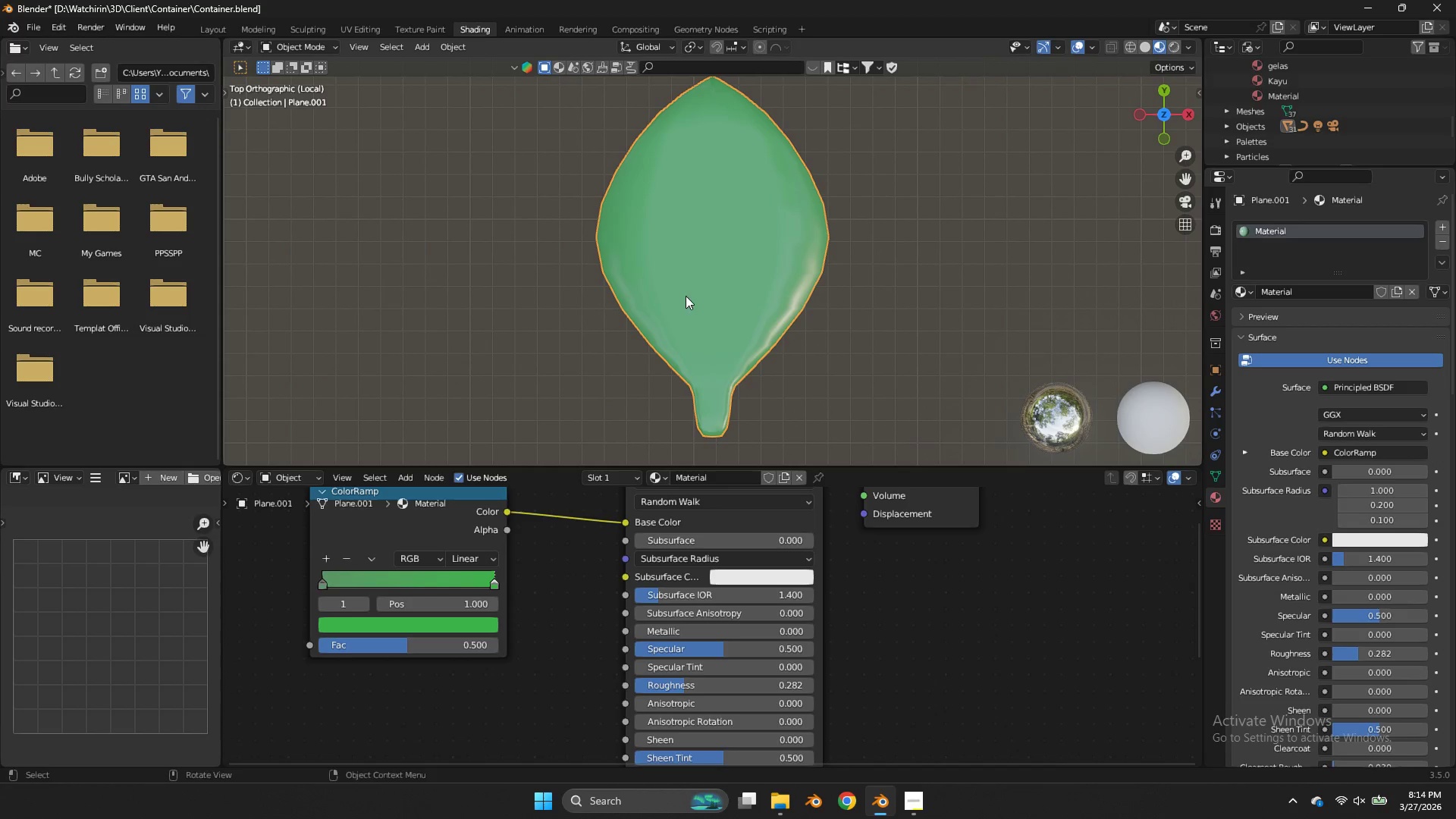 
key(Control+ControlLeft)
 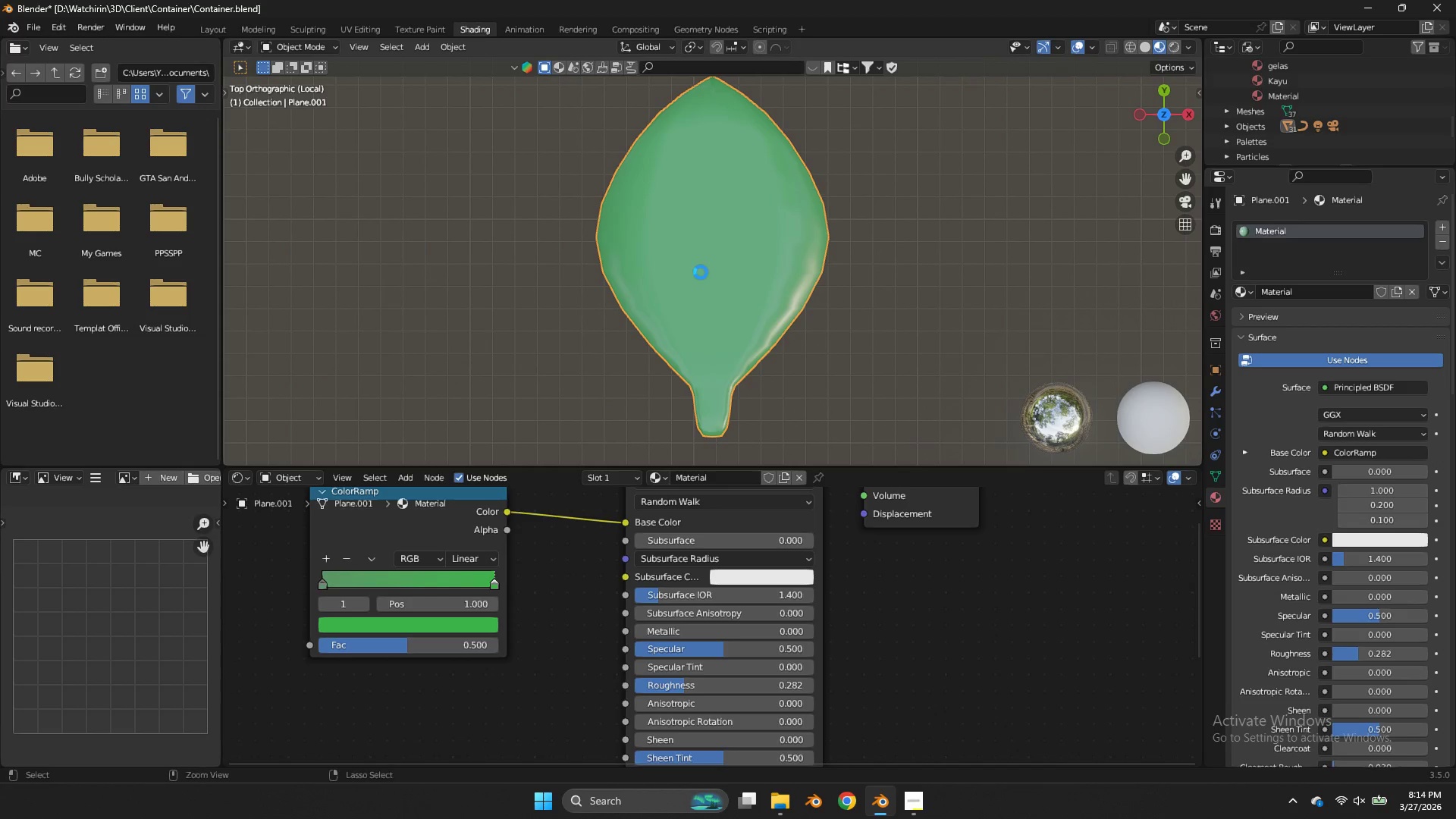 
key(Control+S)
 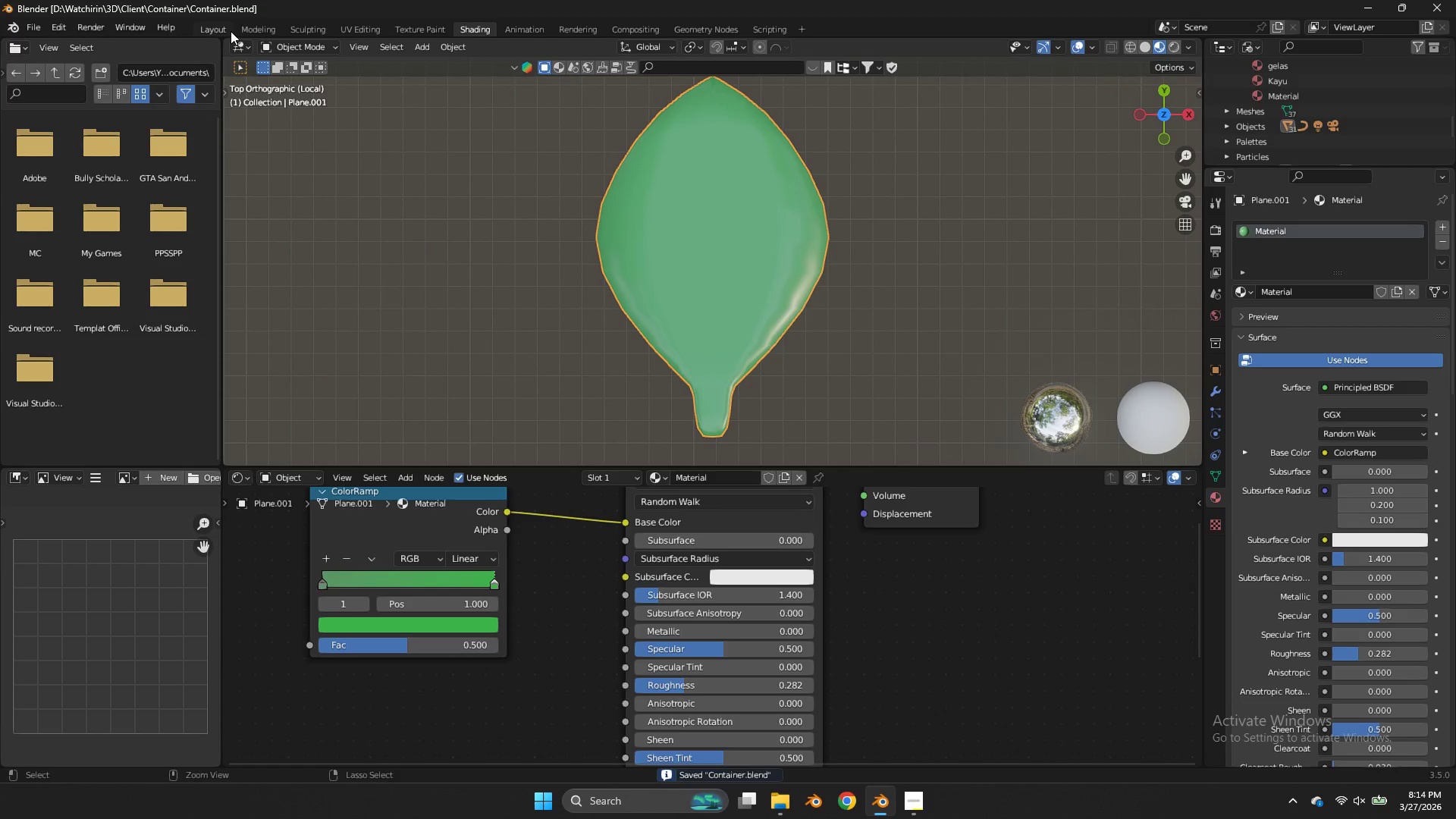 
left_click([227, 29])
 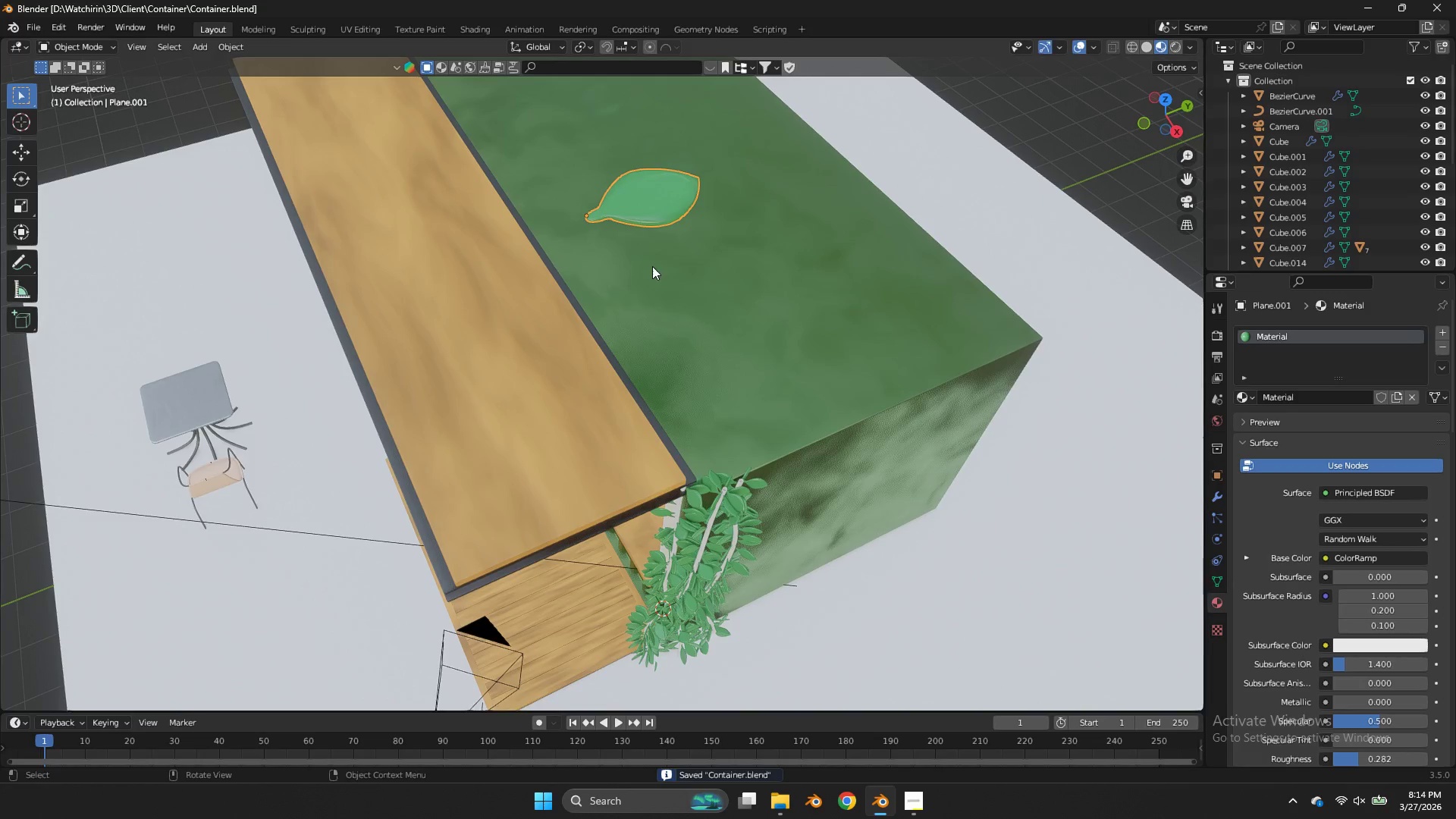 
key(Z)
 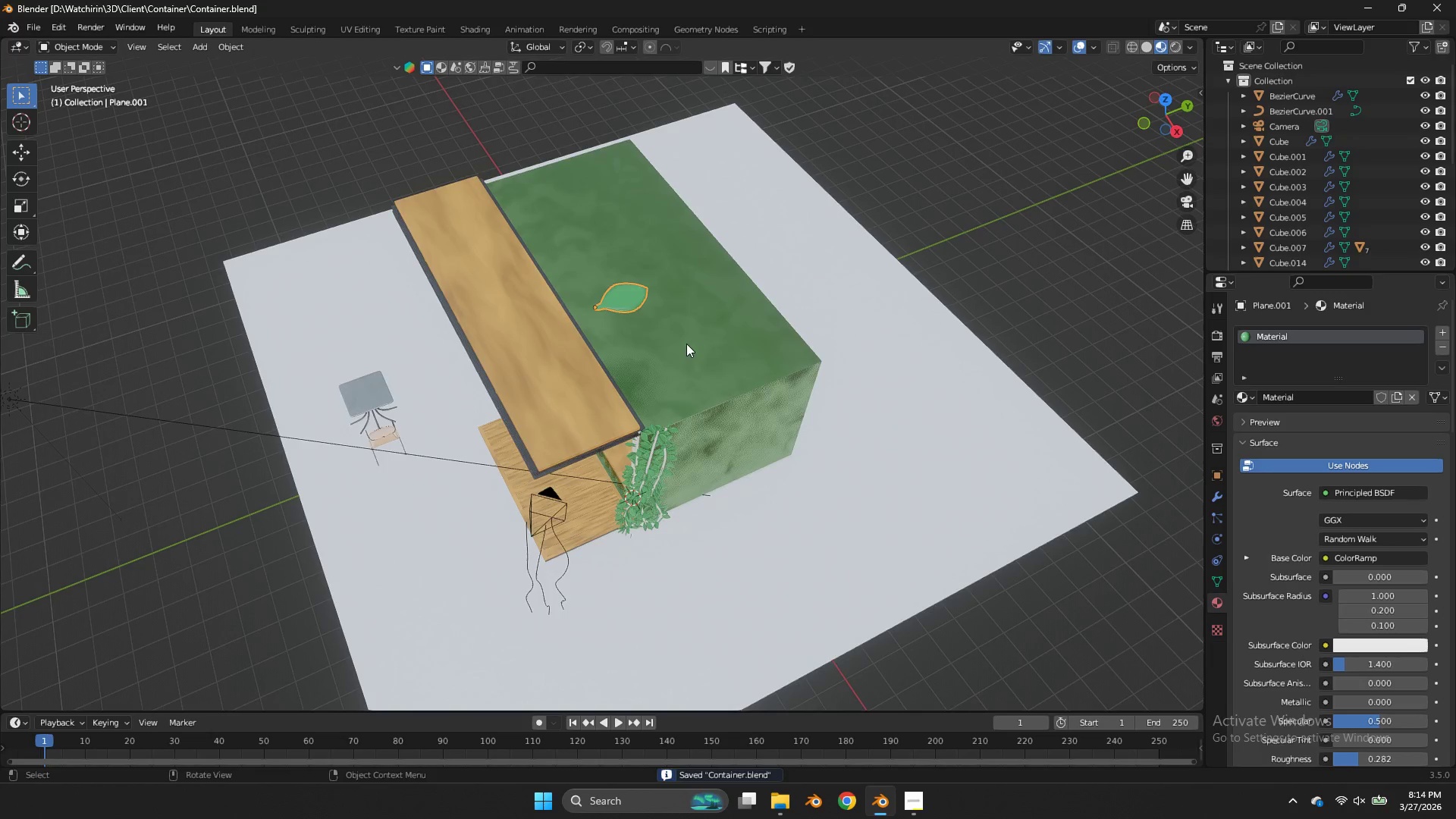 
scroll: coordinate [652, 266], scroll_direction: down, amount: 3.0
 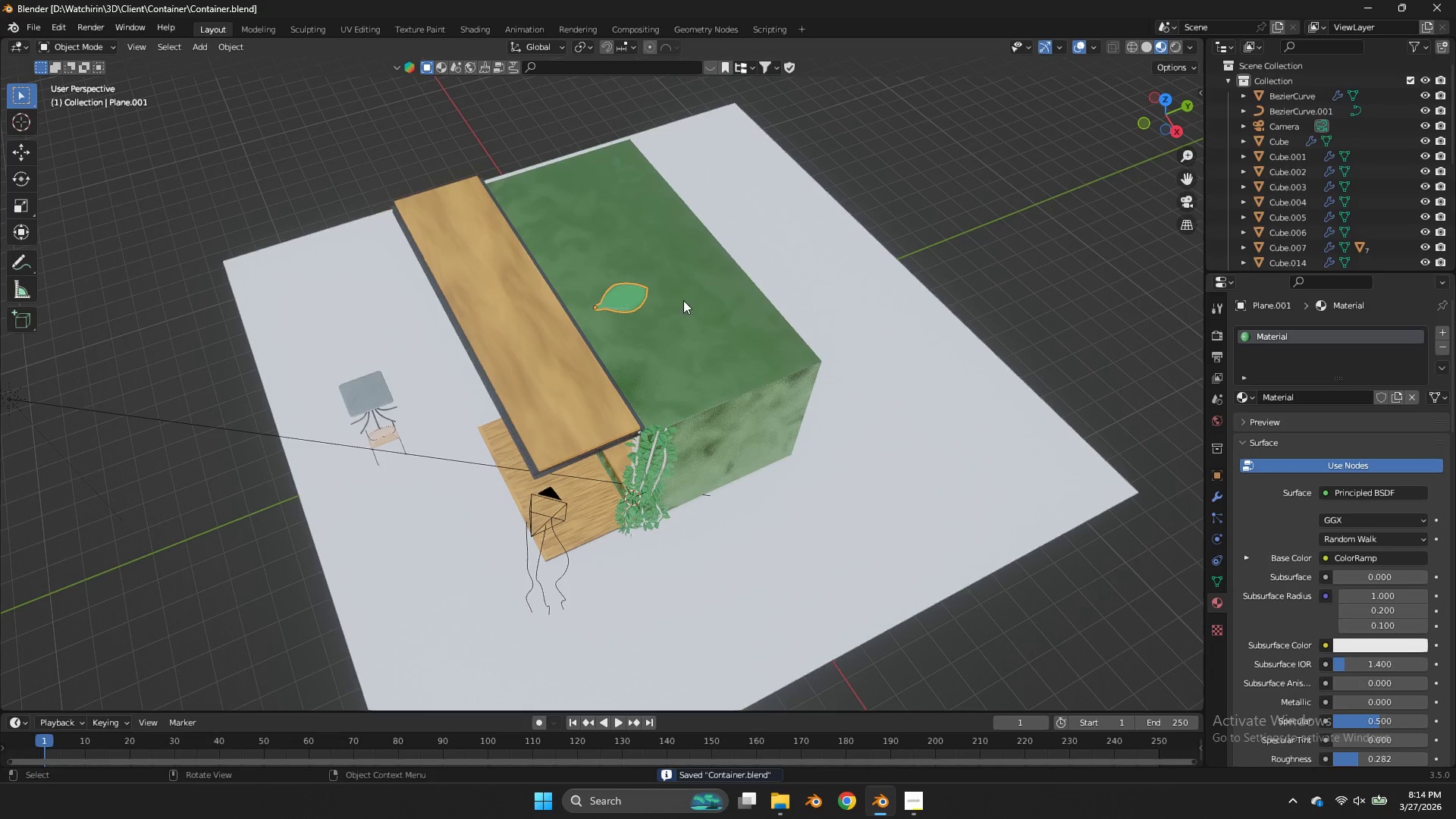 
key(Z)
 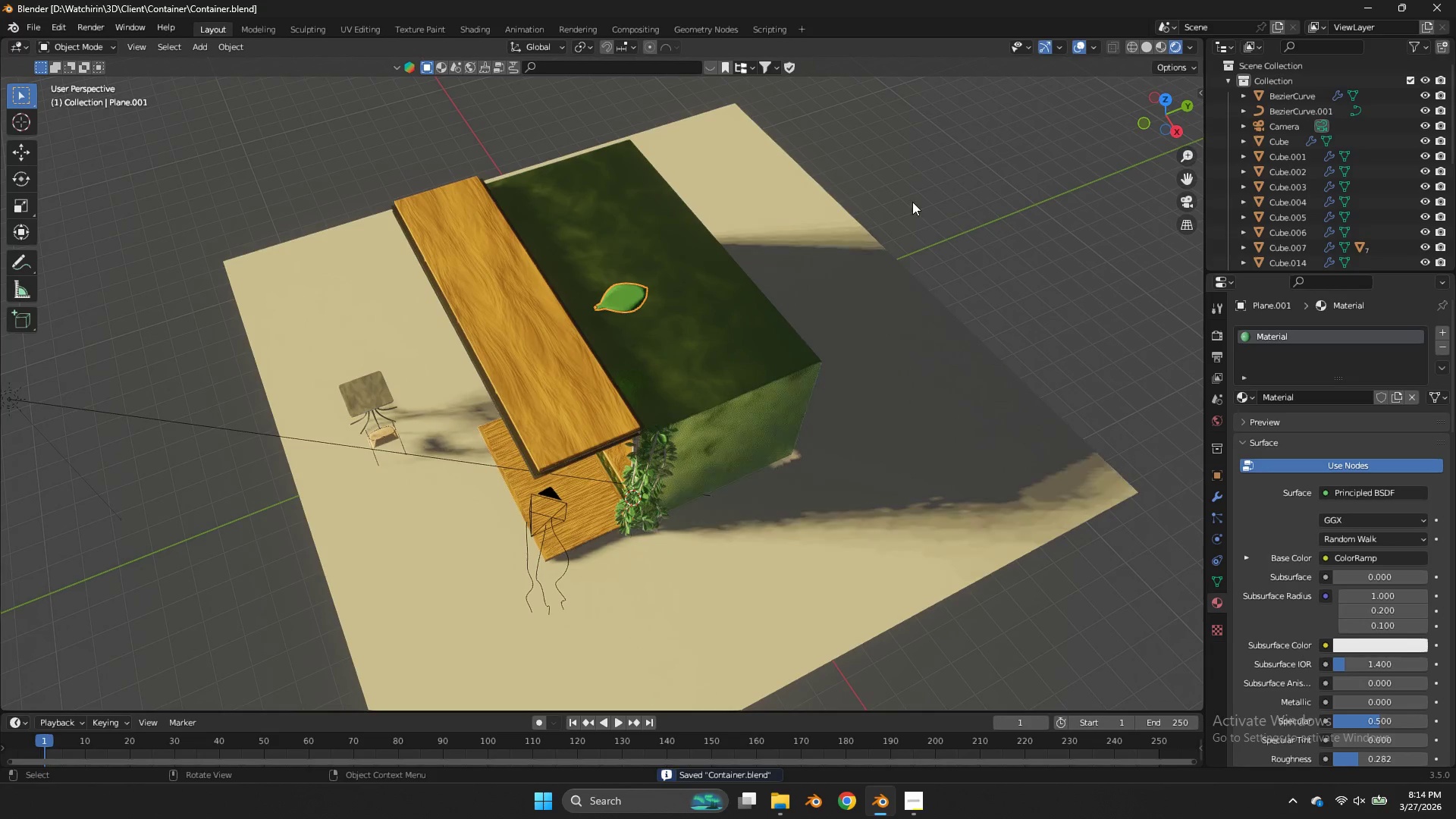 
left_click([912, 202])
 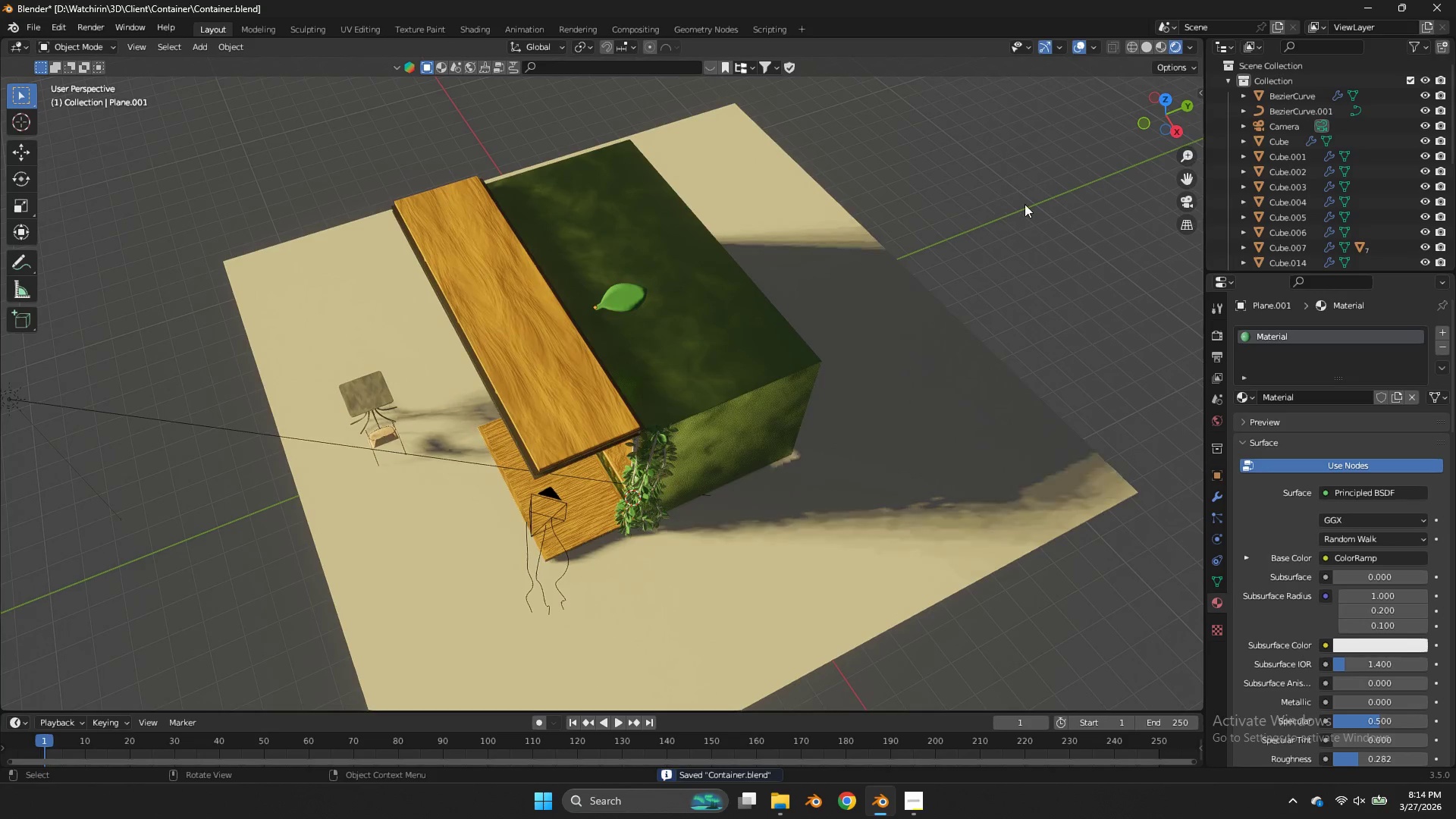 
scroll: coordinate [1025, 204], scroll_direction: up, amount: 3.0
 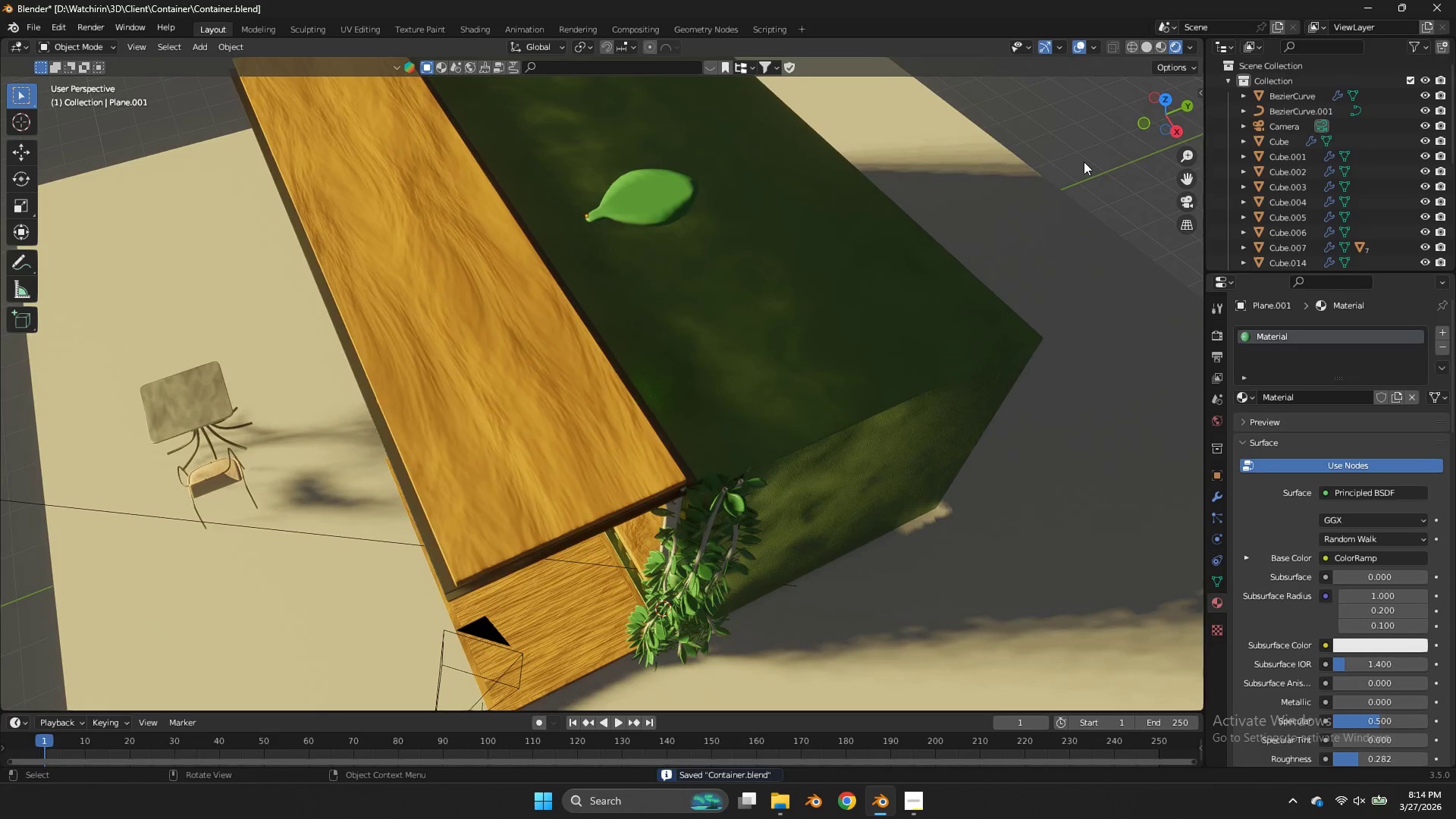 
key(Tab)
 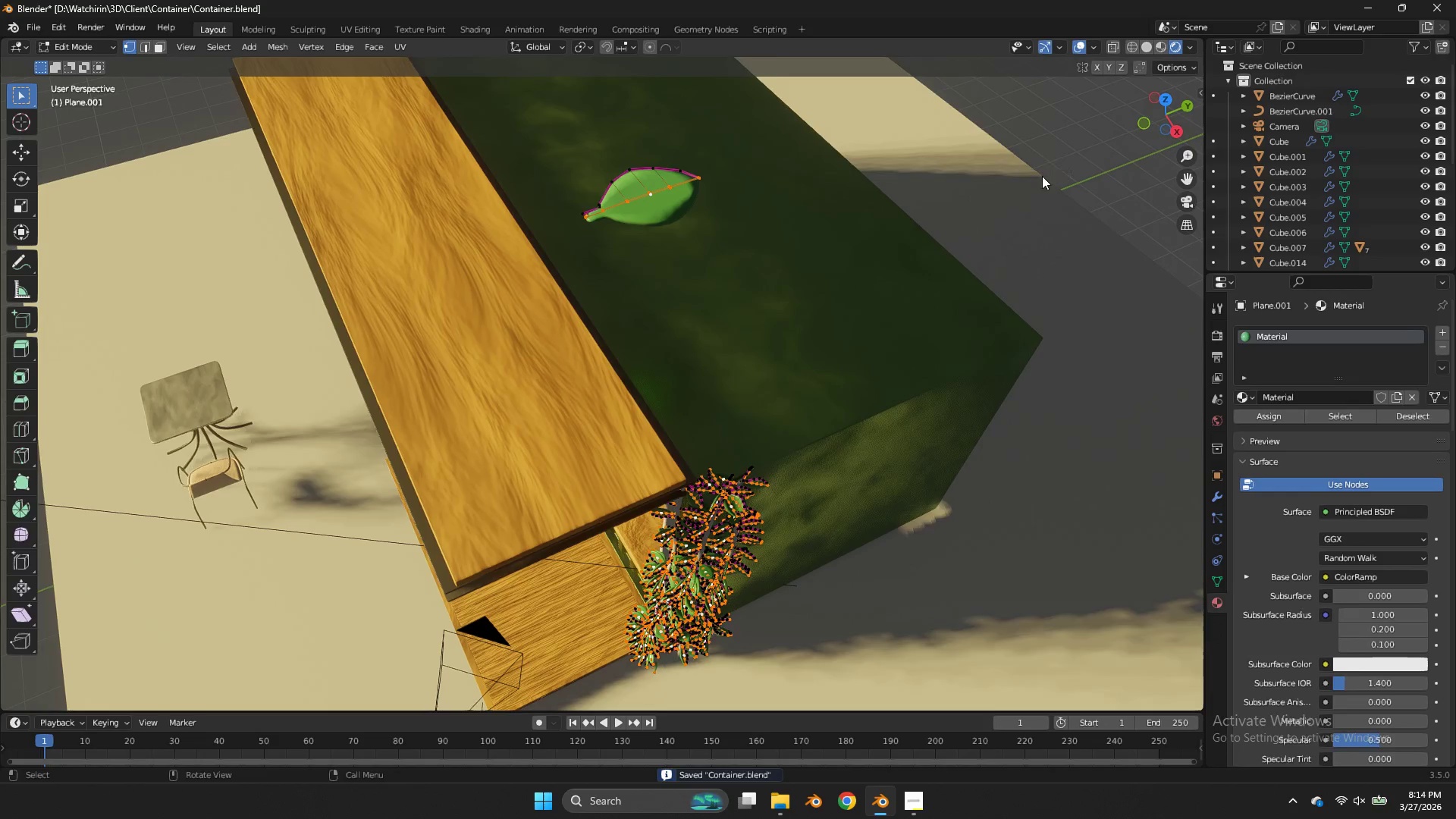 
key(Tab)
 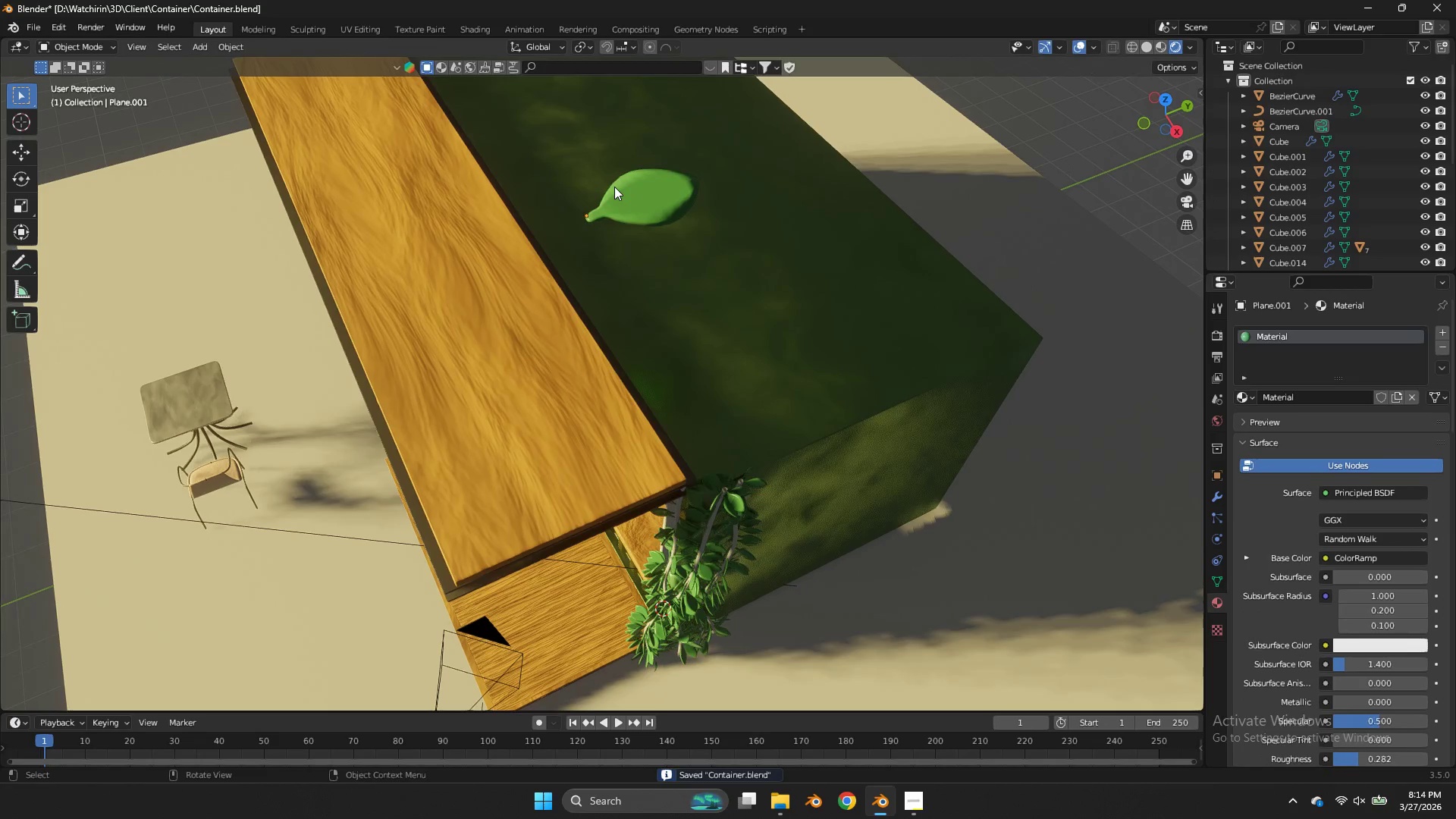 
left_click([614, 187])
 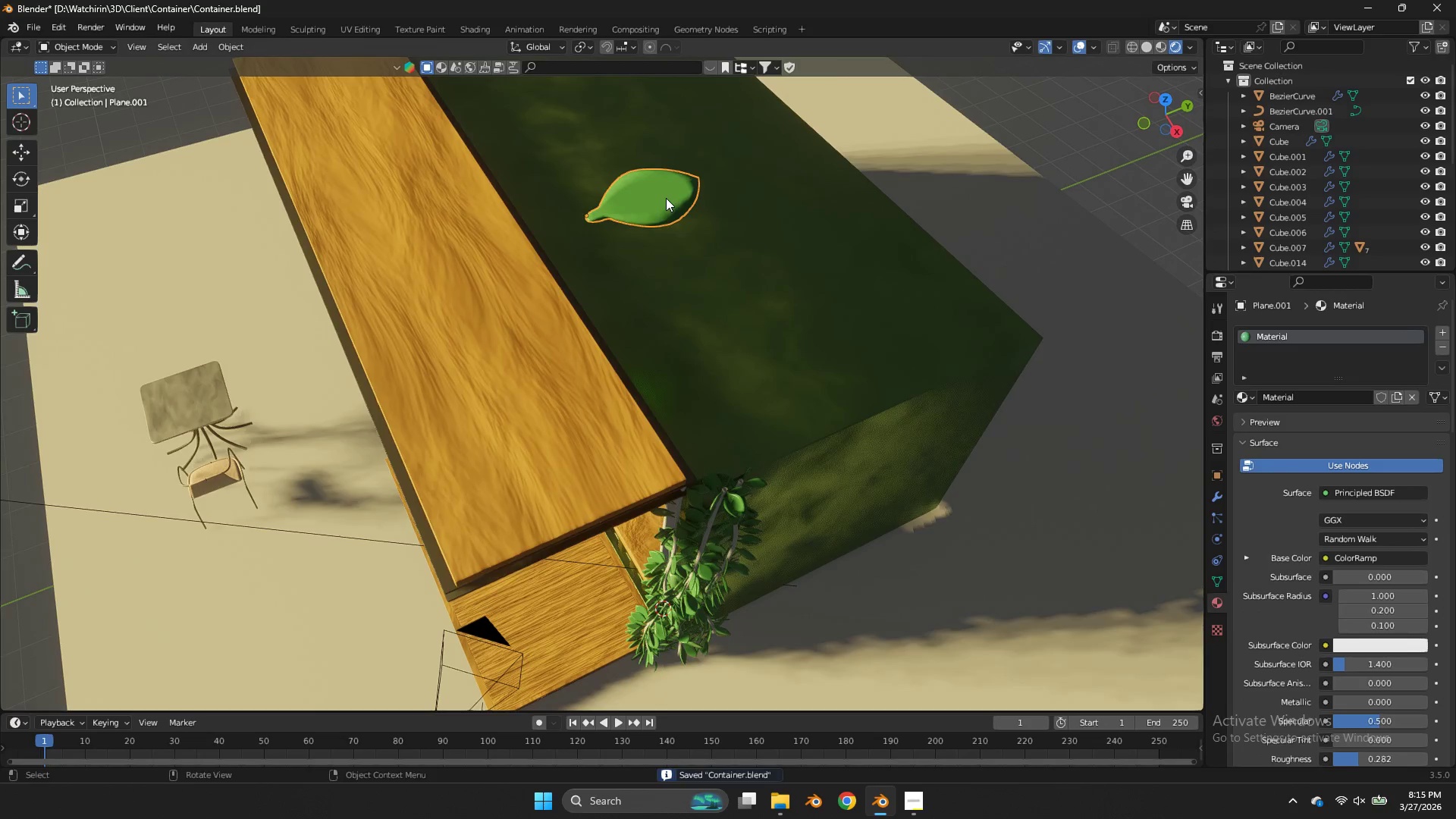 
key(G)
 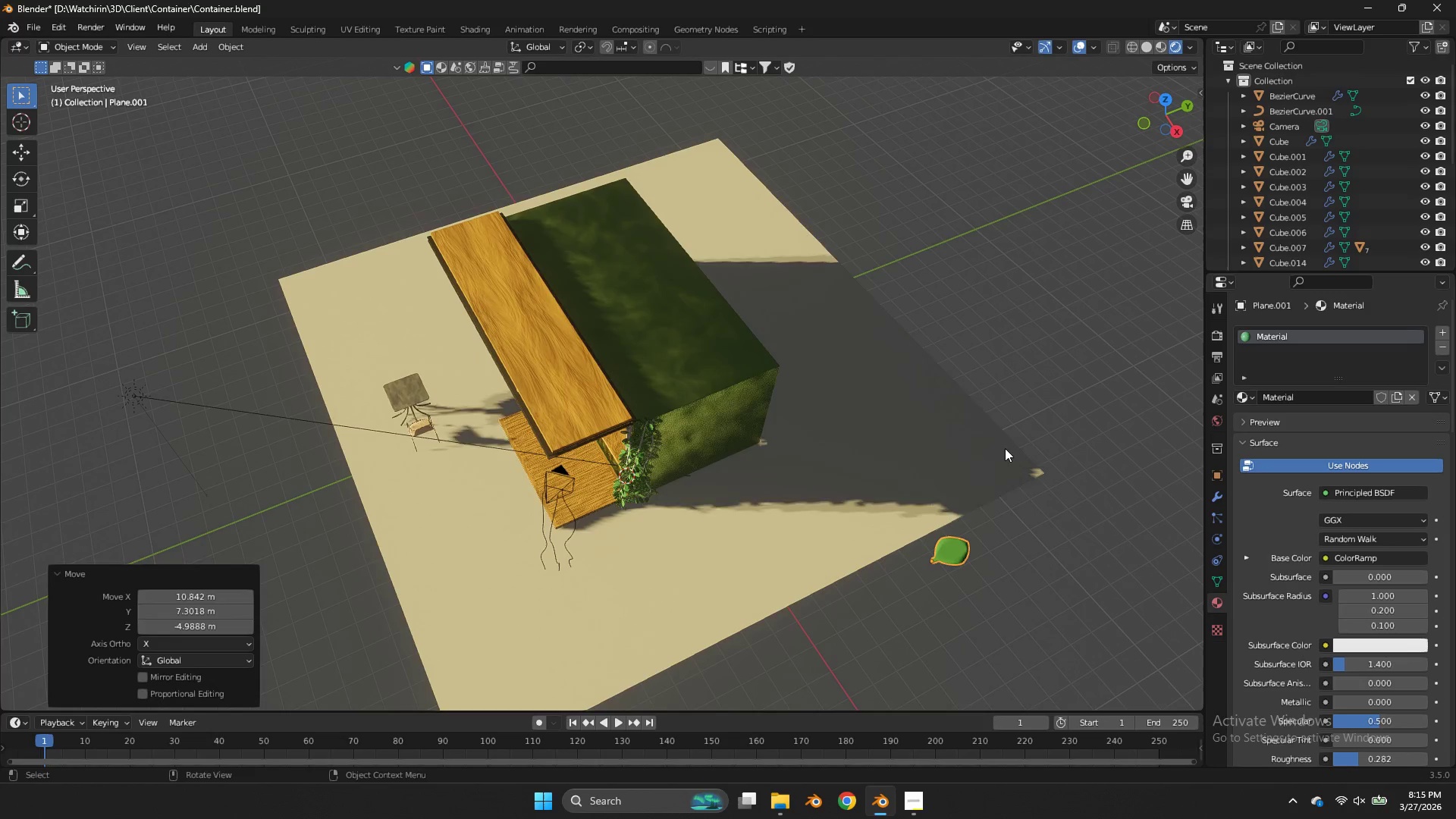 
scroll: coordinate [667, 202], scroll_direction: down, amount: 4.0
 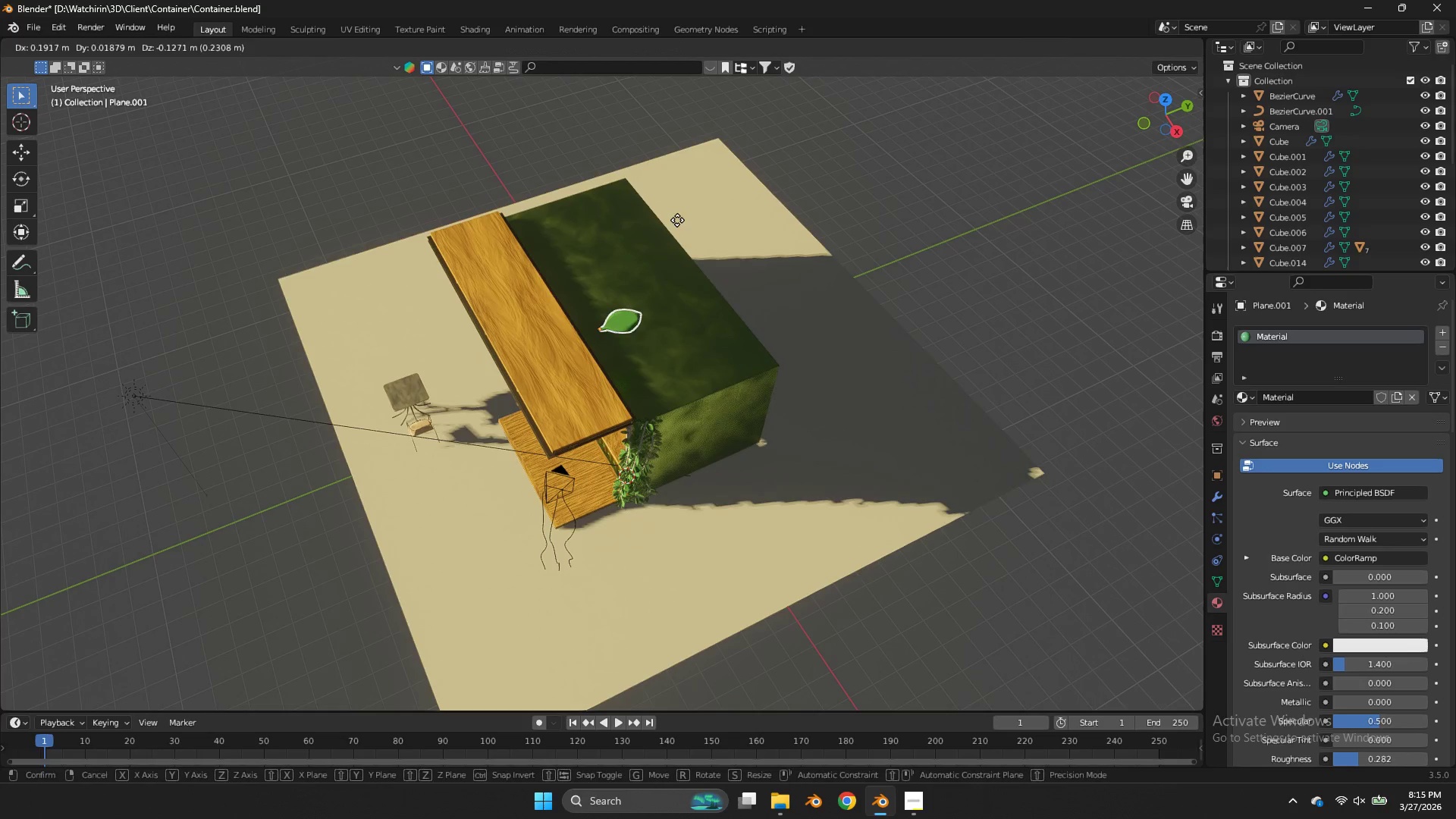 
key(Control+ControlLeft)
 